 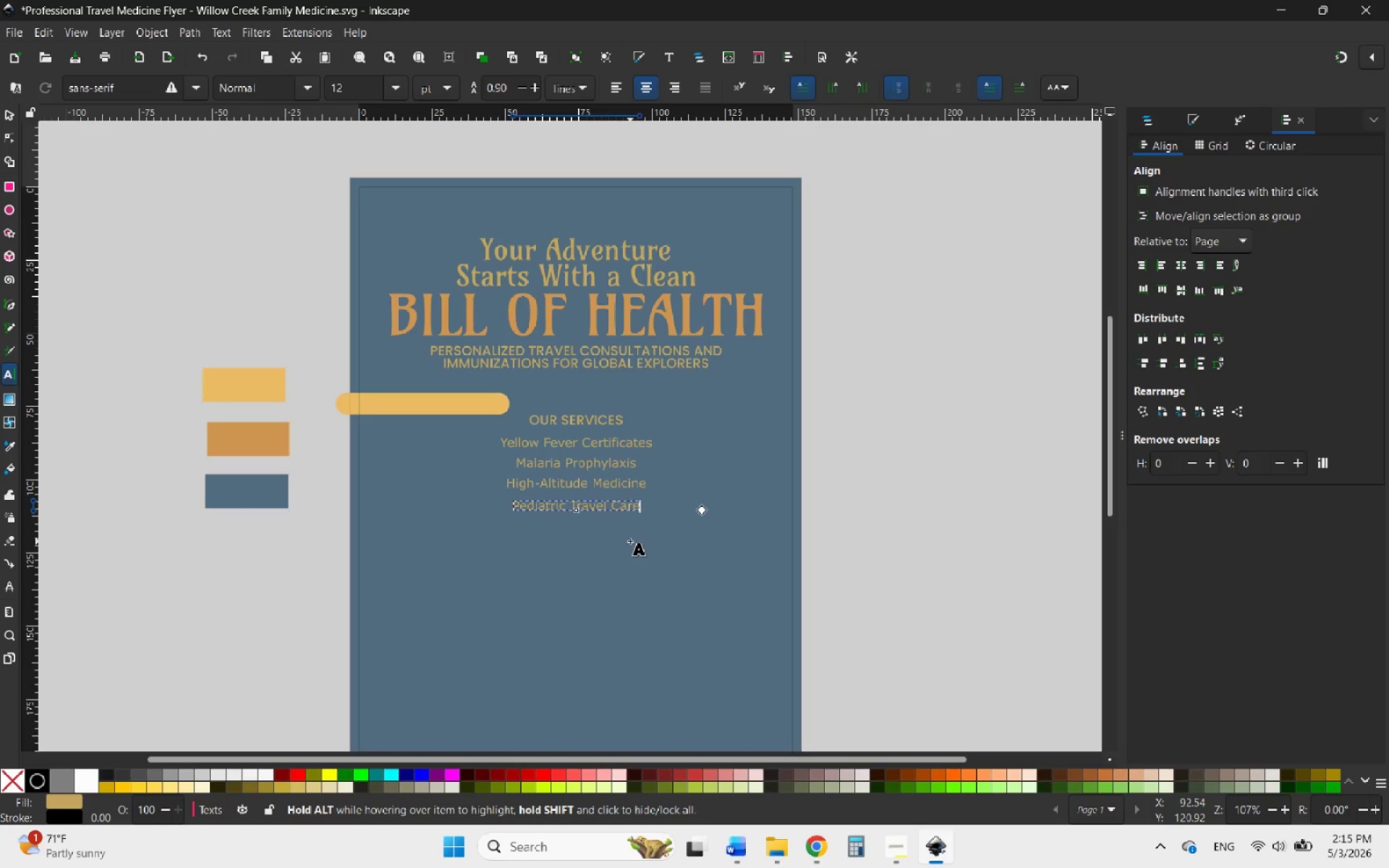 
left_click([5, 111])
 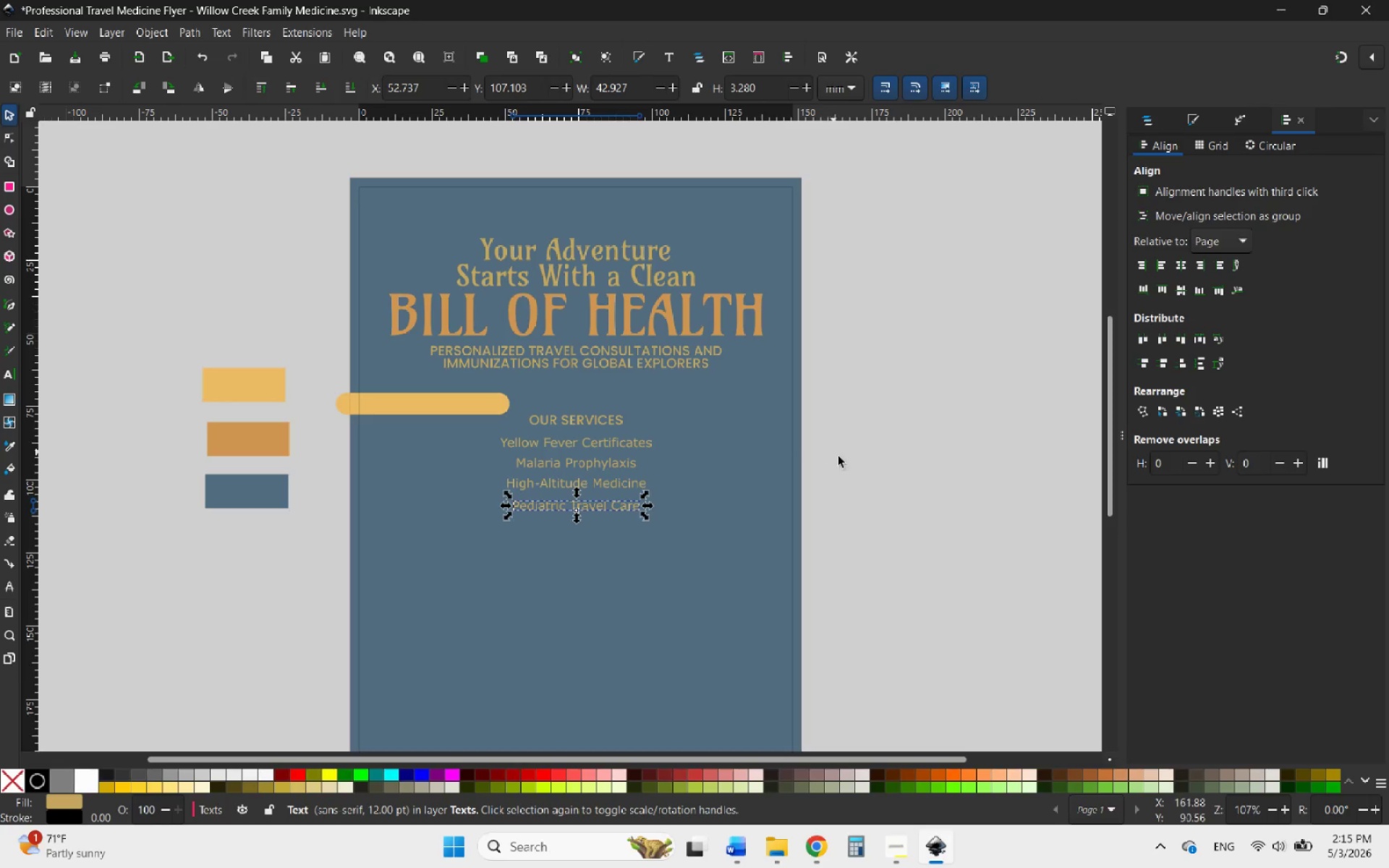 
left_click([904, 484])
 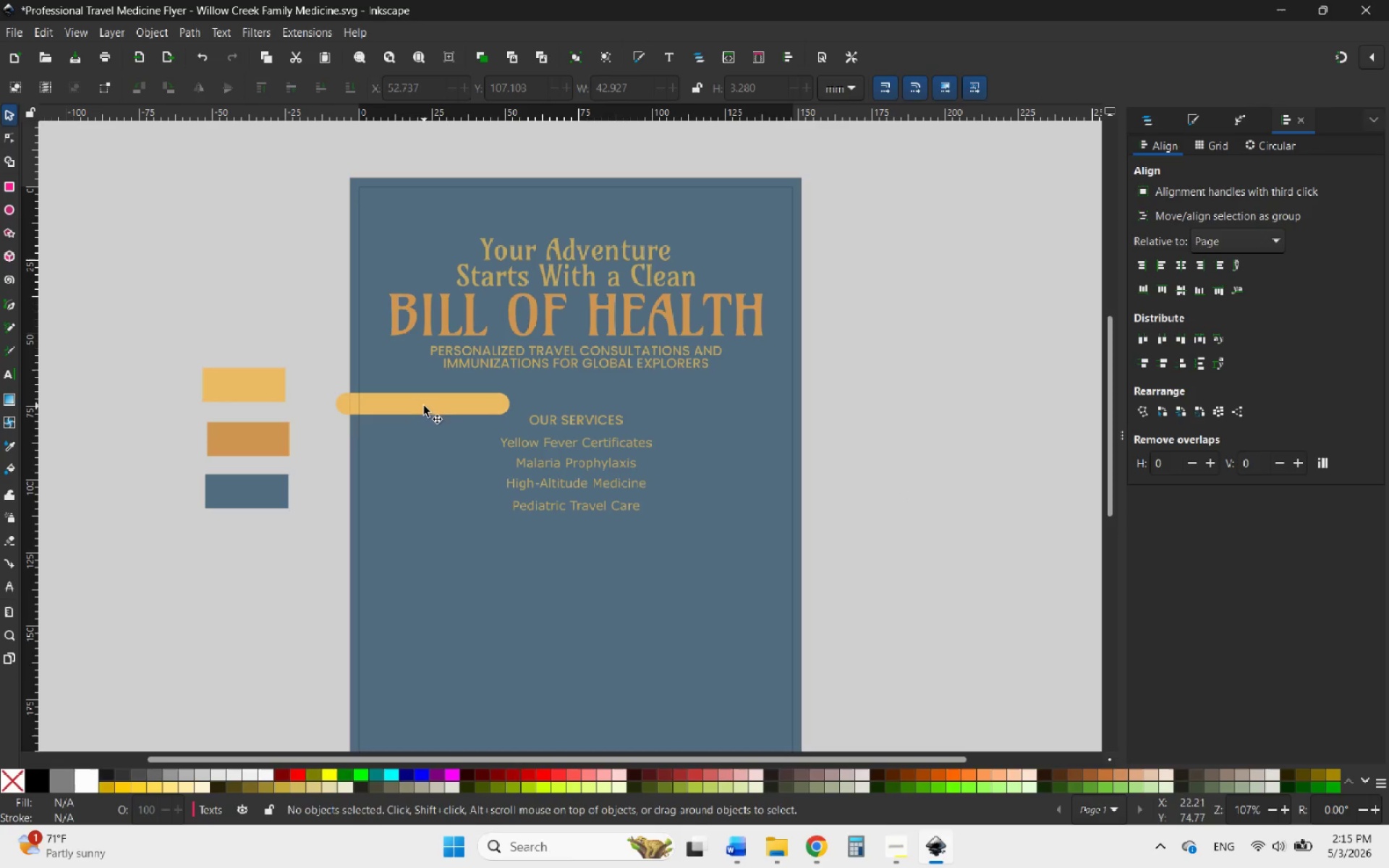 
left_click_drag(start_coordinate=[447, 407], to_coordinate=[603, 446])
 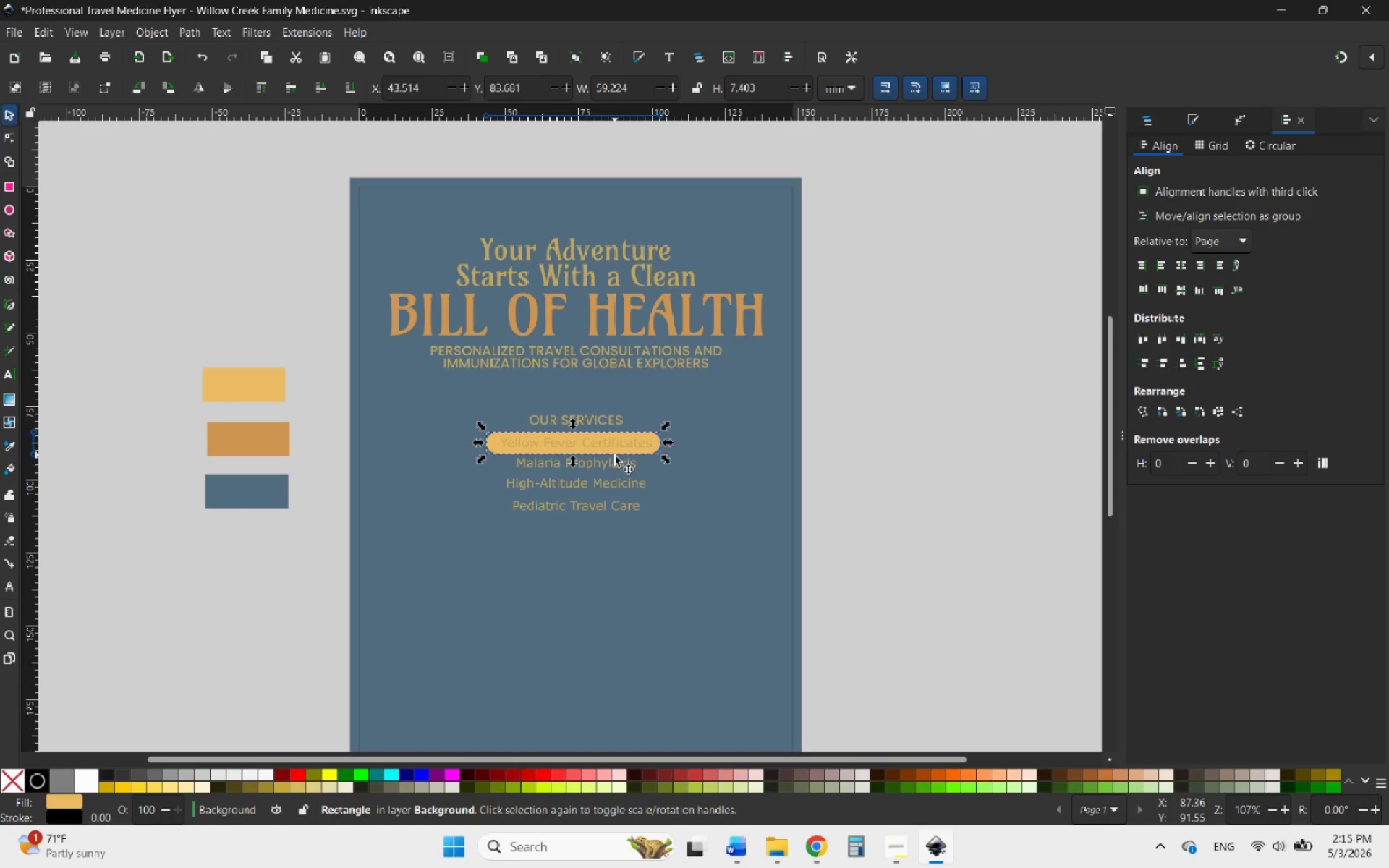 
left_click([598, 464])
 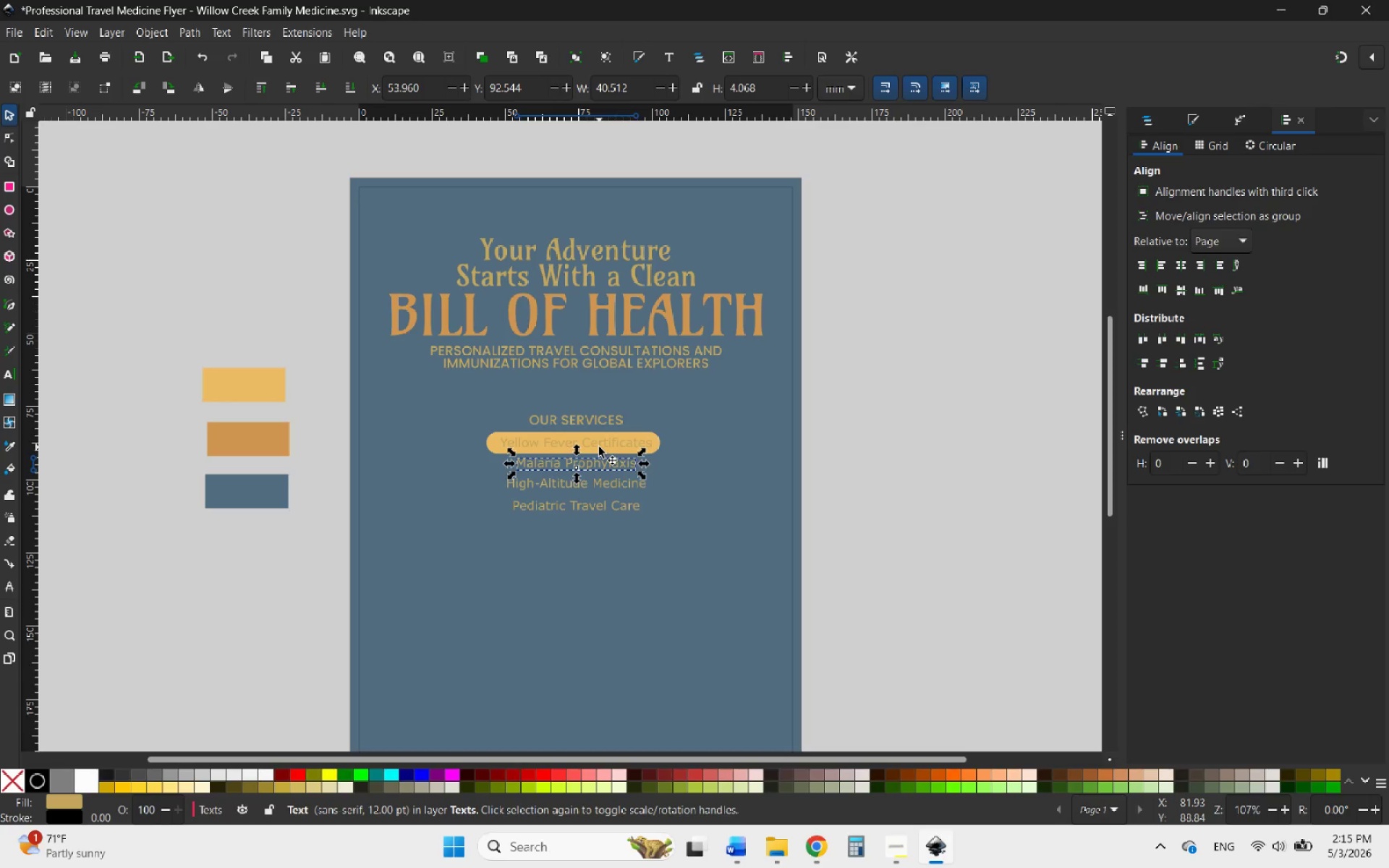 
hold_key(key=ShiftLeft, duration=4.72)
left_click([599, 447])
 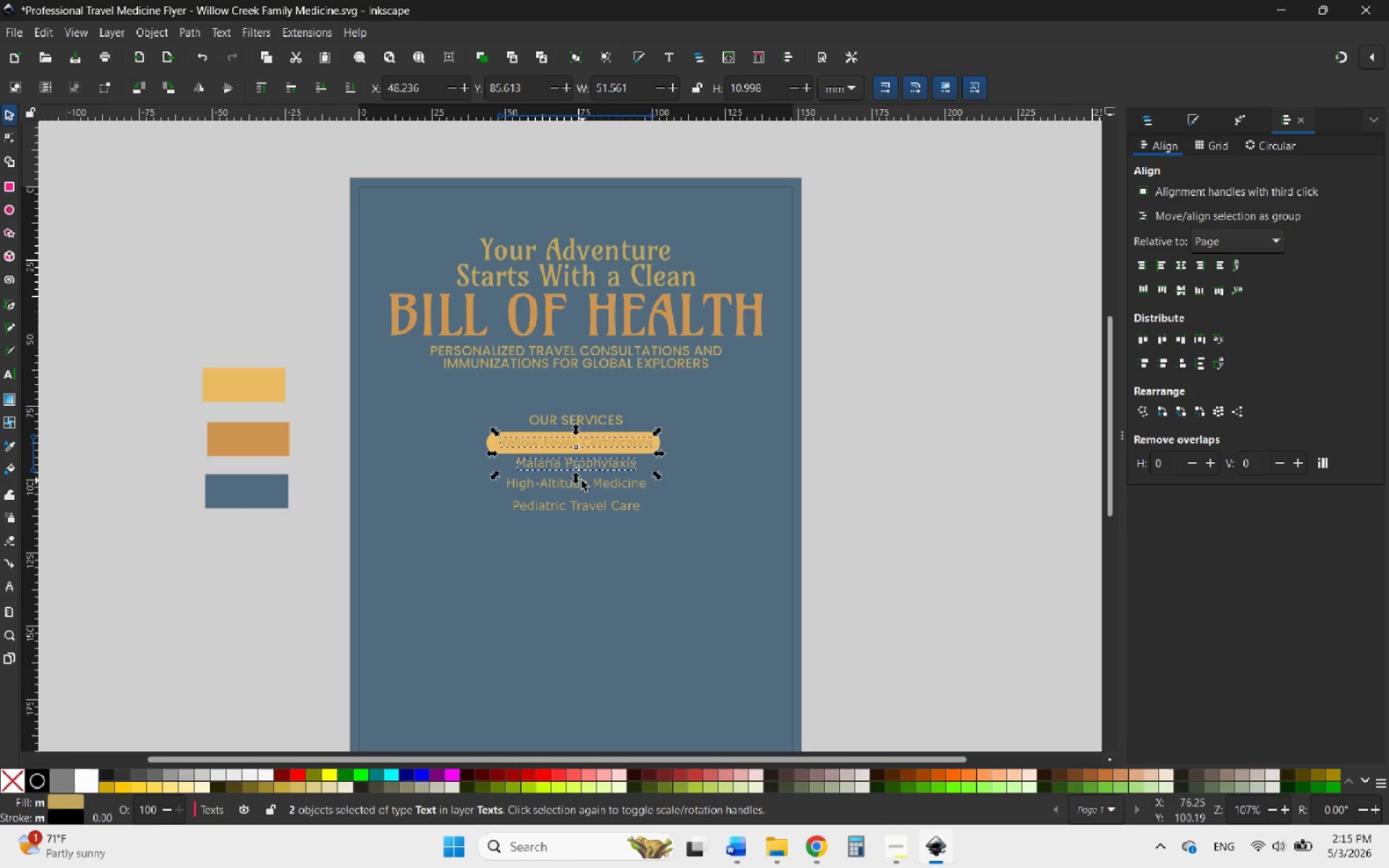 
left_click([595, 482])
 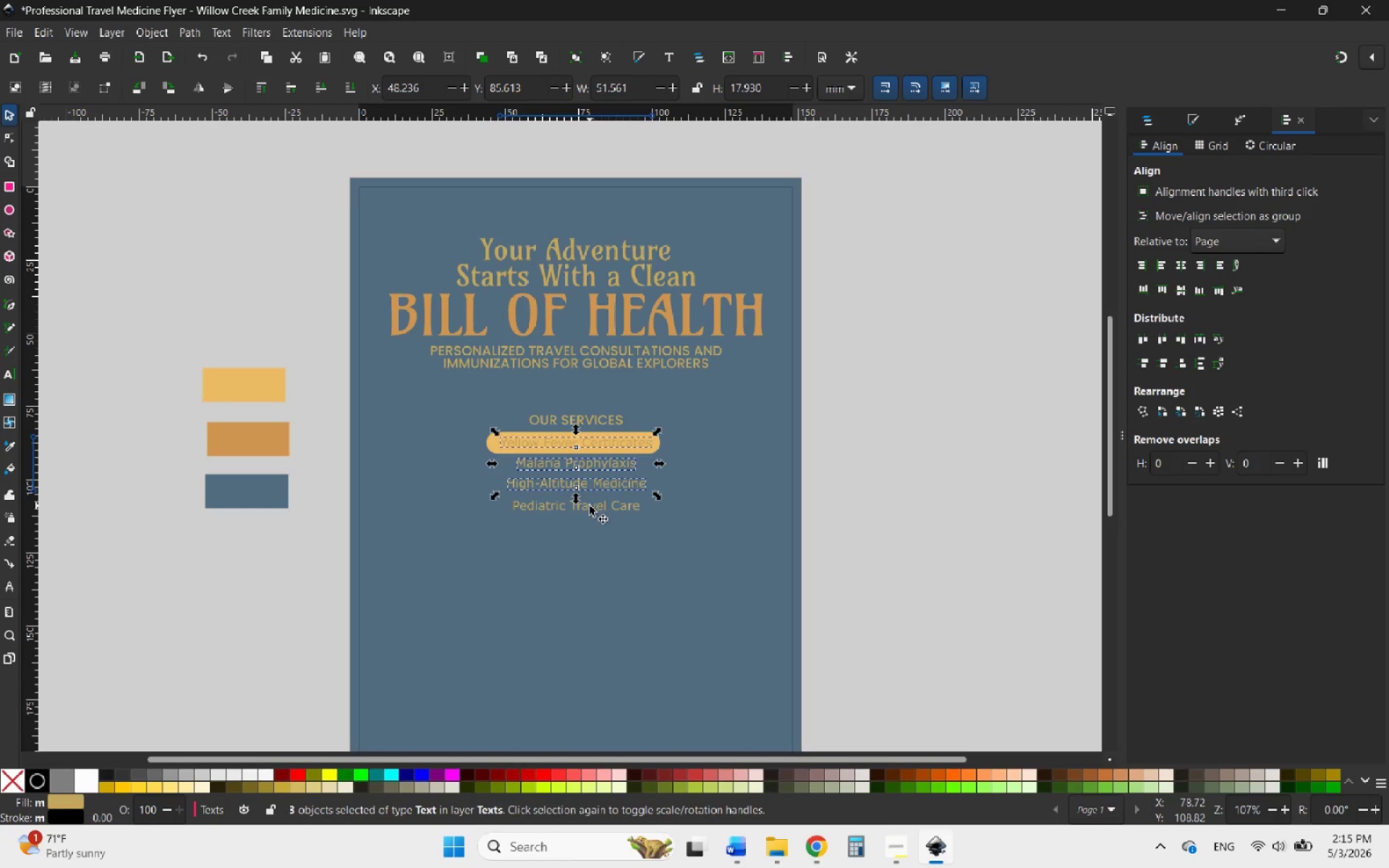 
left_click([590, 506])
 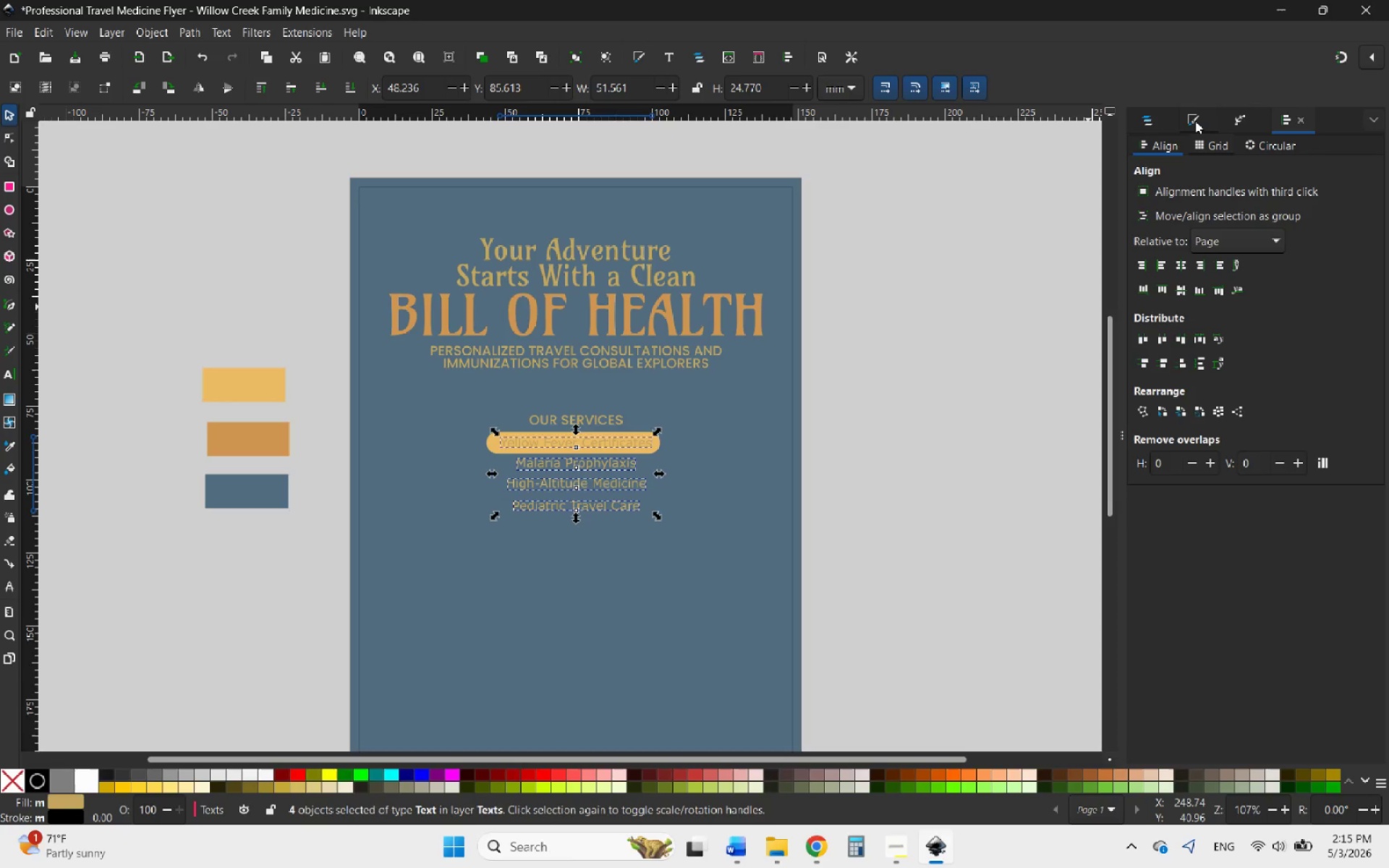 
left_click([1157, 119])
 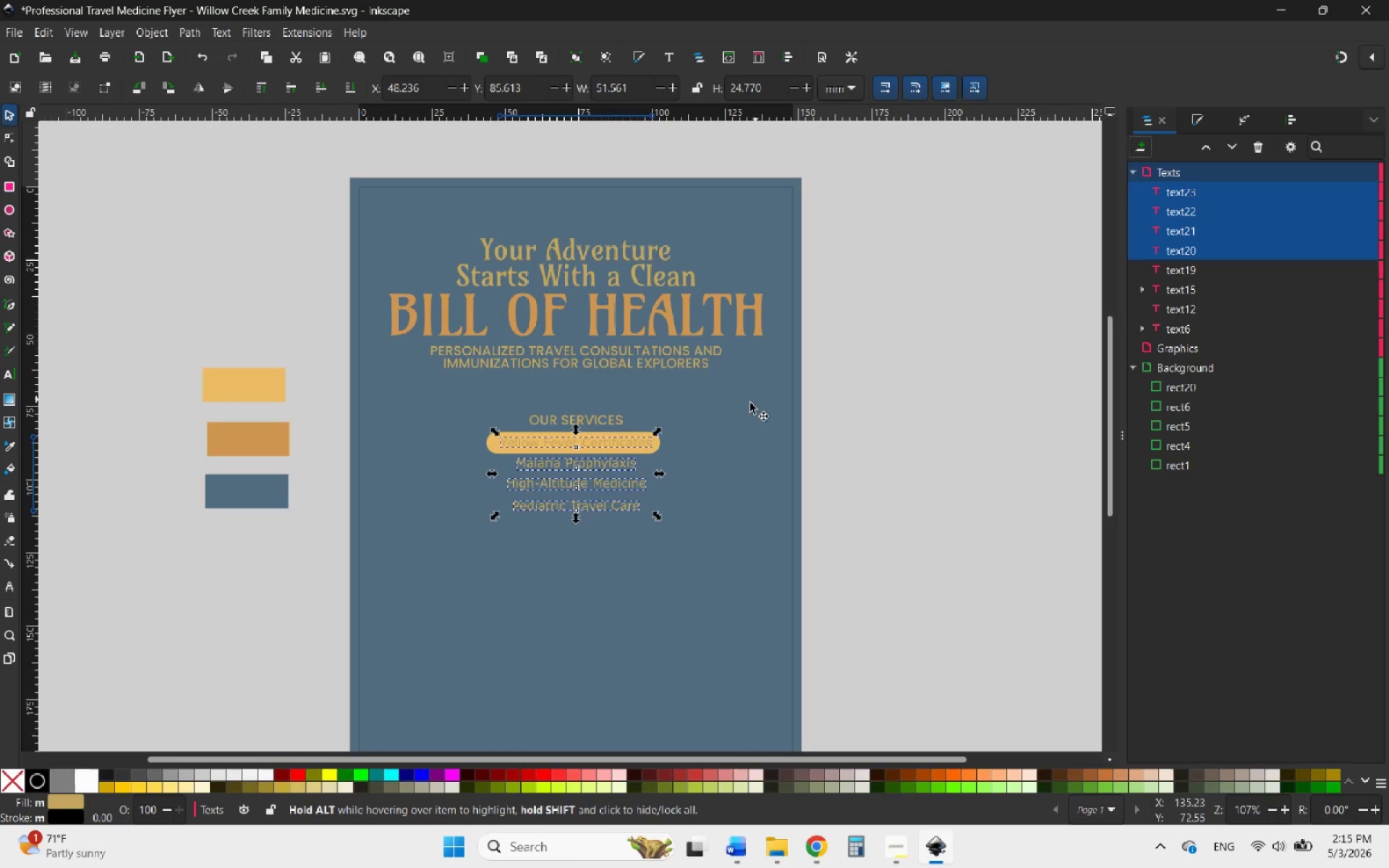 
left_click([655, 444])
 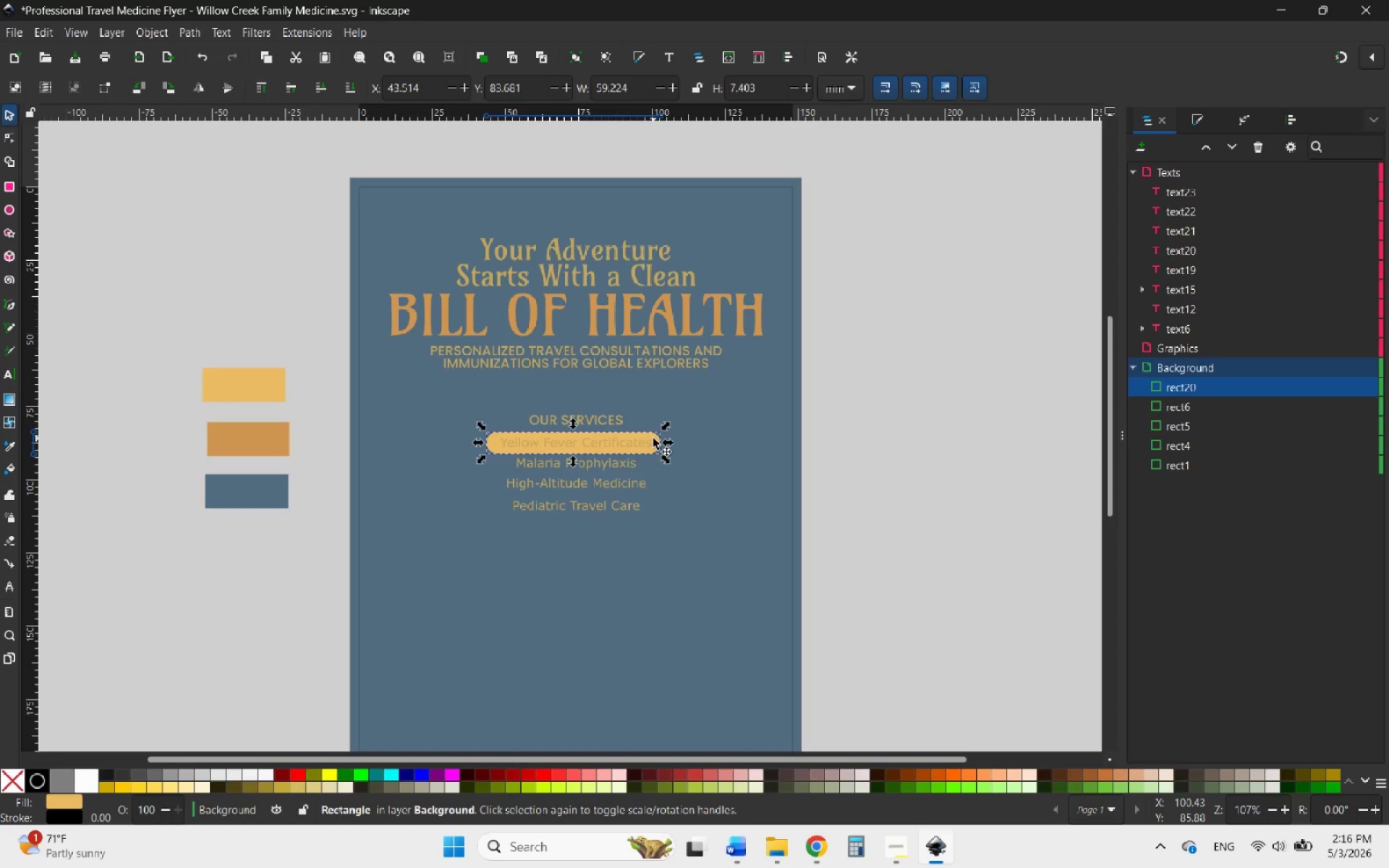 
wait(5.75)
 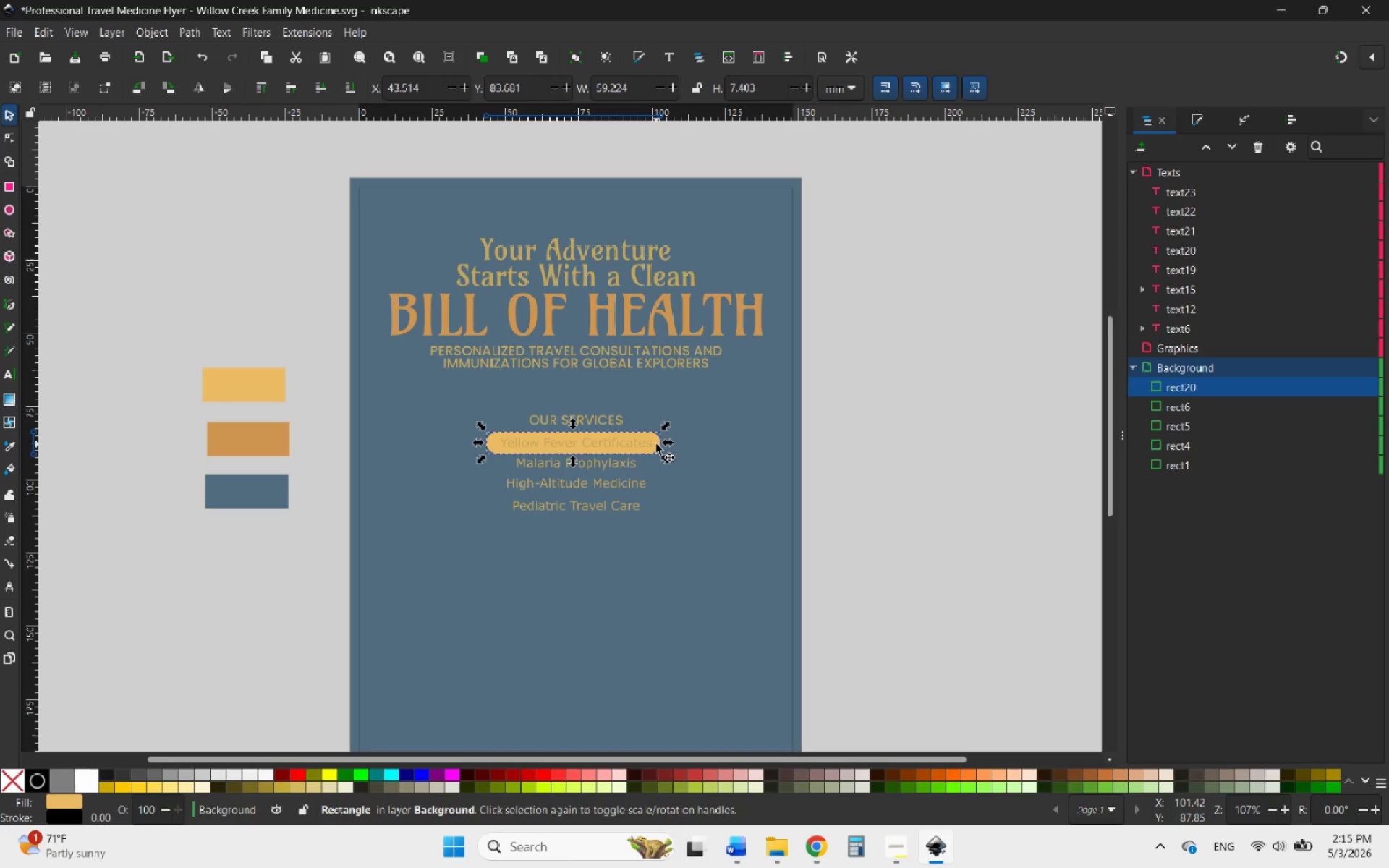 
key(Alt+AltLeft)
 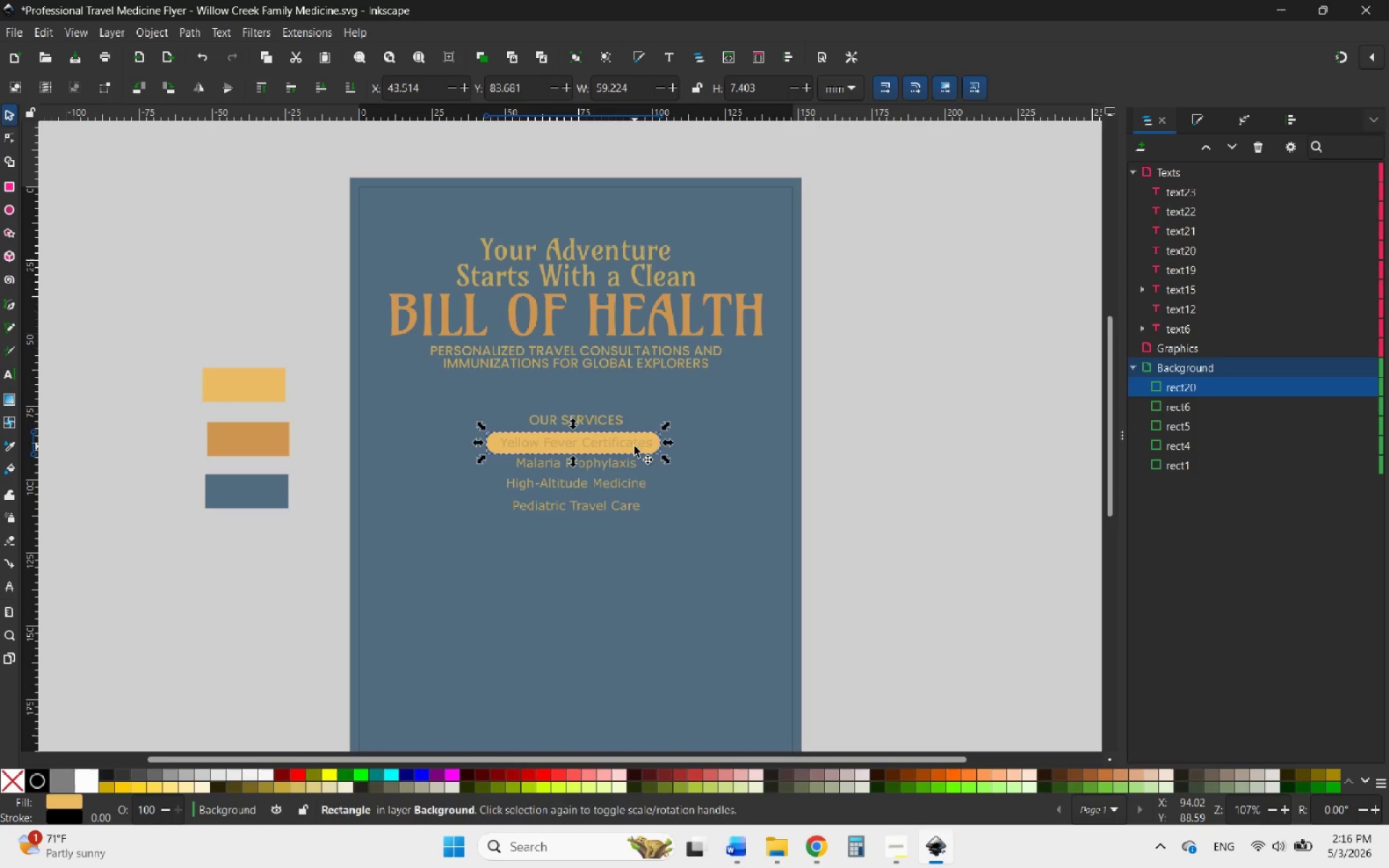 
hold_key(key=ControlLeft, duration=0.75)
scroll: coordinate [634, 446], scroll_direction: up, amount: 2.0
 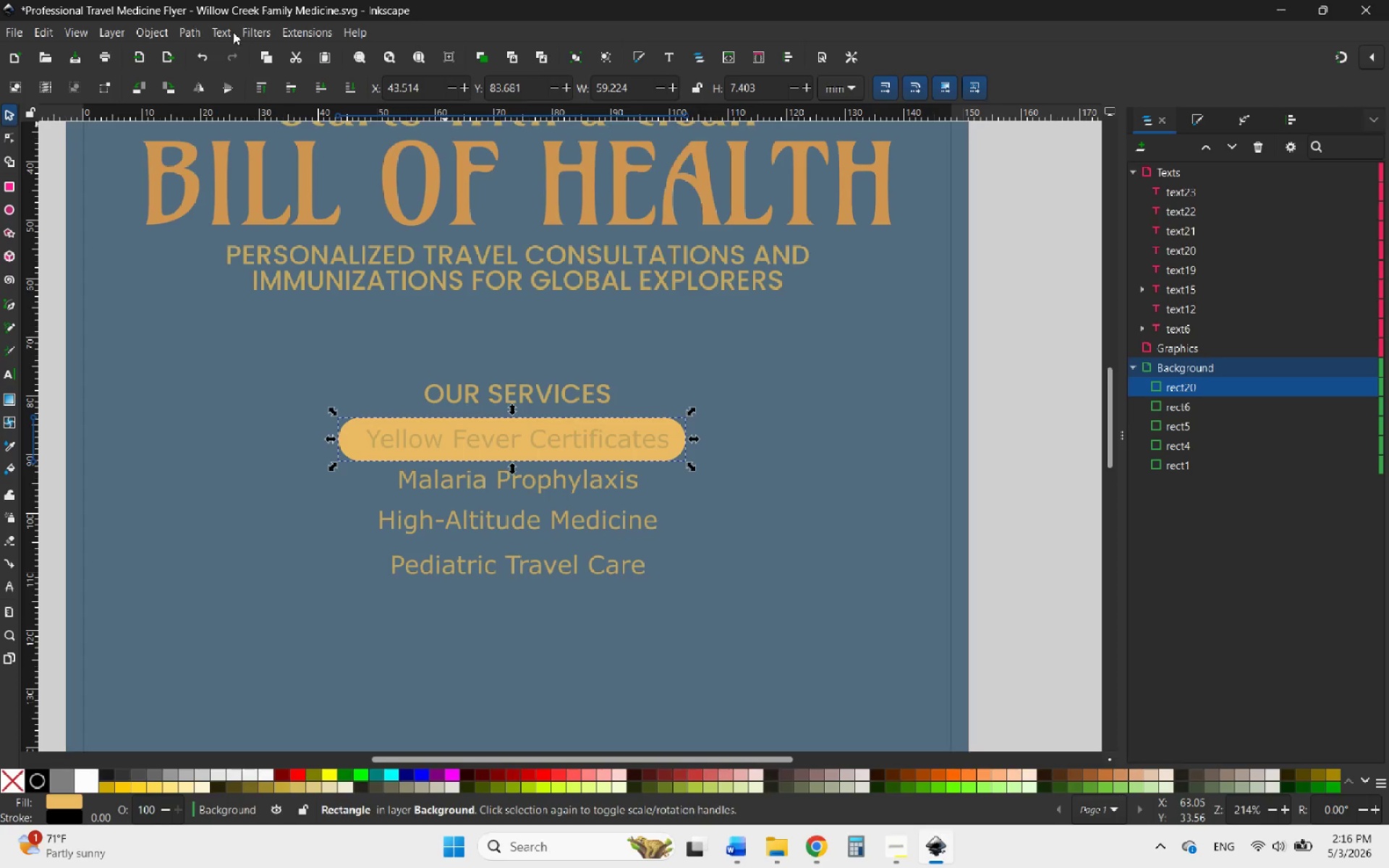 
left_click([150, 28])
 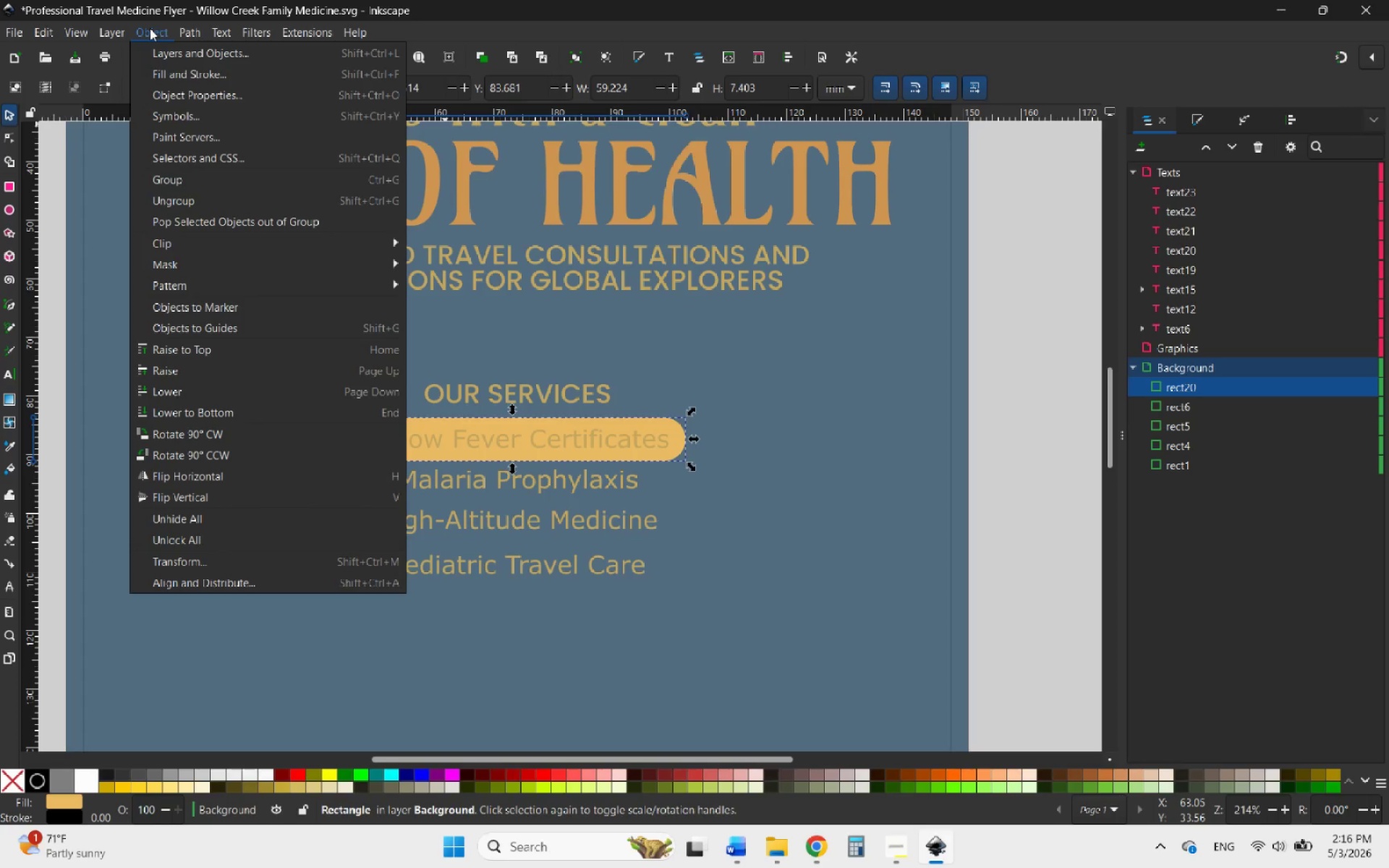 
mouse_move([261, 32])
 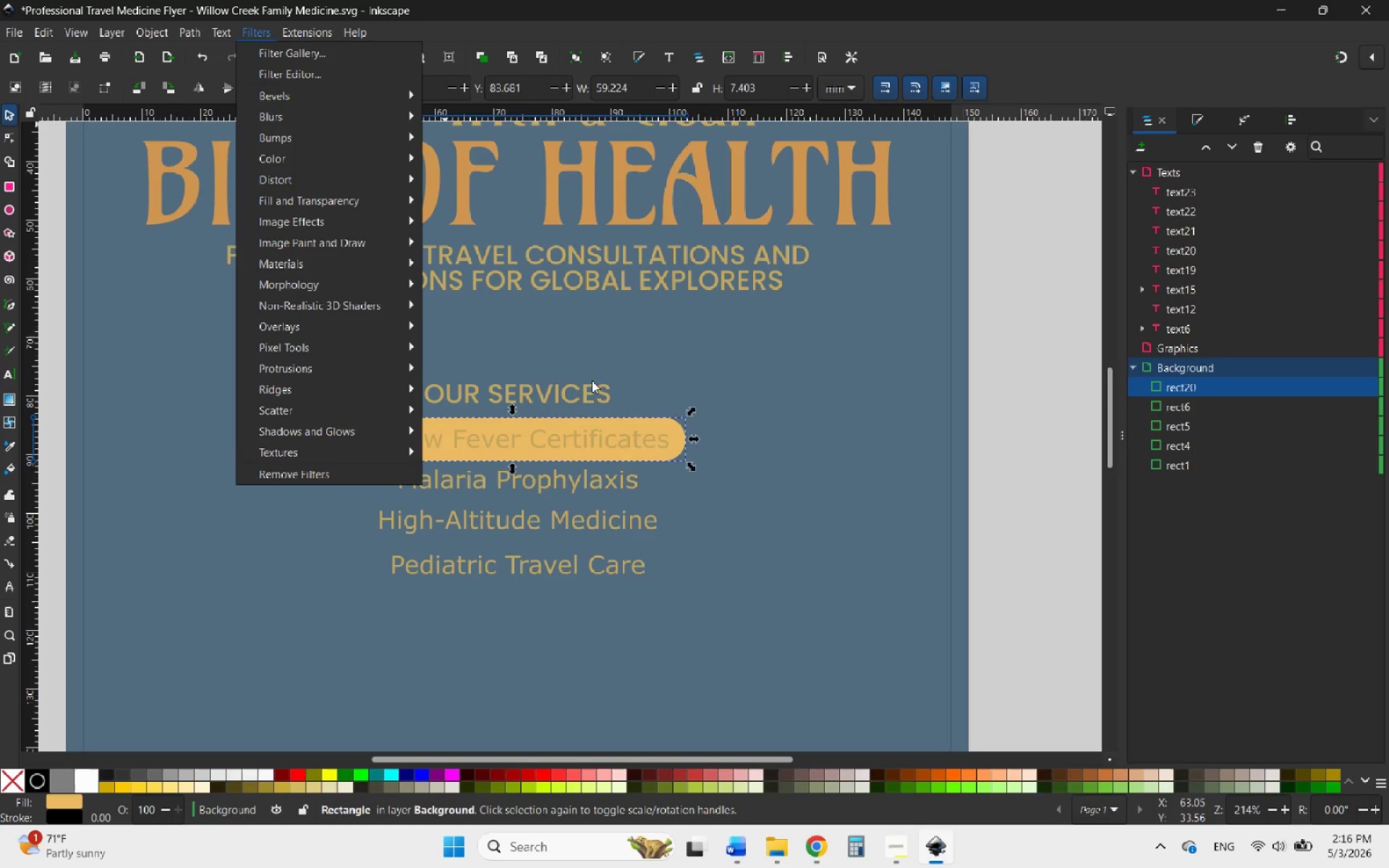 
hold_key(key=AltLeft, duration=0.64)
scroll: coordinate [690, 488], scroll_direction: up, amount: 2.0
 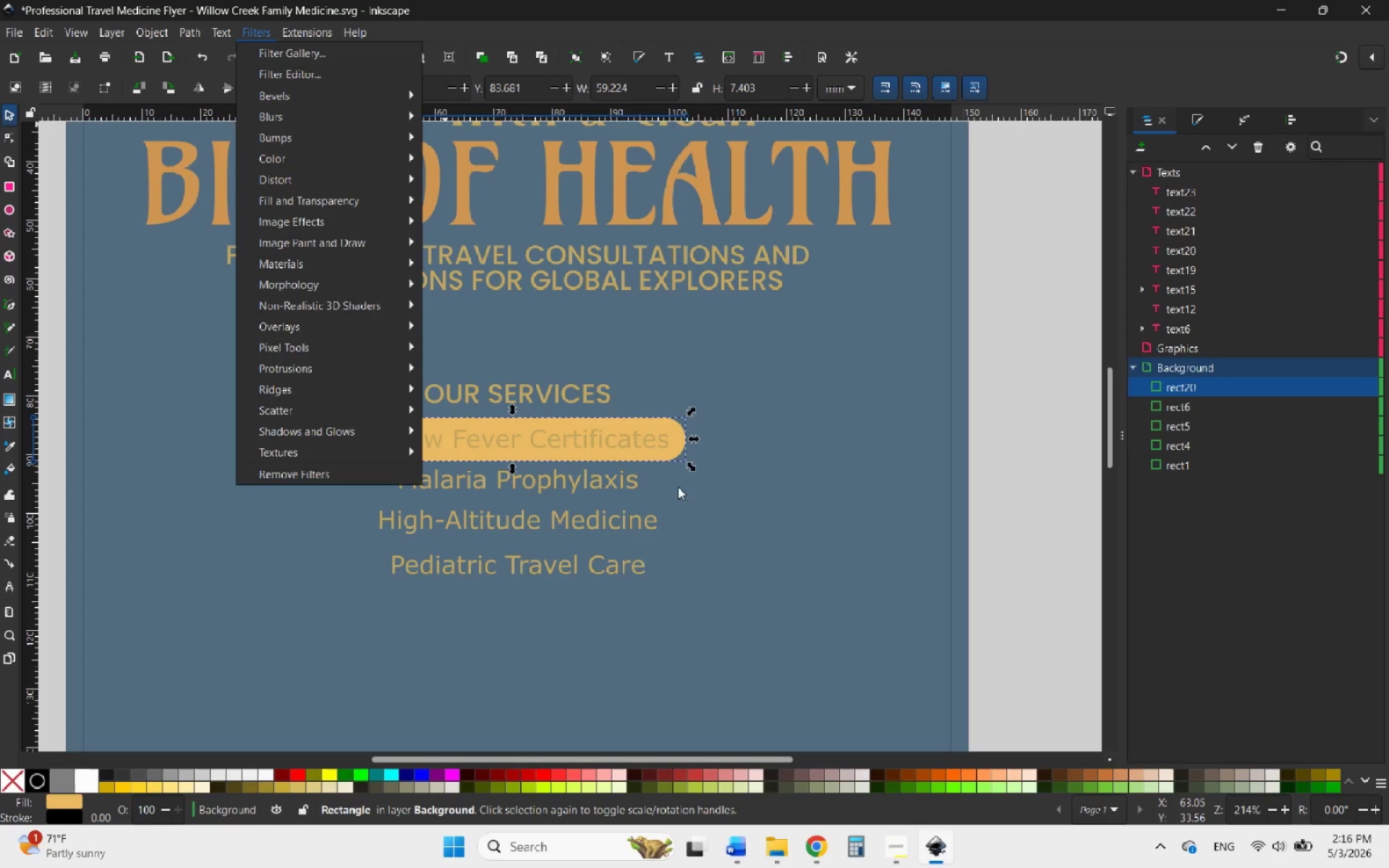 
left_click([678, 487])
 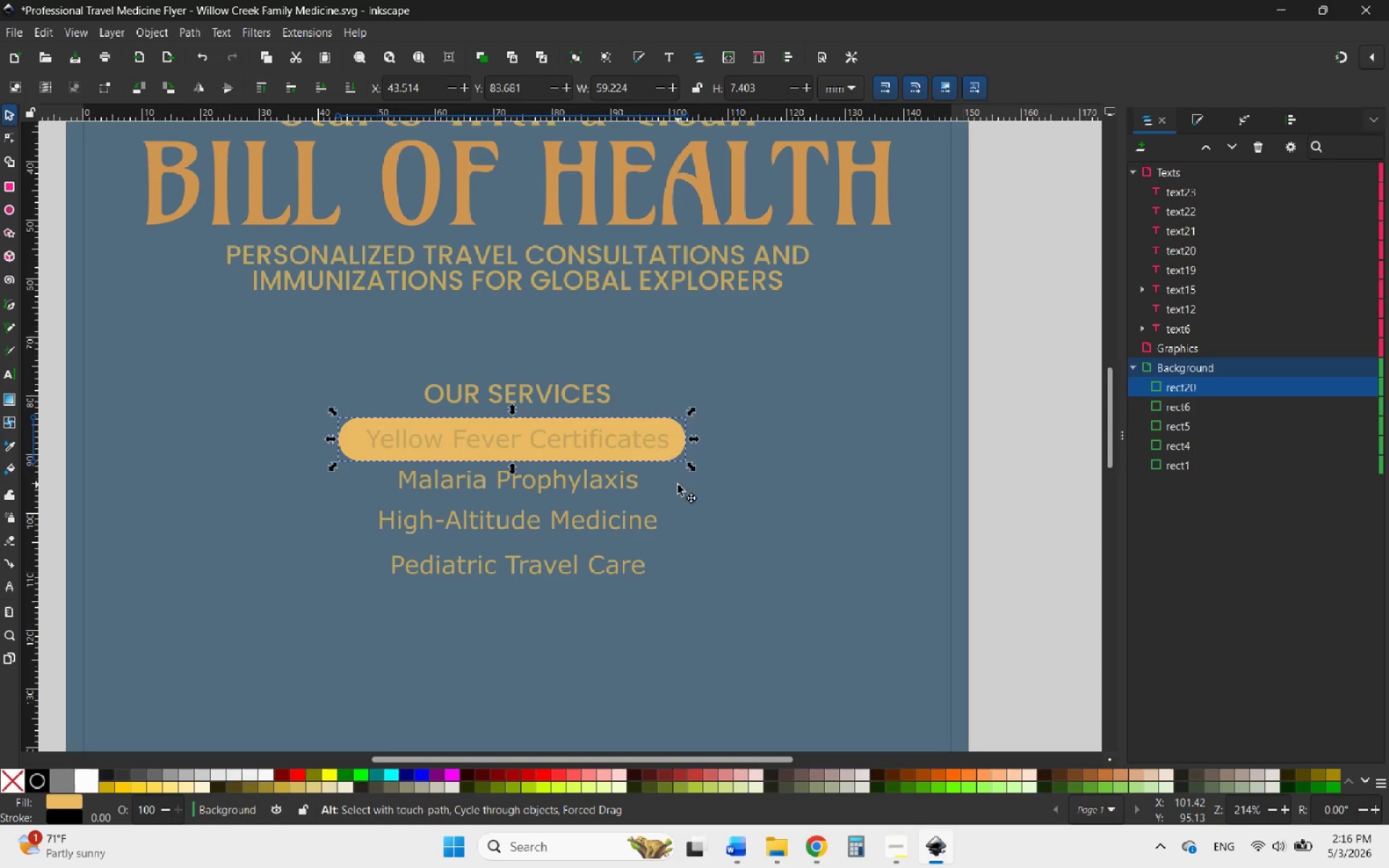 
hold_key(key=AltLeft, duration=1.28)
scroll: coordinate [665, 459], scroll_direction: up, amount: 3.0
 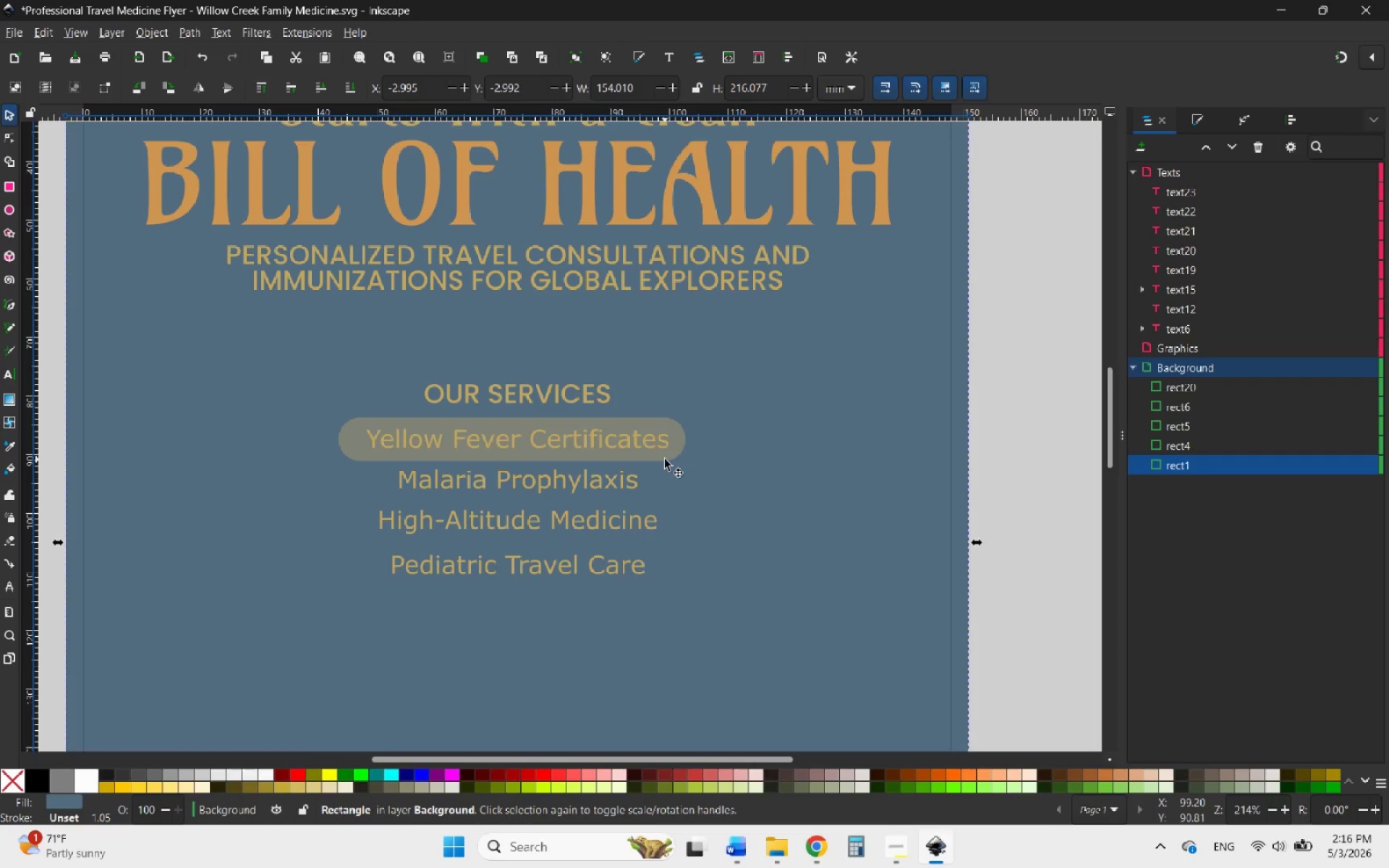 
hold_key(key=AltLeft, duration=2.14)
scroll: coordinate [665, 459], scroll_direction: down, amount: 1.0
 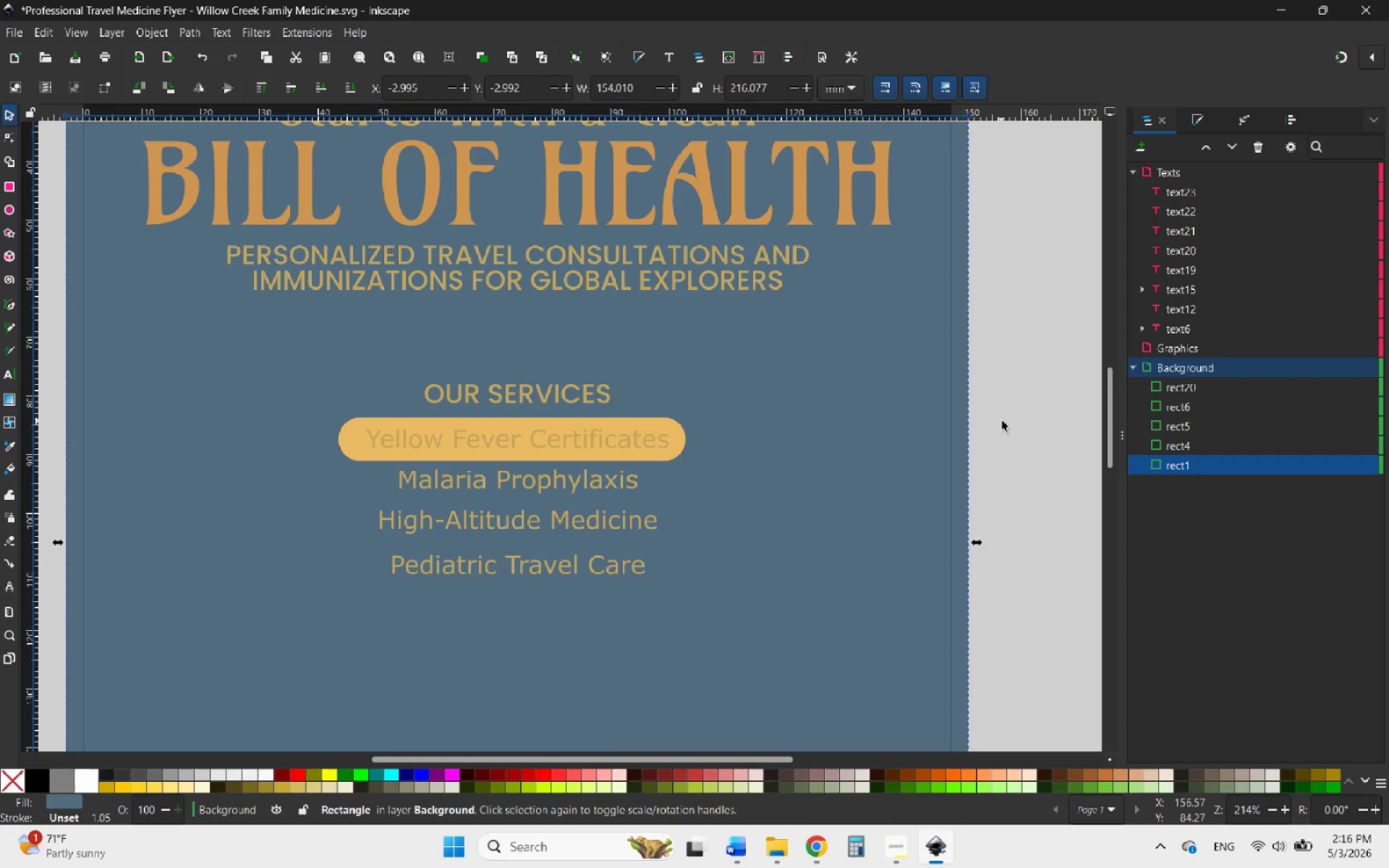 
hold_key(key=ControlLeft, duration=0.86)
 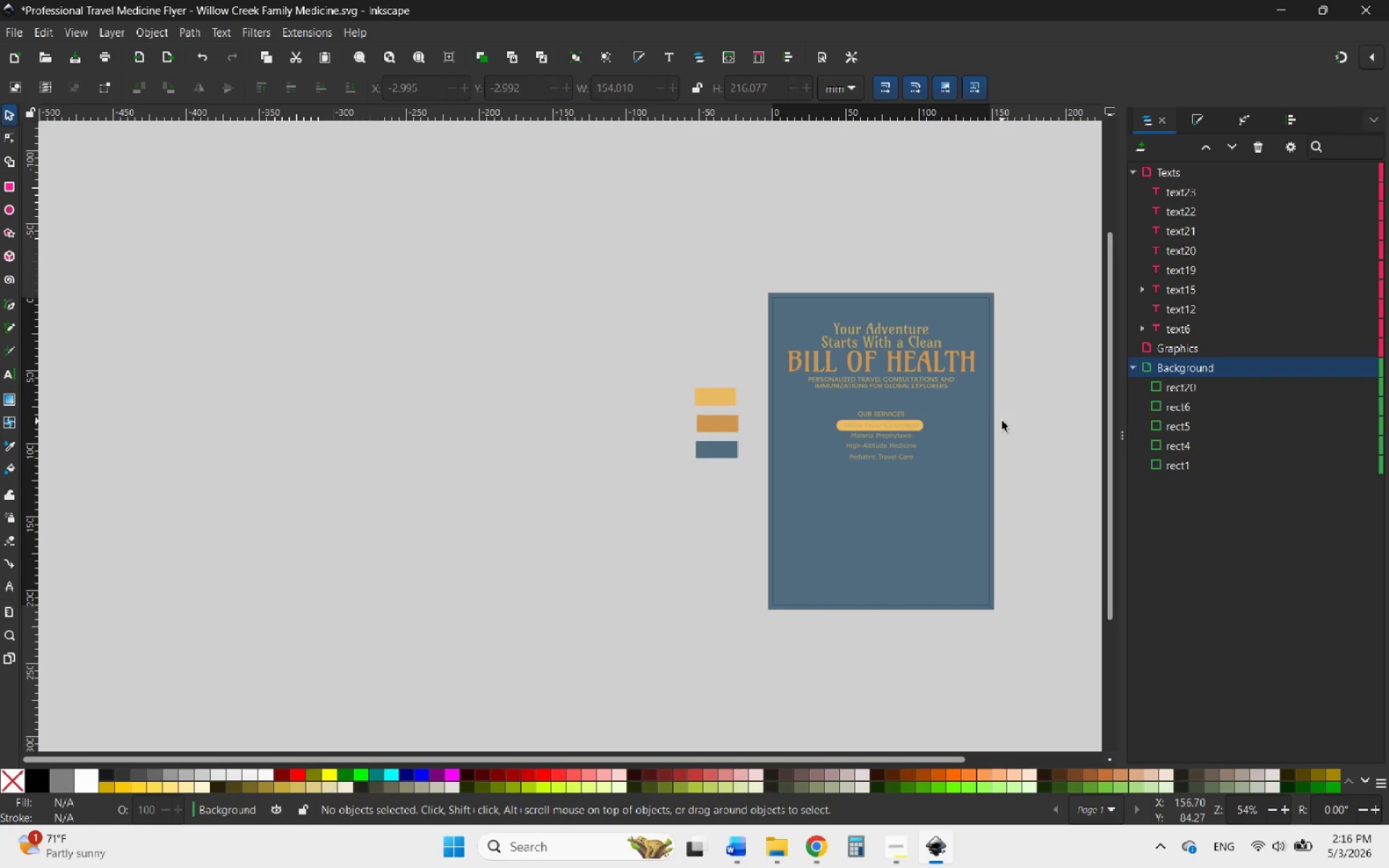 
left_click([1002, 421])
 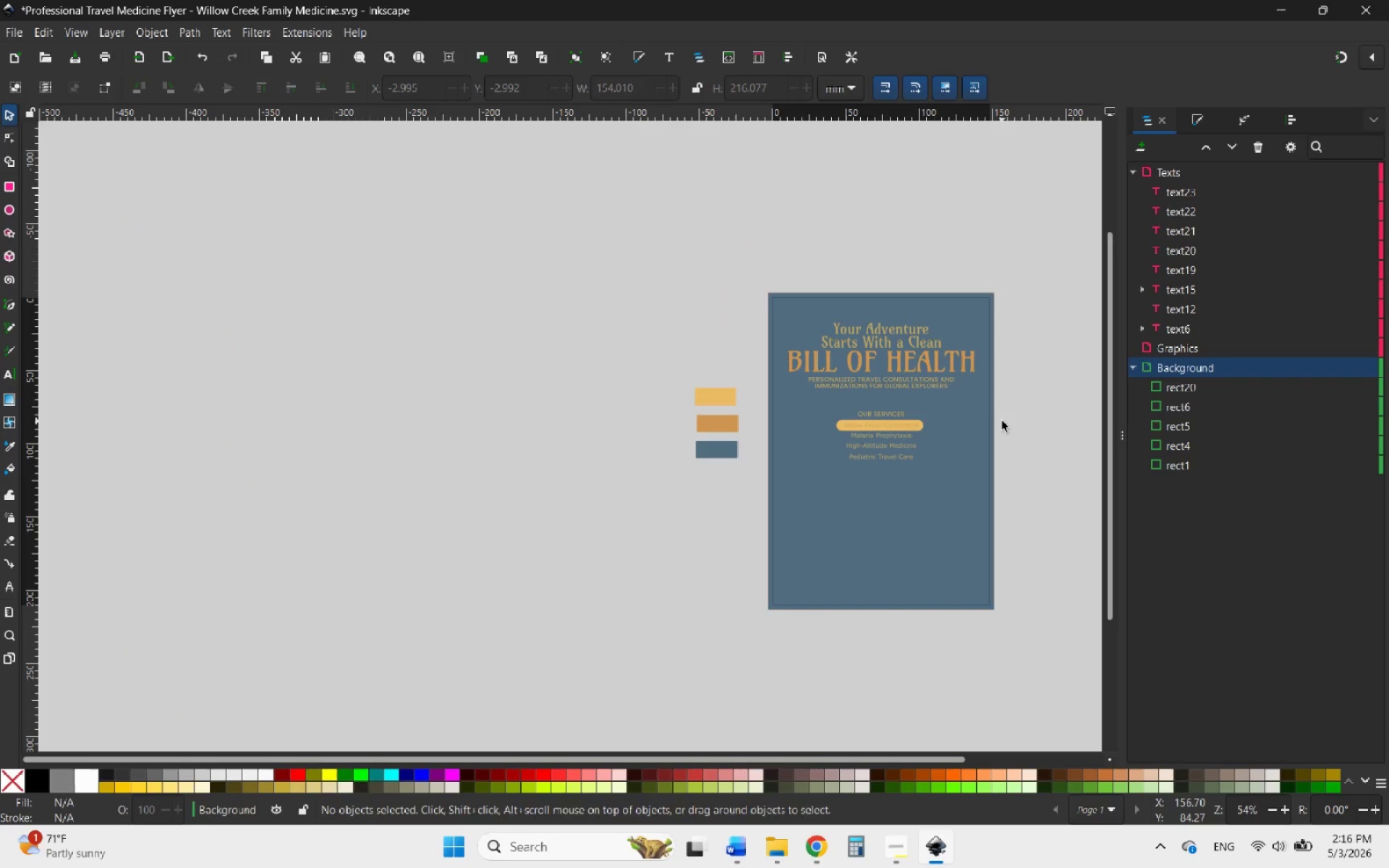 
scroll: coordinate [1002, 421], scroll_direction: down, amount: 4.0
 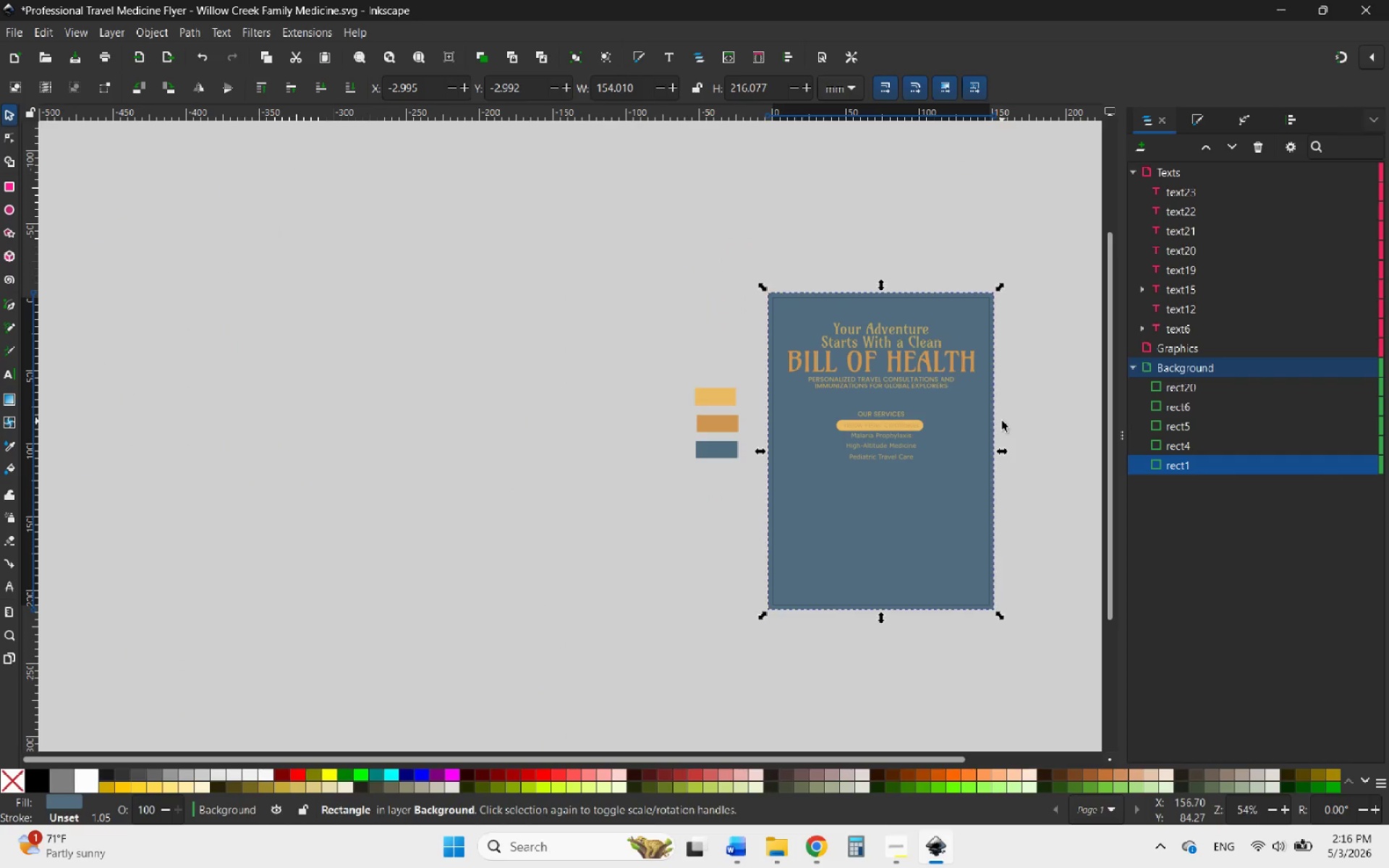 
hold_key(key=ControlLeft, duration=1.22)
scroll: coordinate [1002, 421], scroll_direction: up, amount: 5.0
 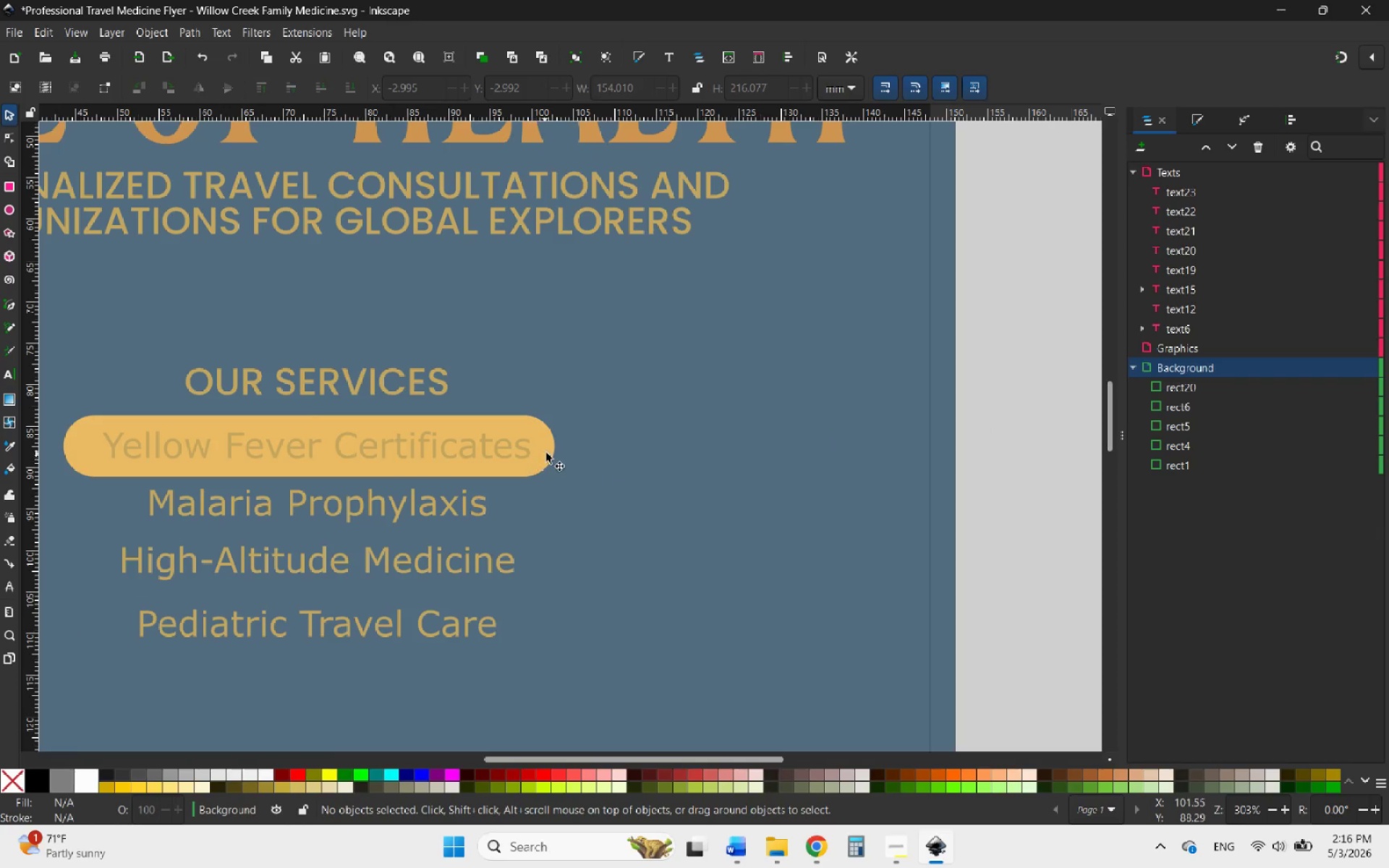 
left_click([548, 446])
 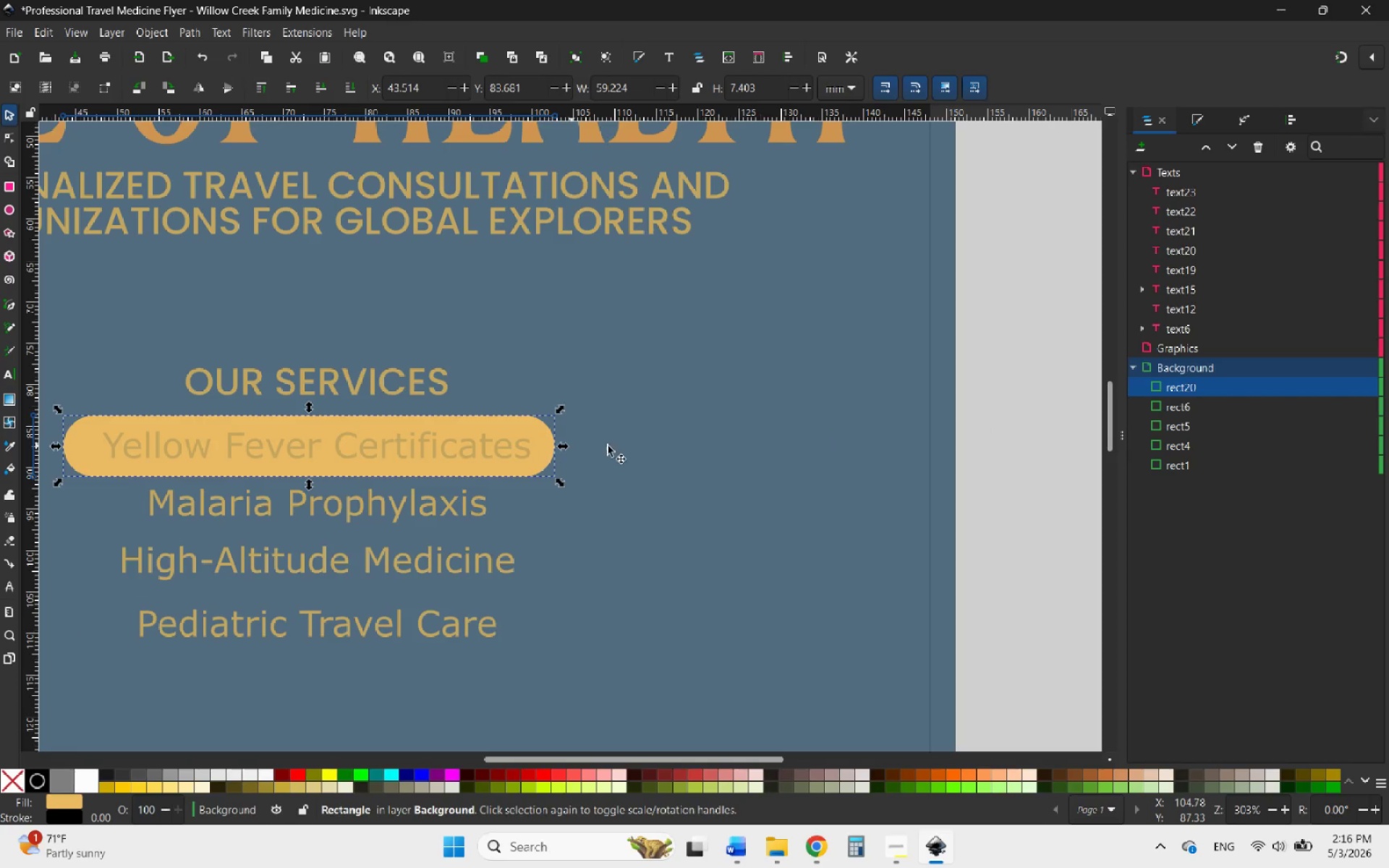 
hold_key(key=ControlLeft, duration=2.39)
scroll: coordinate [866, 446], scroll_direction: down, amount: 3.0
 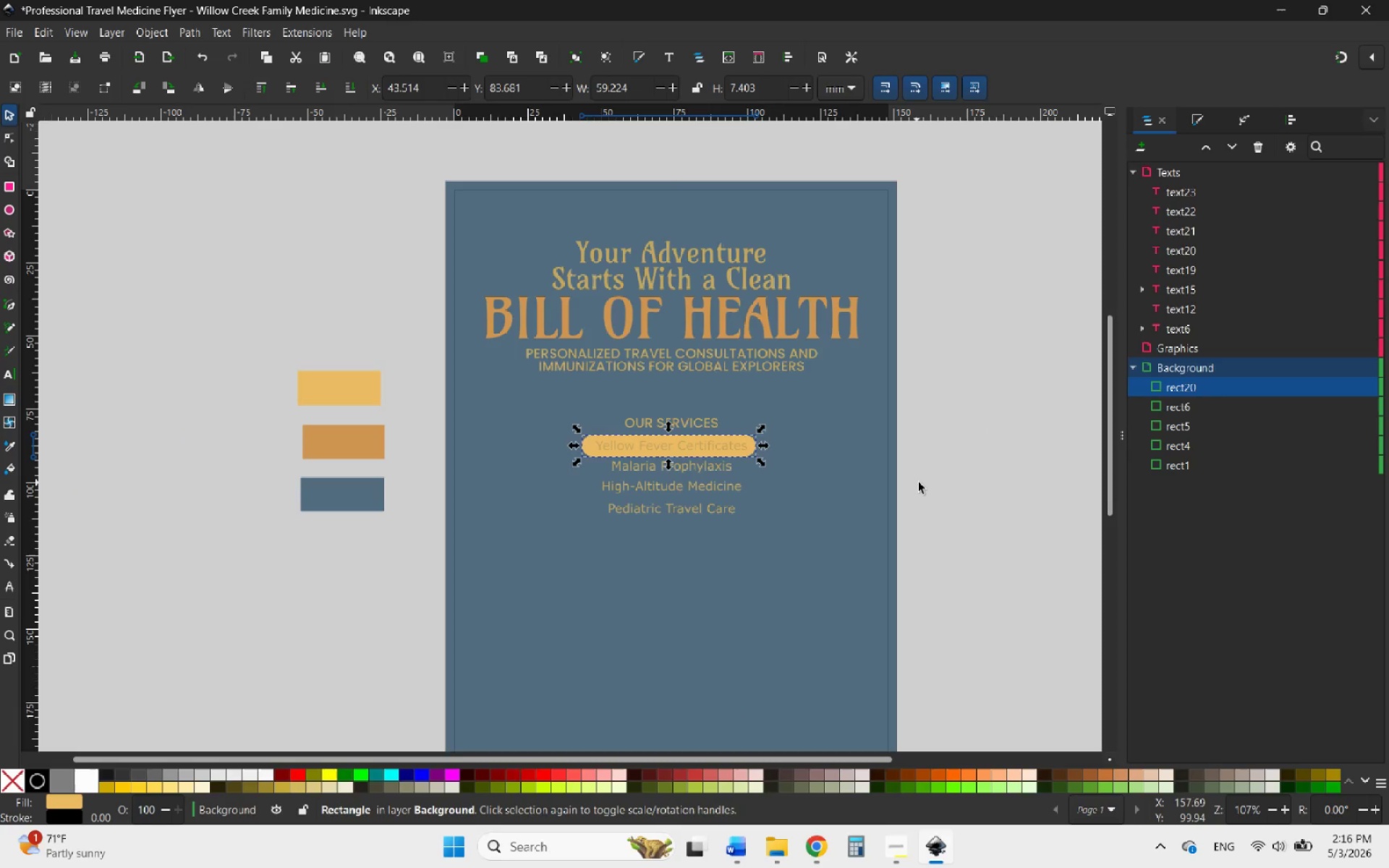 
left_click([919, 482])
 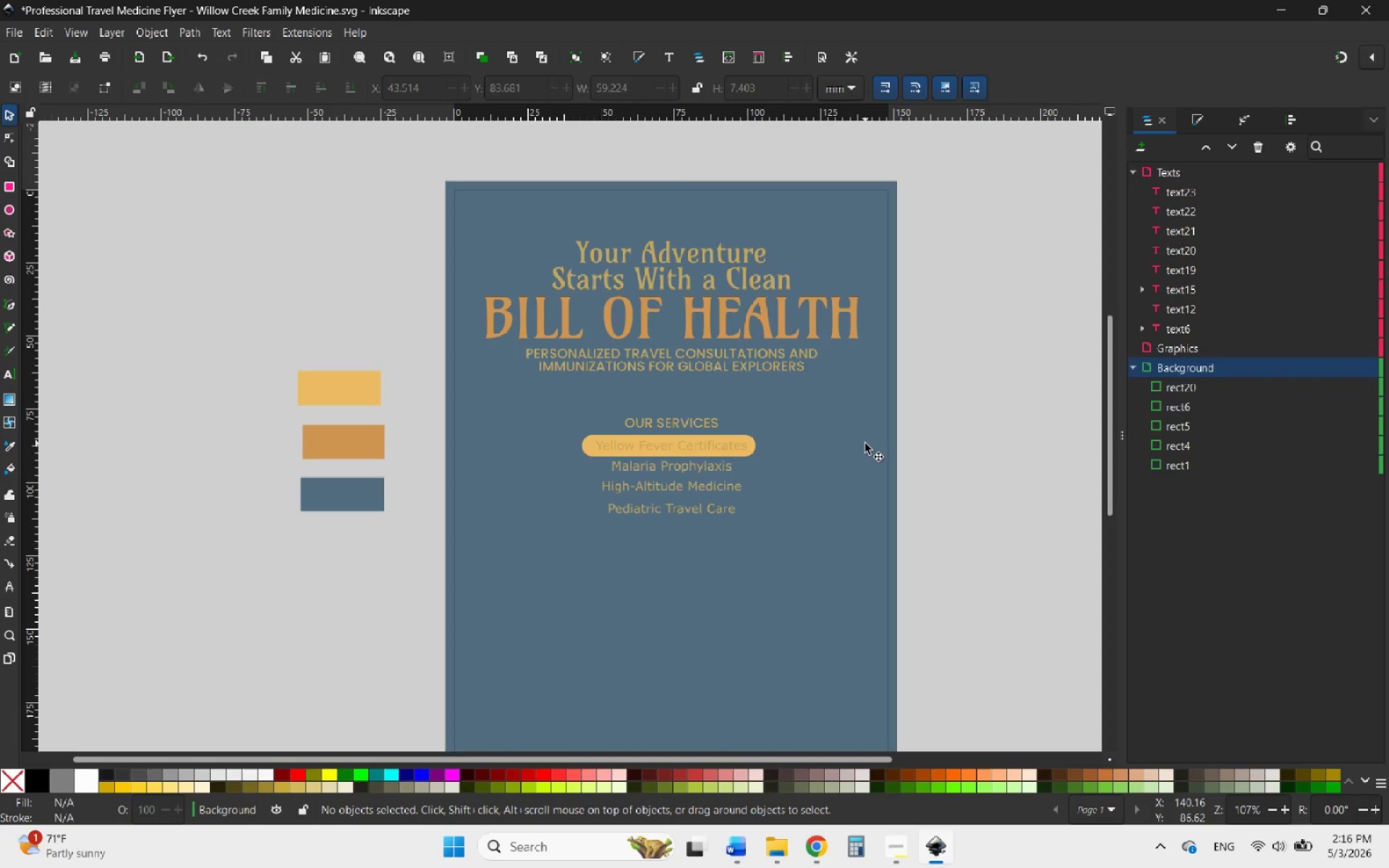 
left_click([865, 443])
 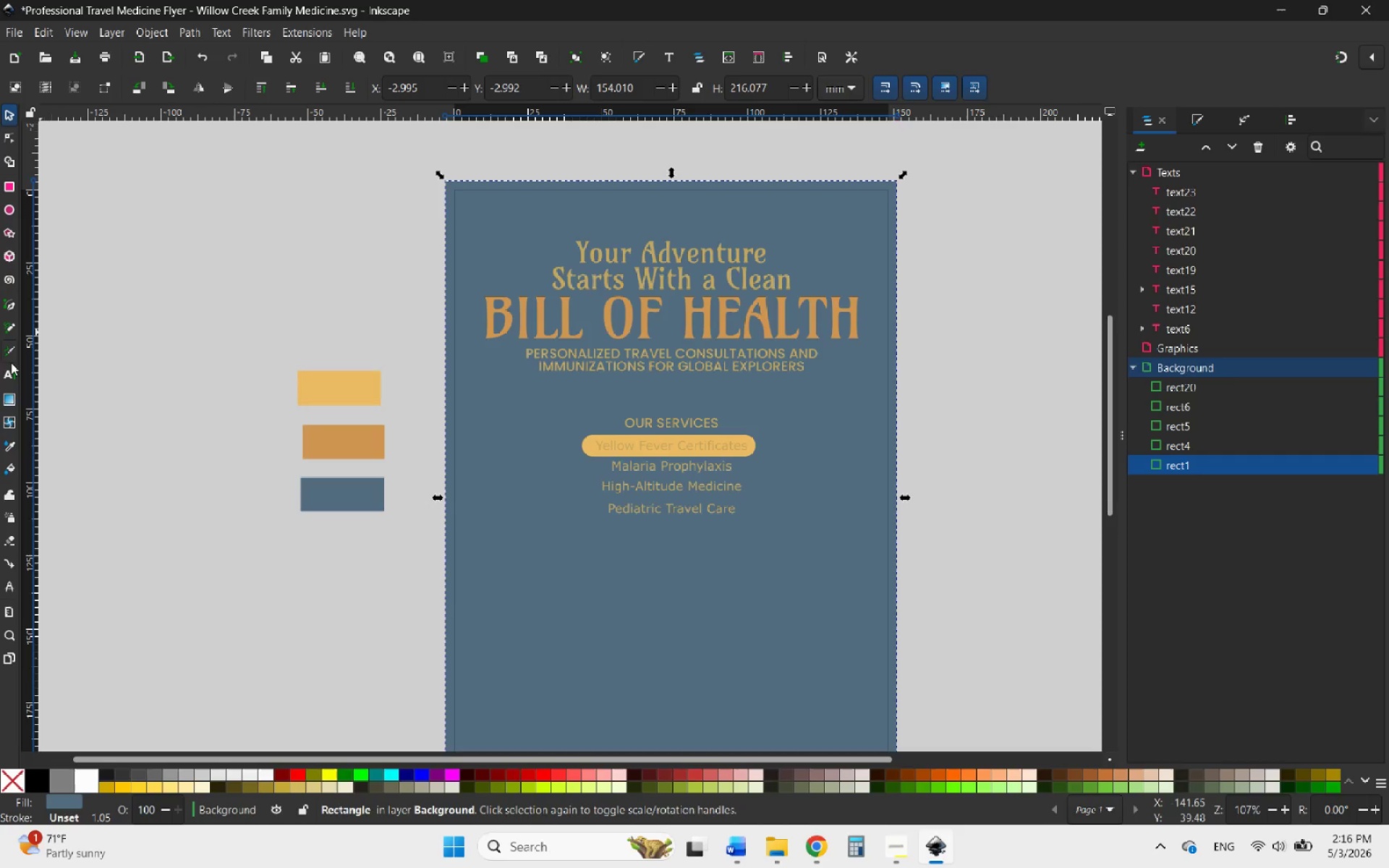 
left_click([8, 451])
 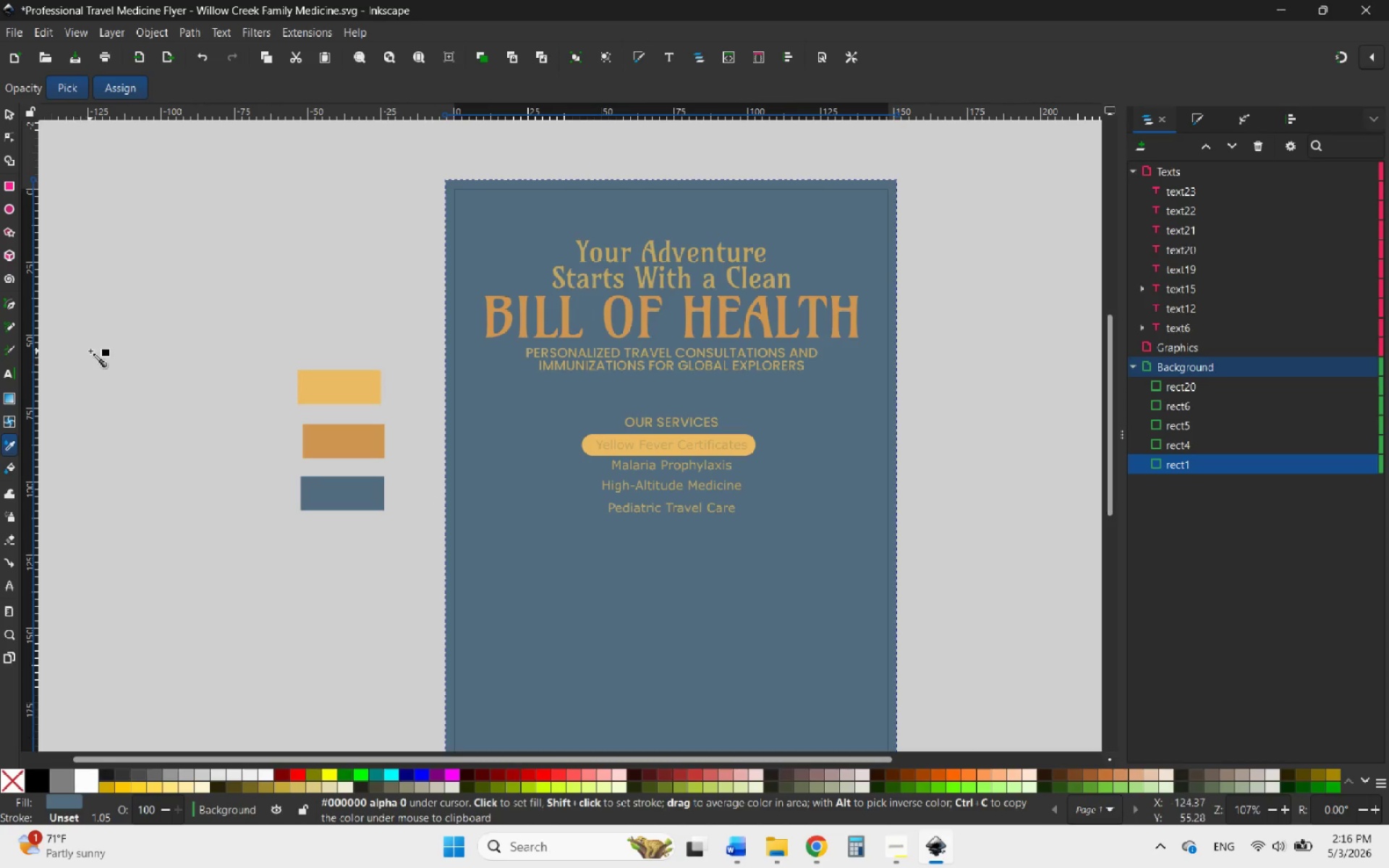 
left_click([90, 351])
 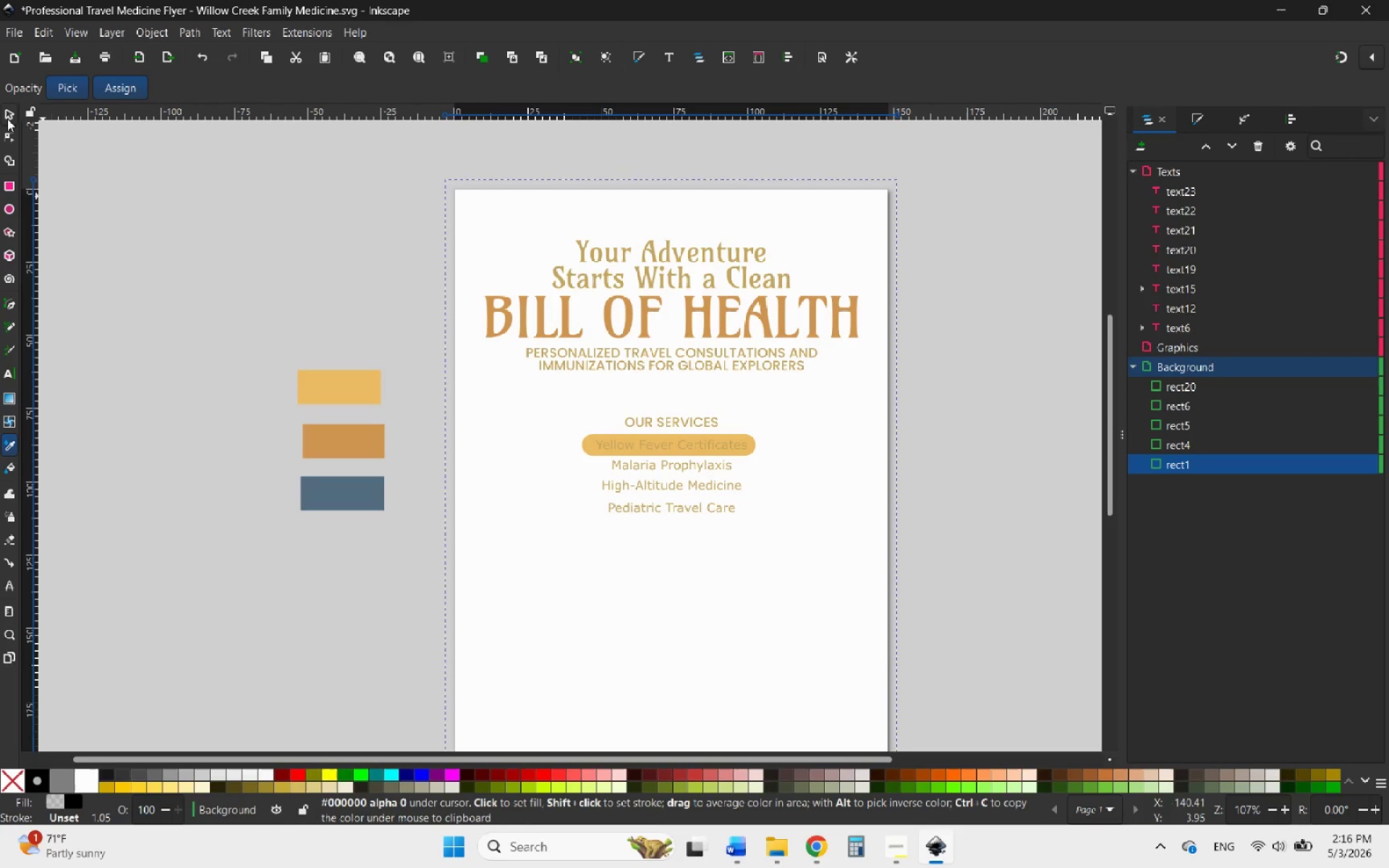 
left_click([9, 116])
 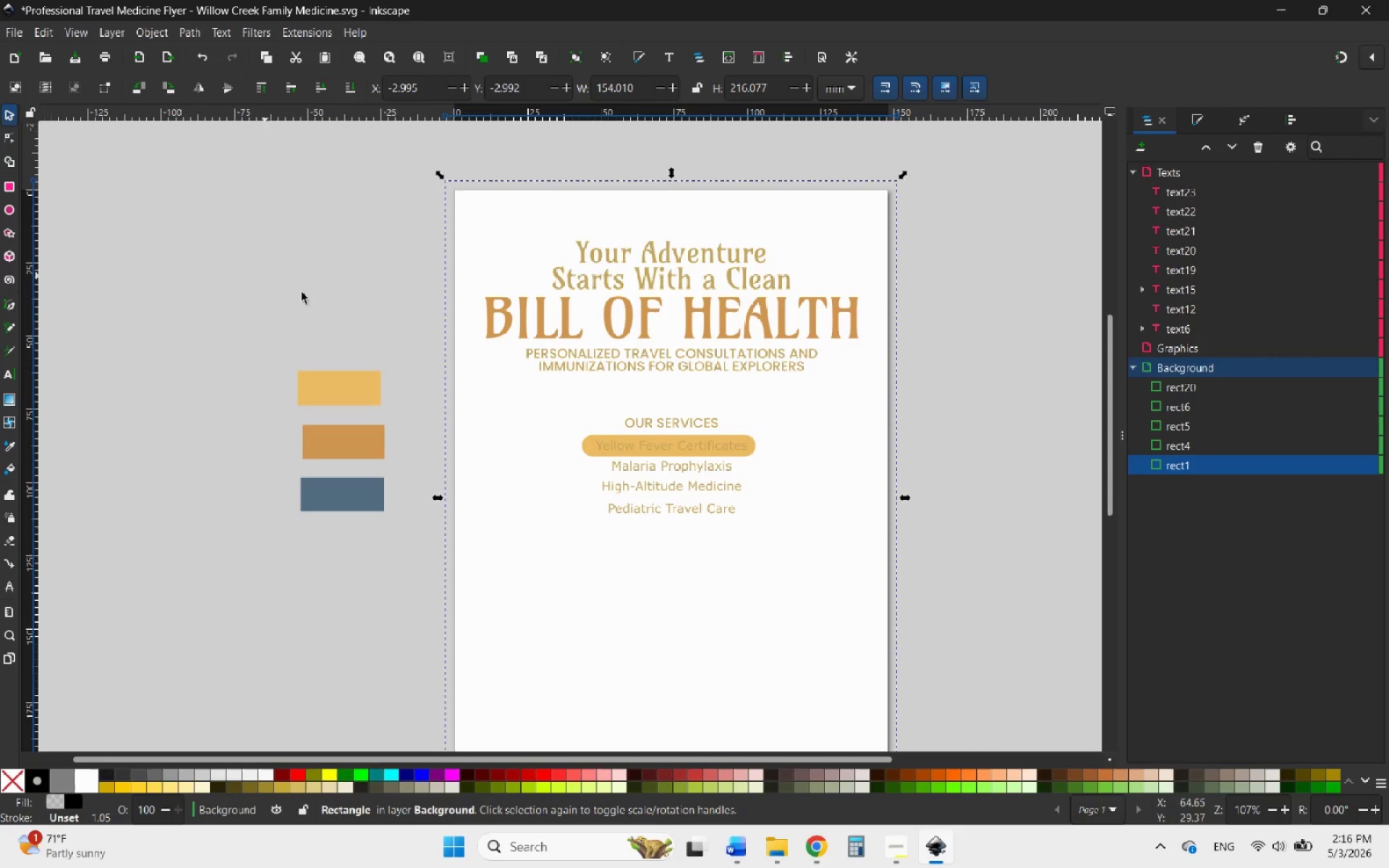 
left_click([328, 299])
 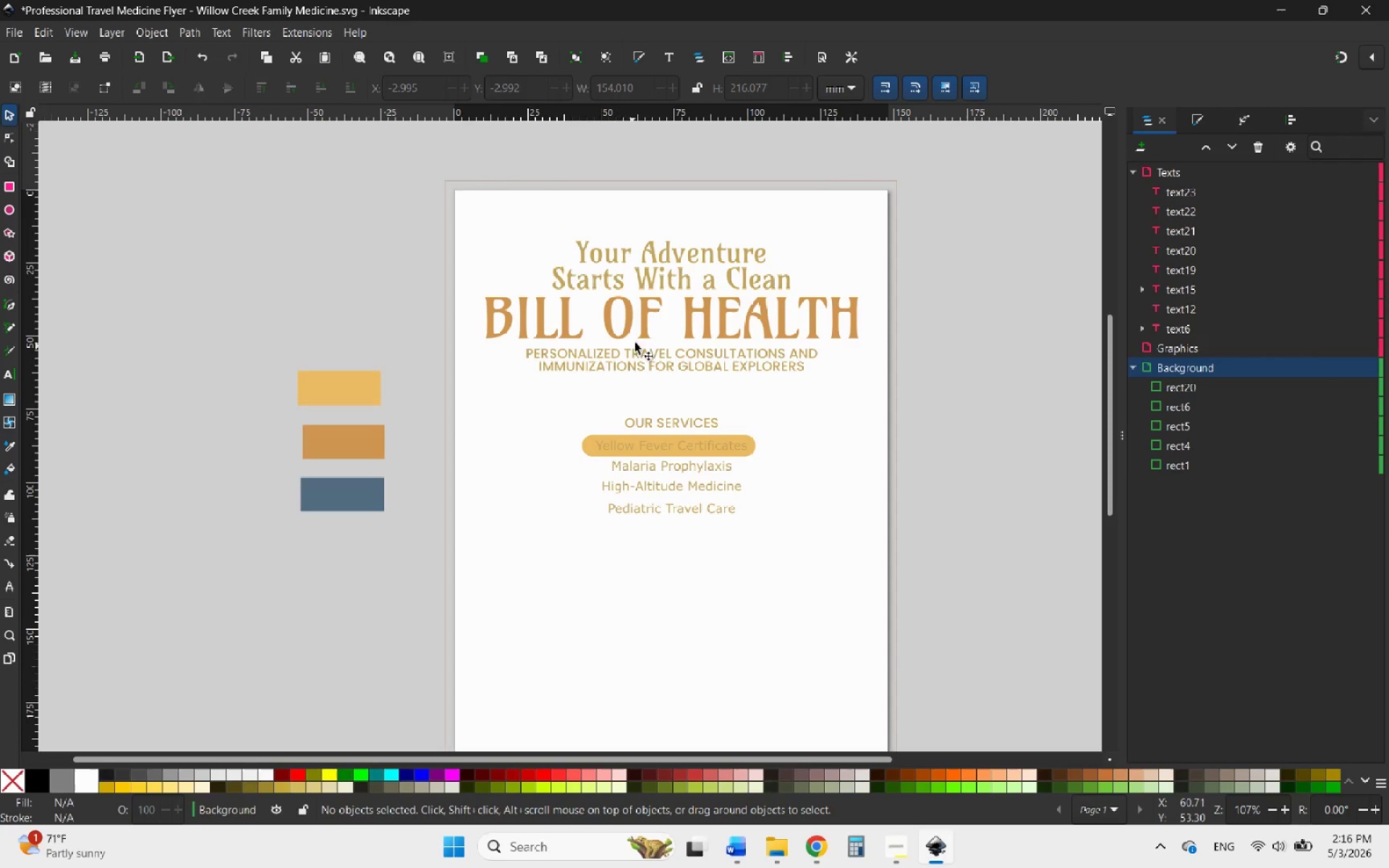 
left_click([646, 311])
 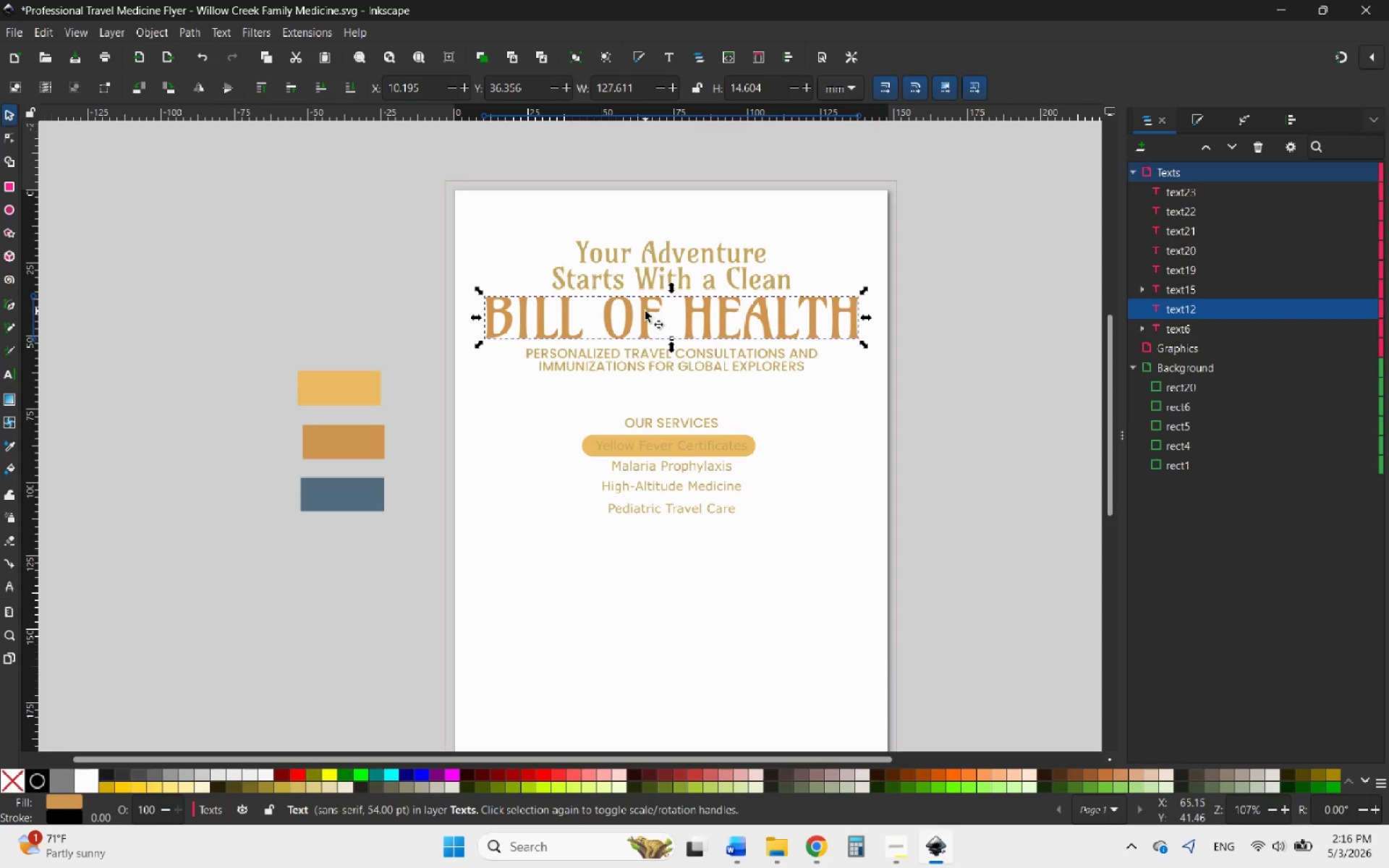 
wait(8.3)
 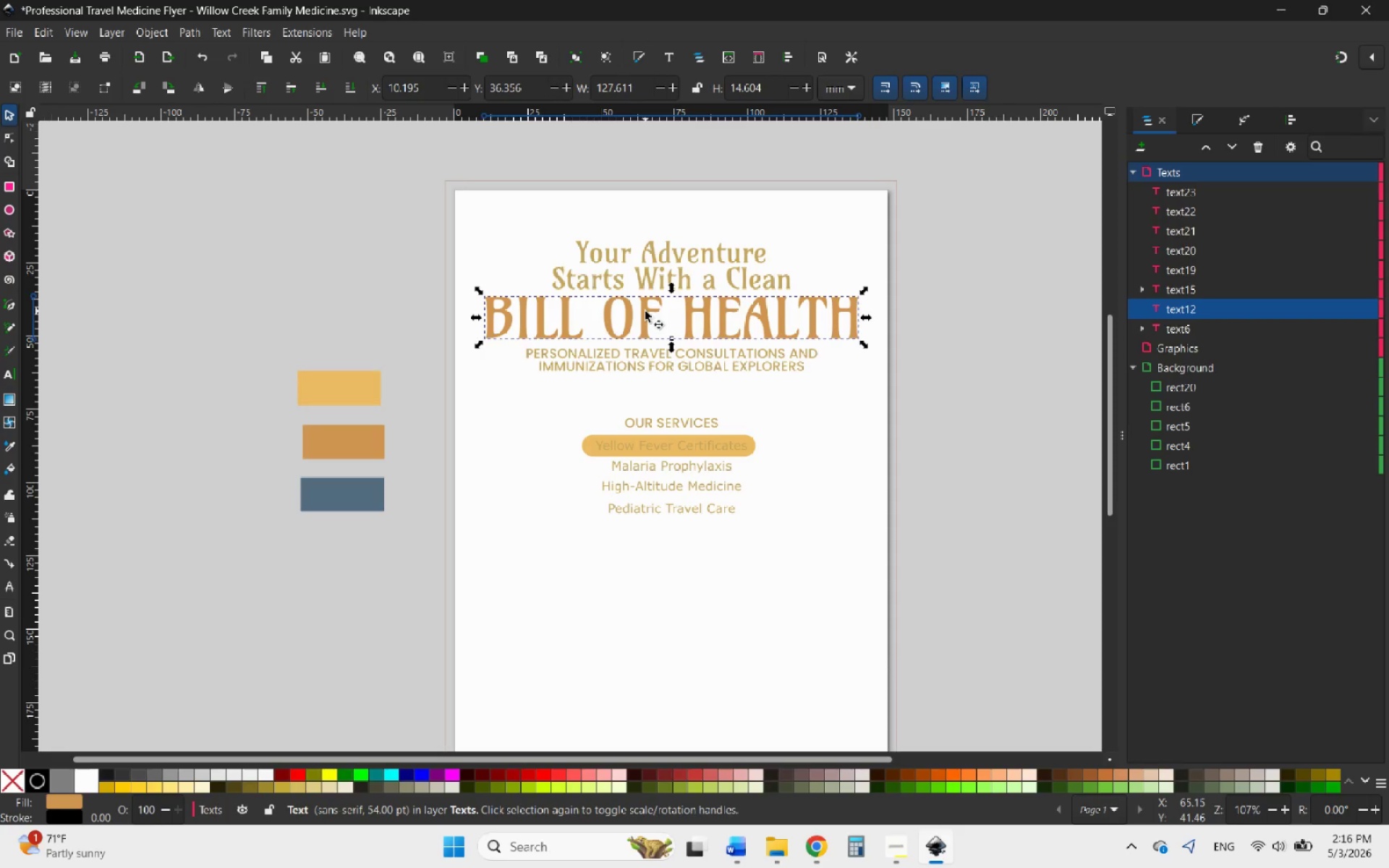 
left_click([712, 287])
 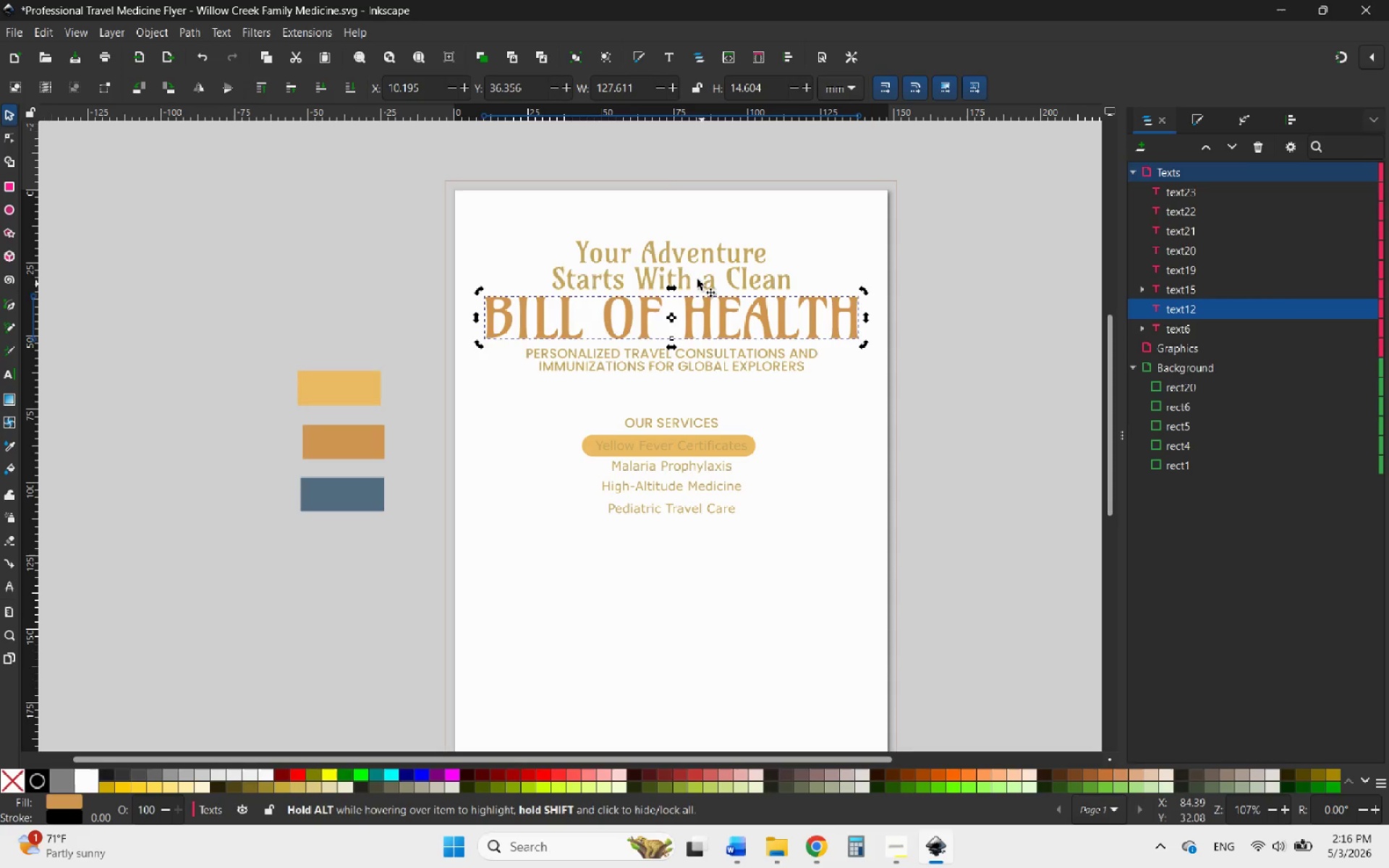 
left_click([697, 279])
 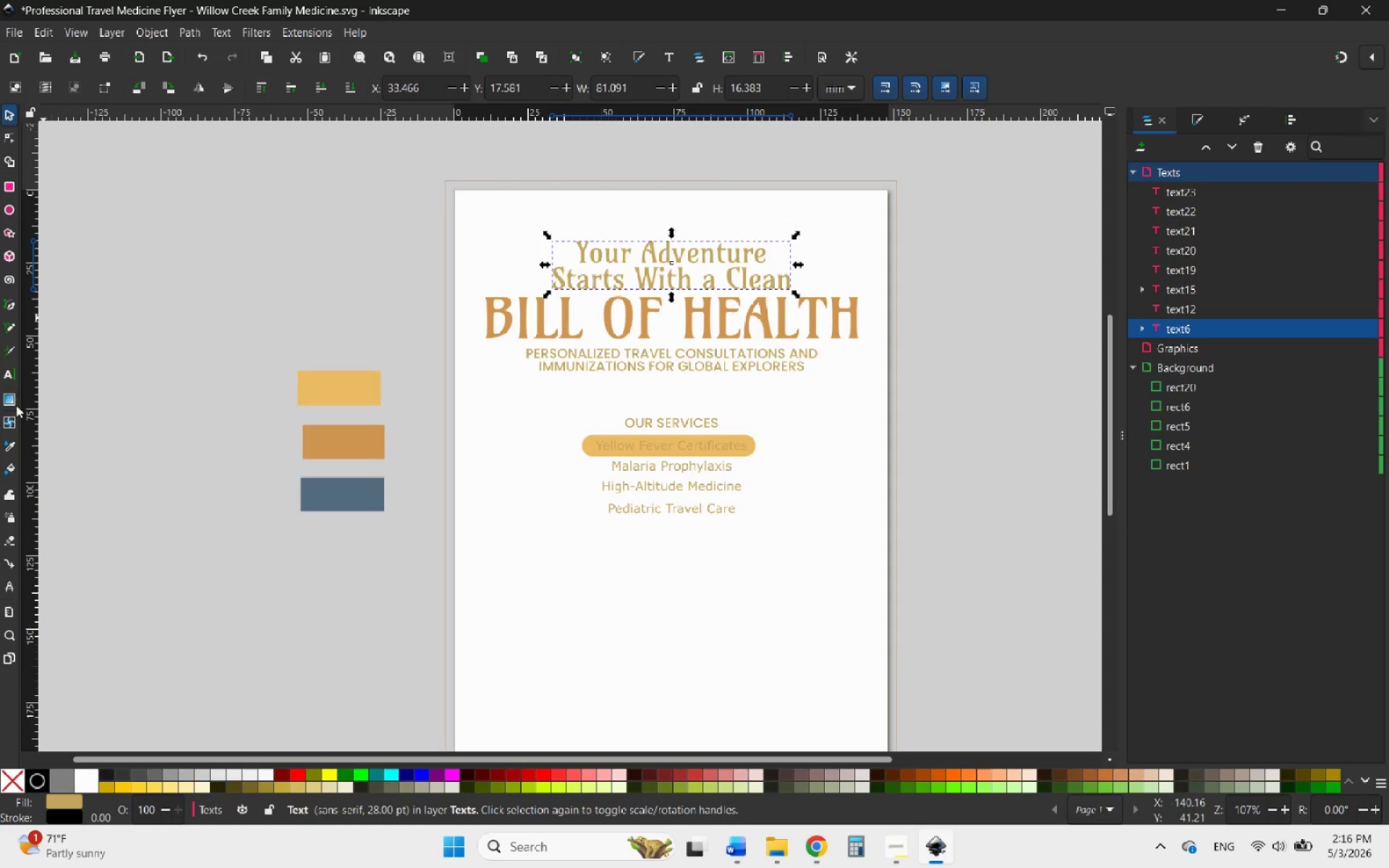 
left_click([14, 448])
 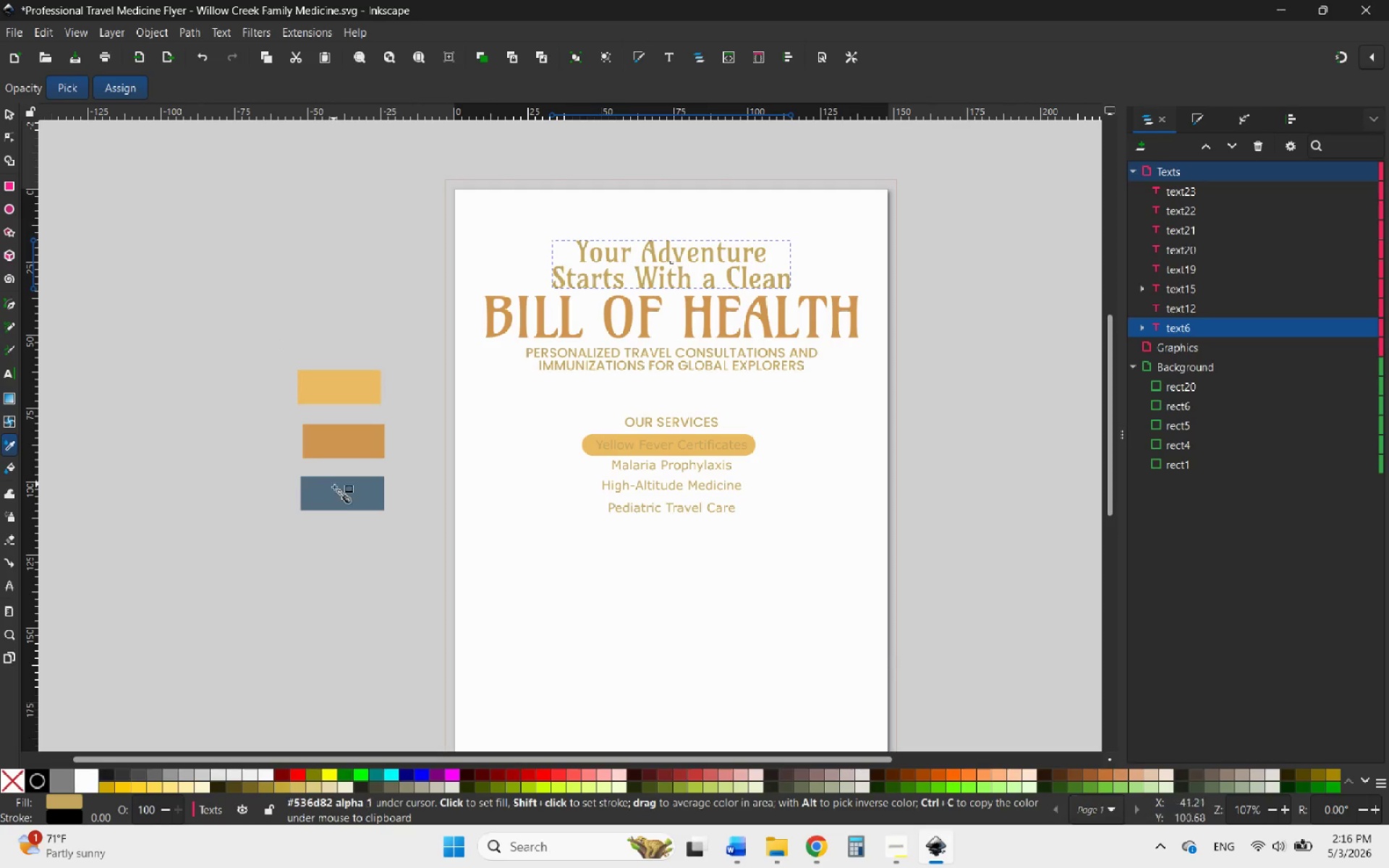 
left_click([335, 488])
 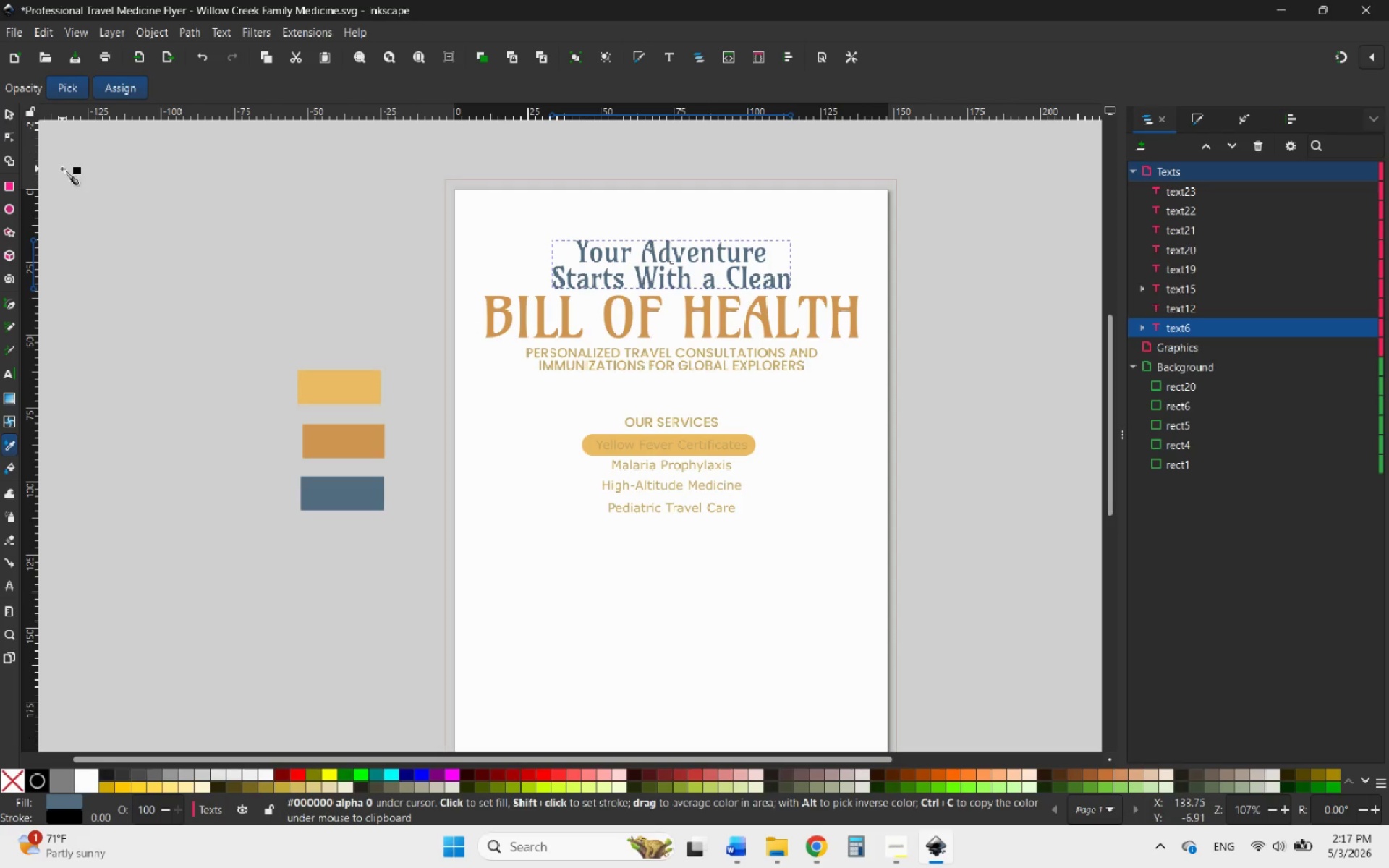 
wait(38.52)
 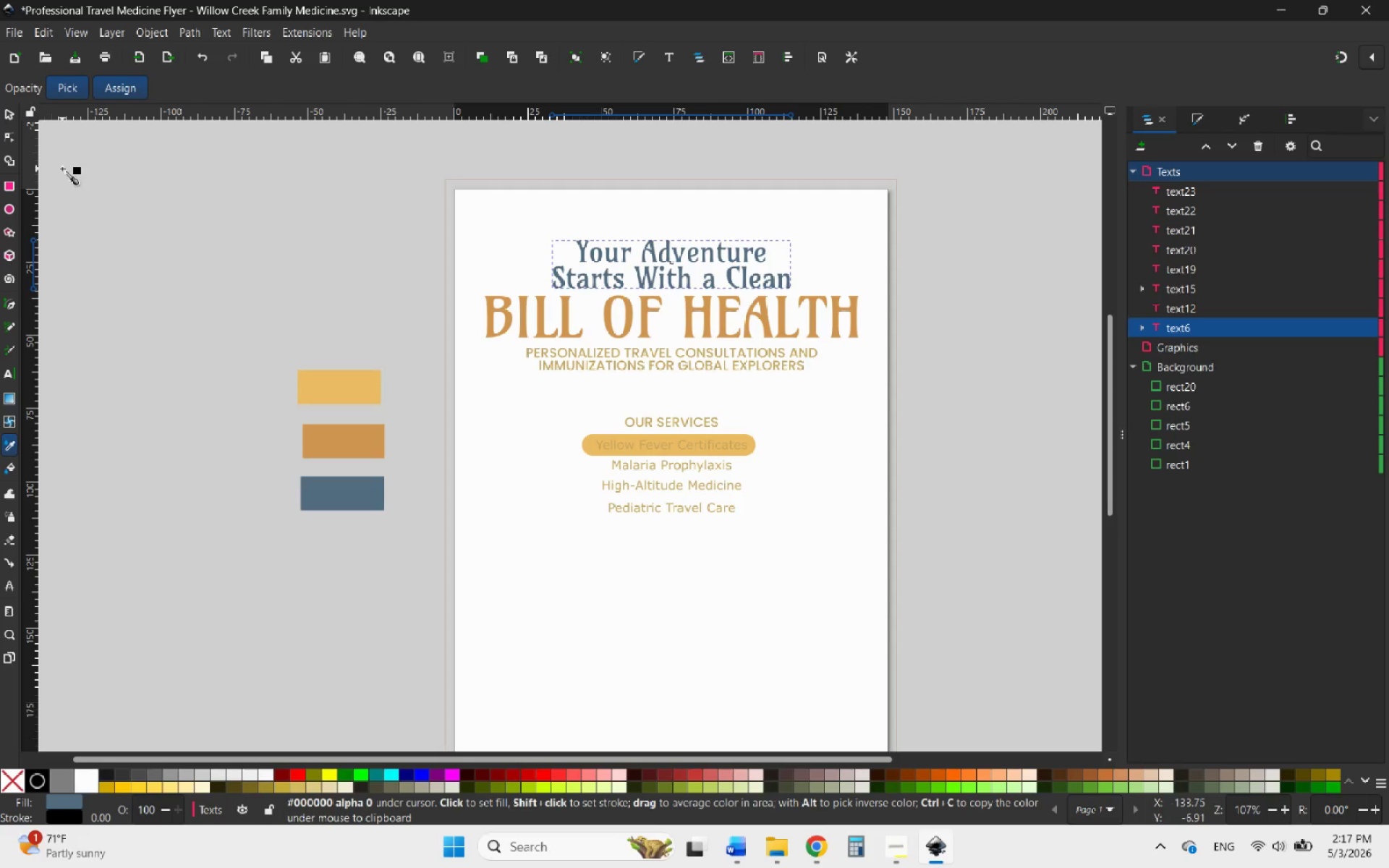 
left_click([5, 114])
 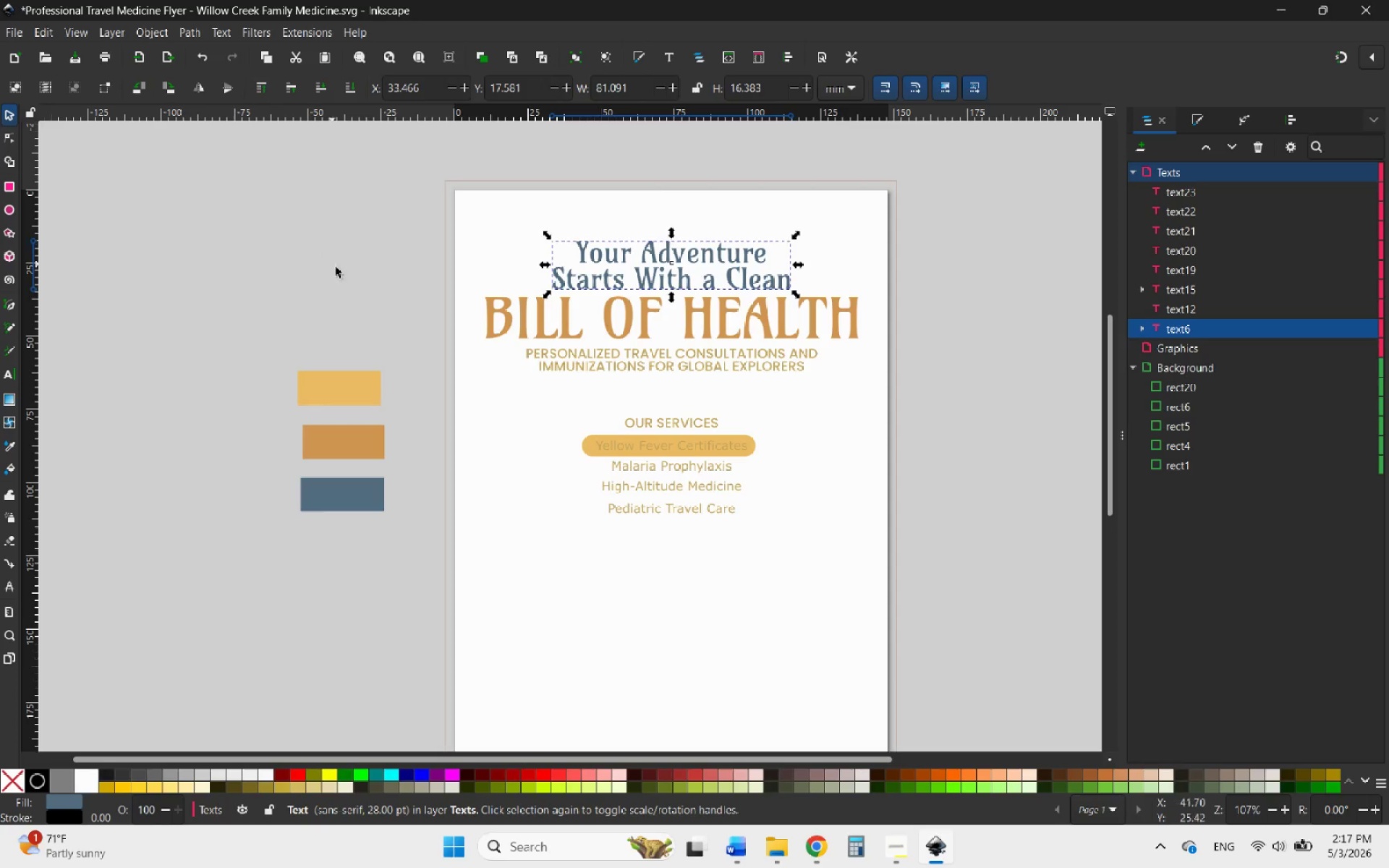 
left_click([336, 268])
 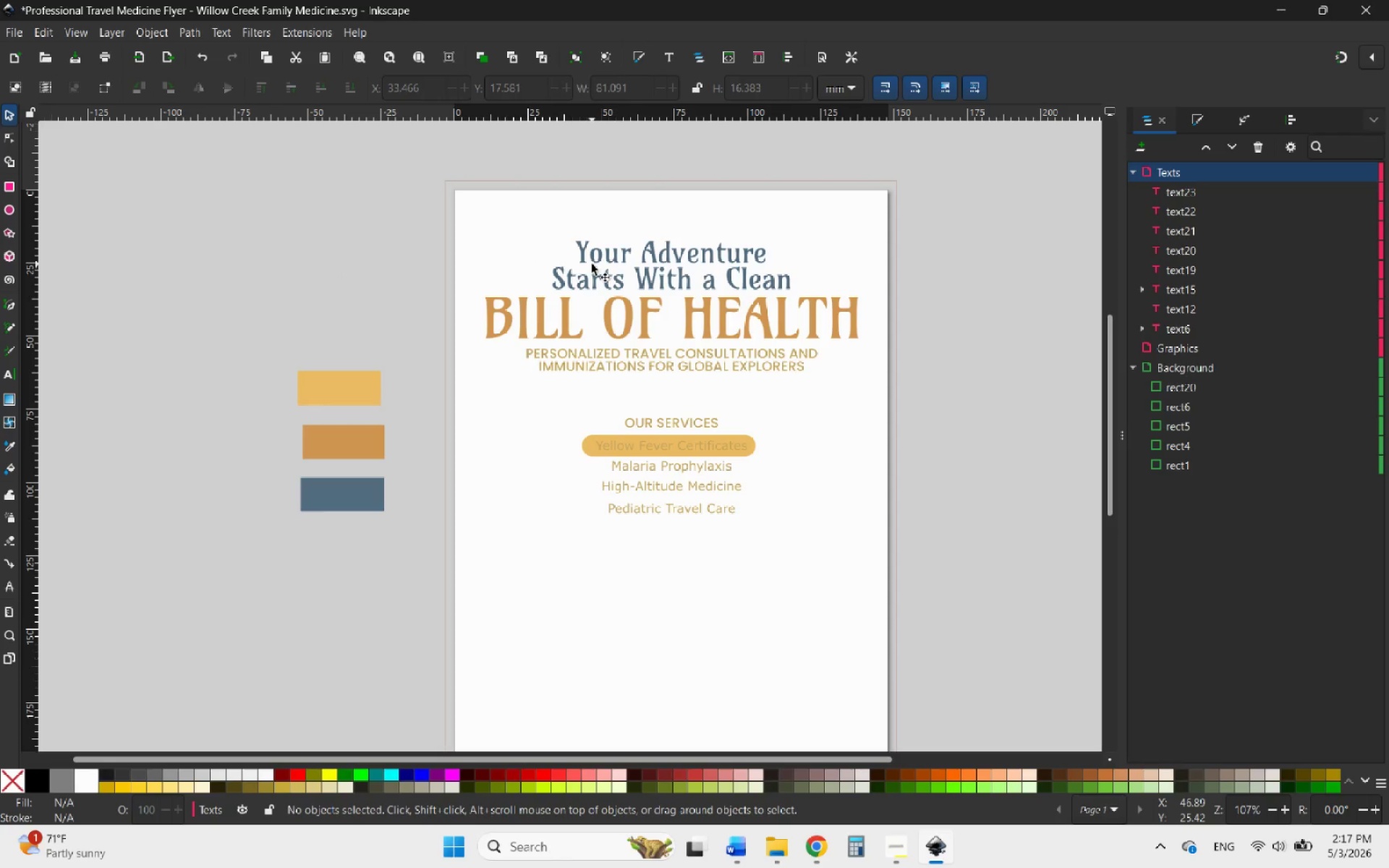 
left_click([611, 258])
 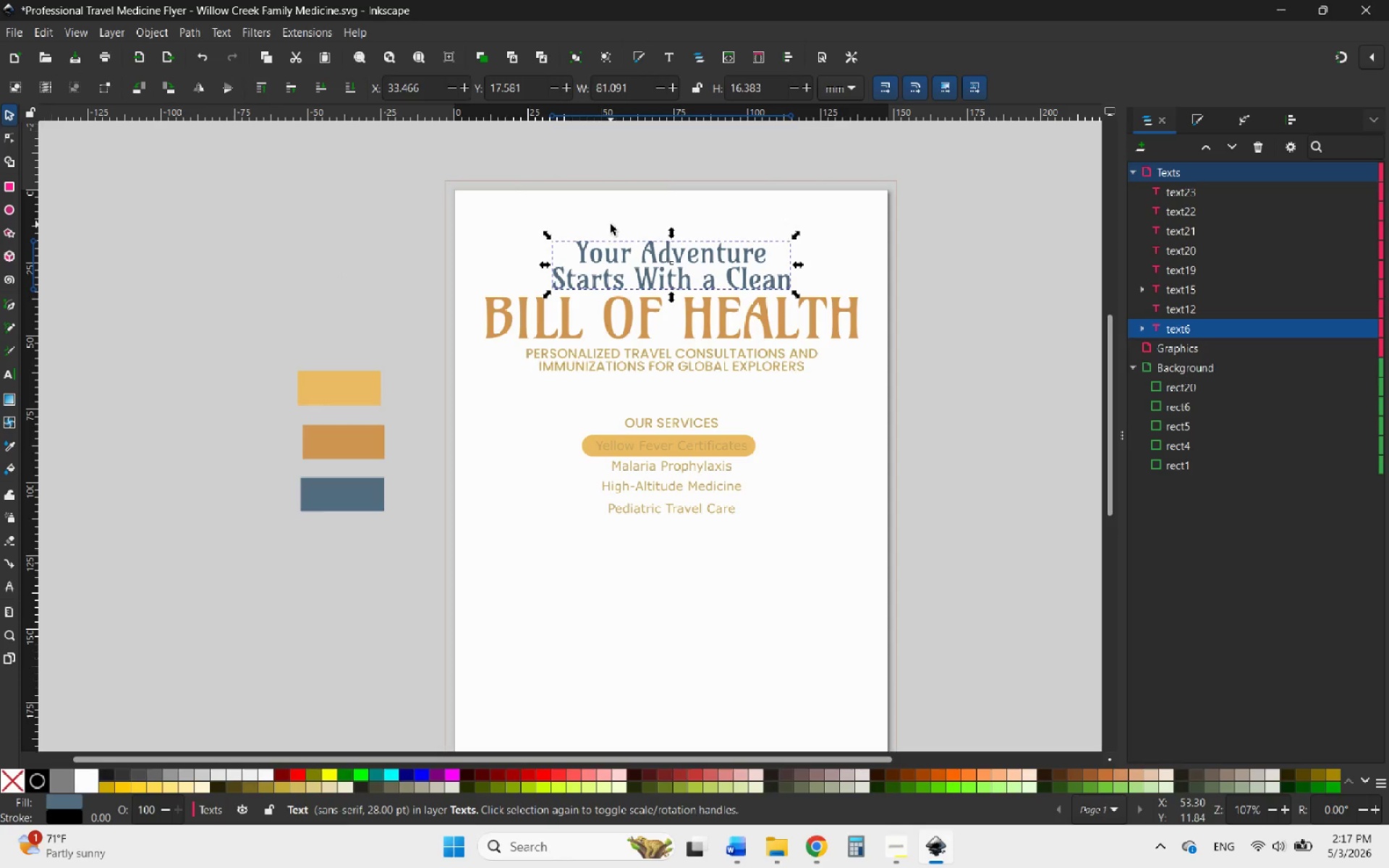 
double_click([643, 265])
 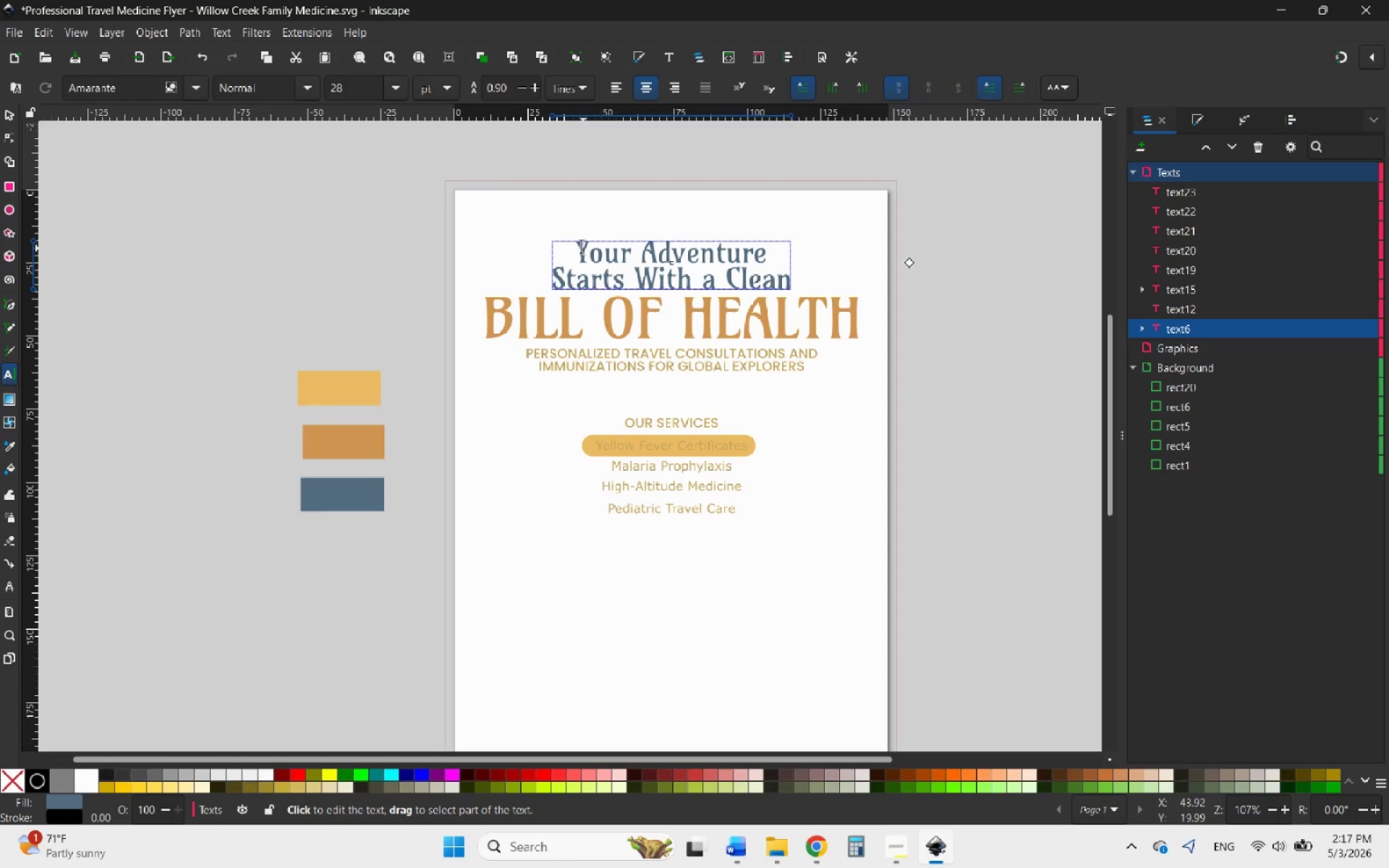 
left_click_drag(start_coordinate=[579, 246], to_coordinate=[875, 306])
 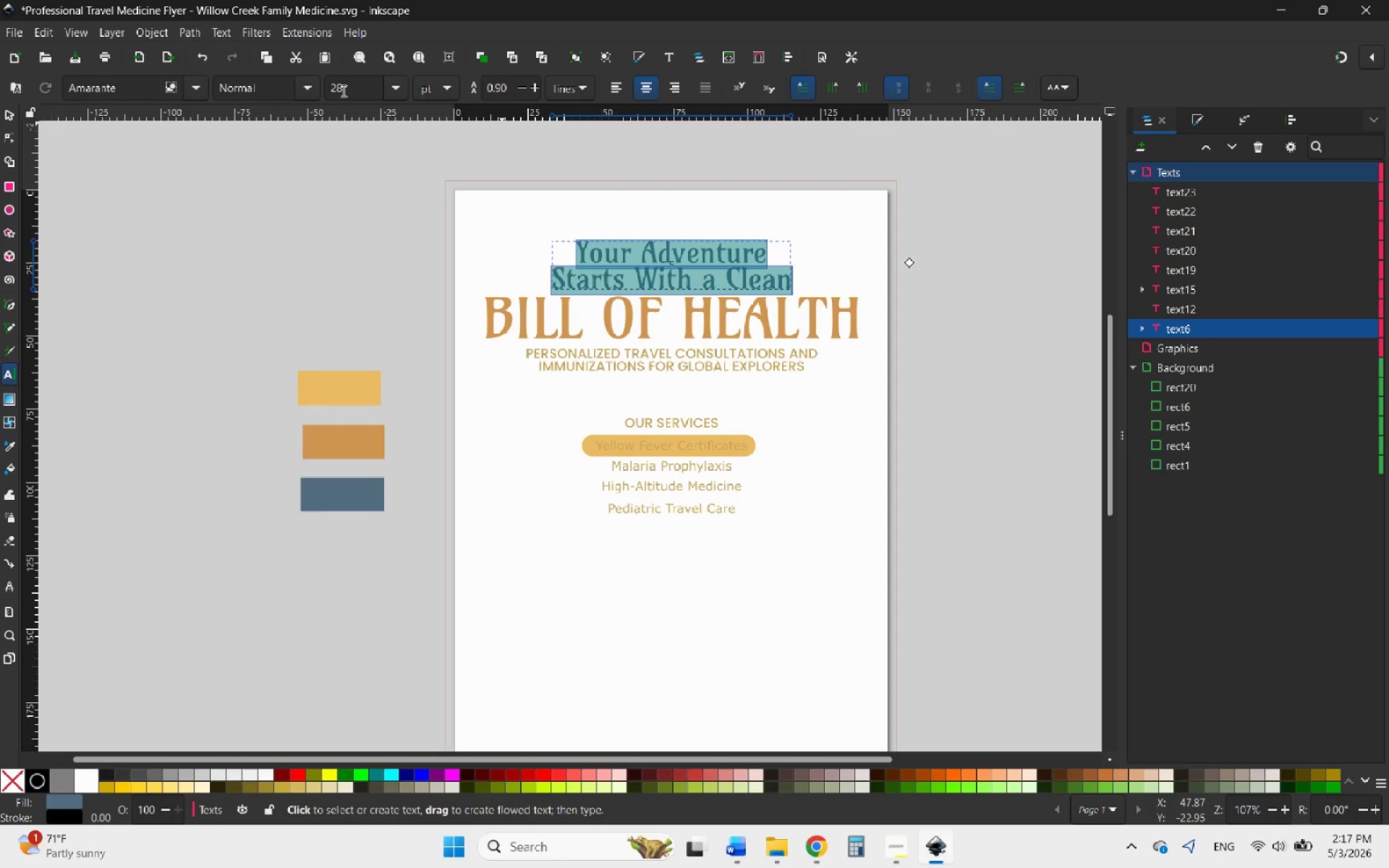 
left_click_drag(start_coordinate=[342, 90], to_coordinate=[332, 90])
 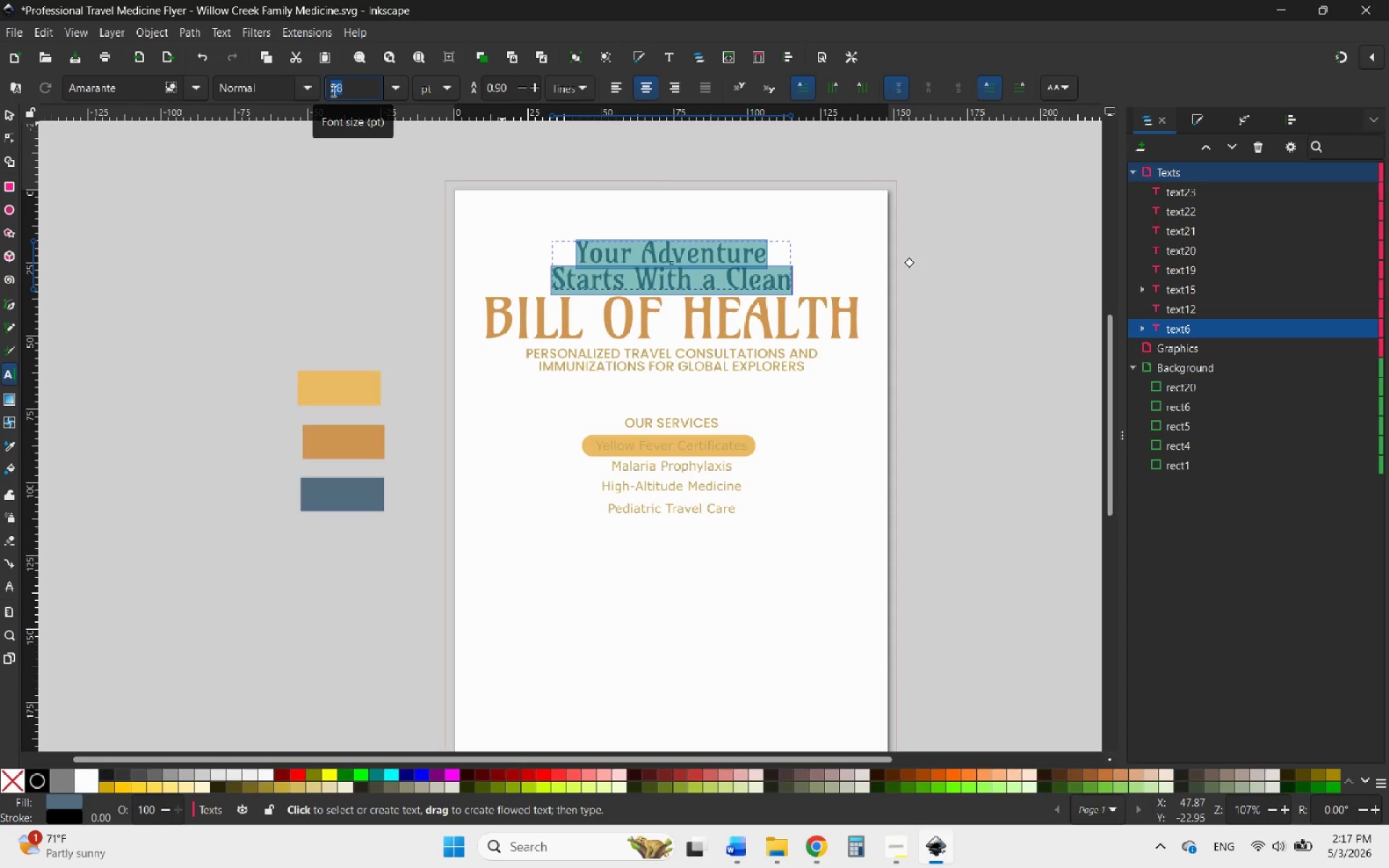 
type(25)
 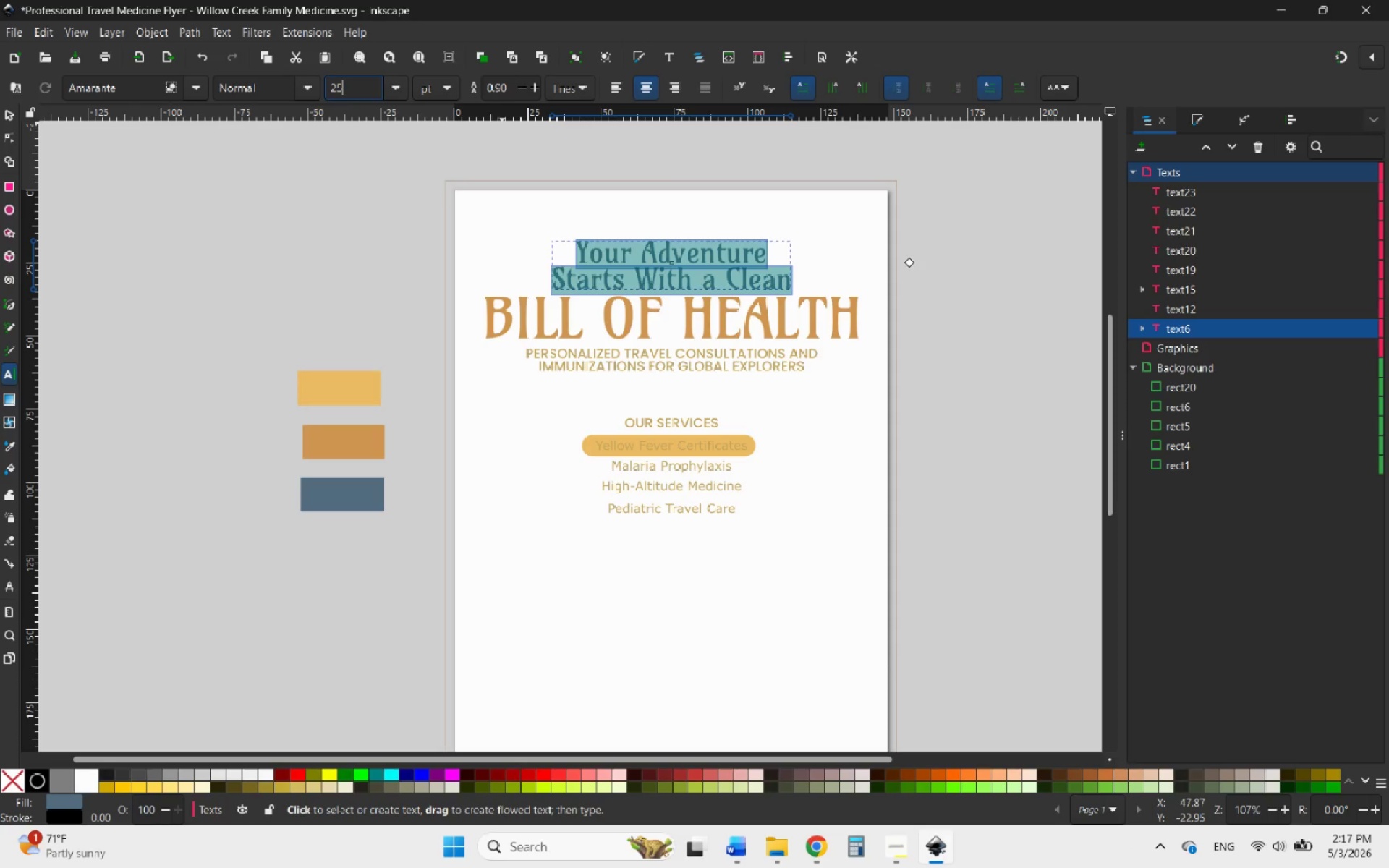 
key(Enter)
 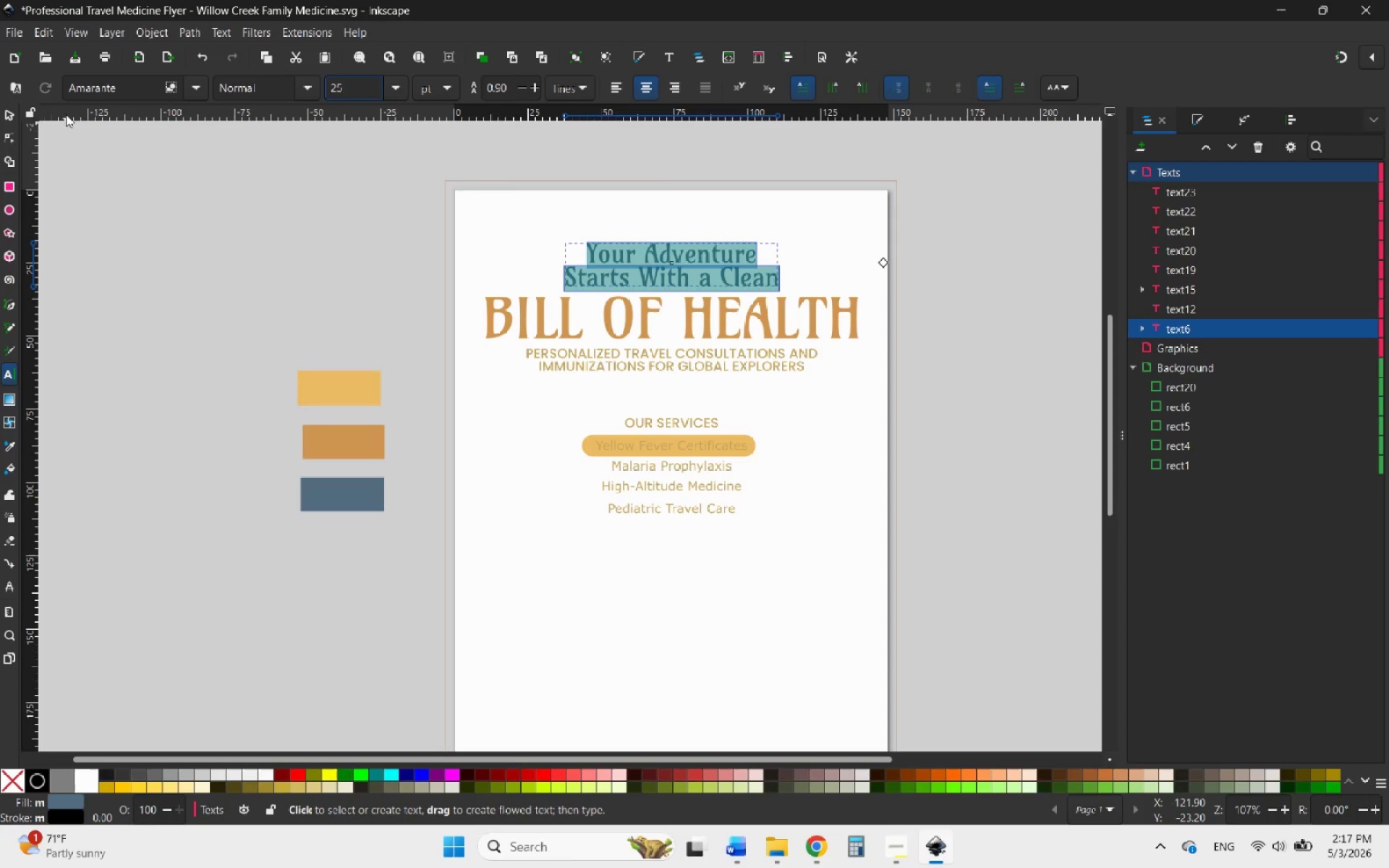 
left_click([10, 113])
 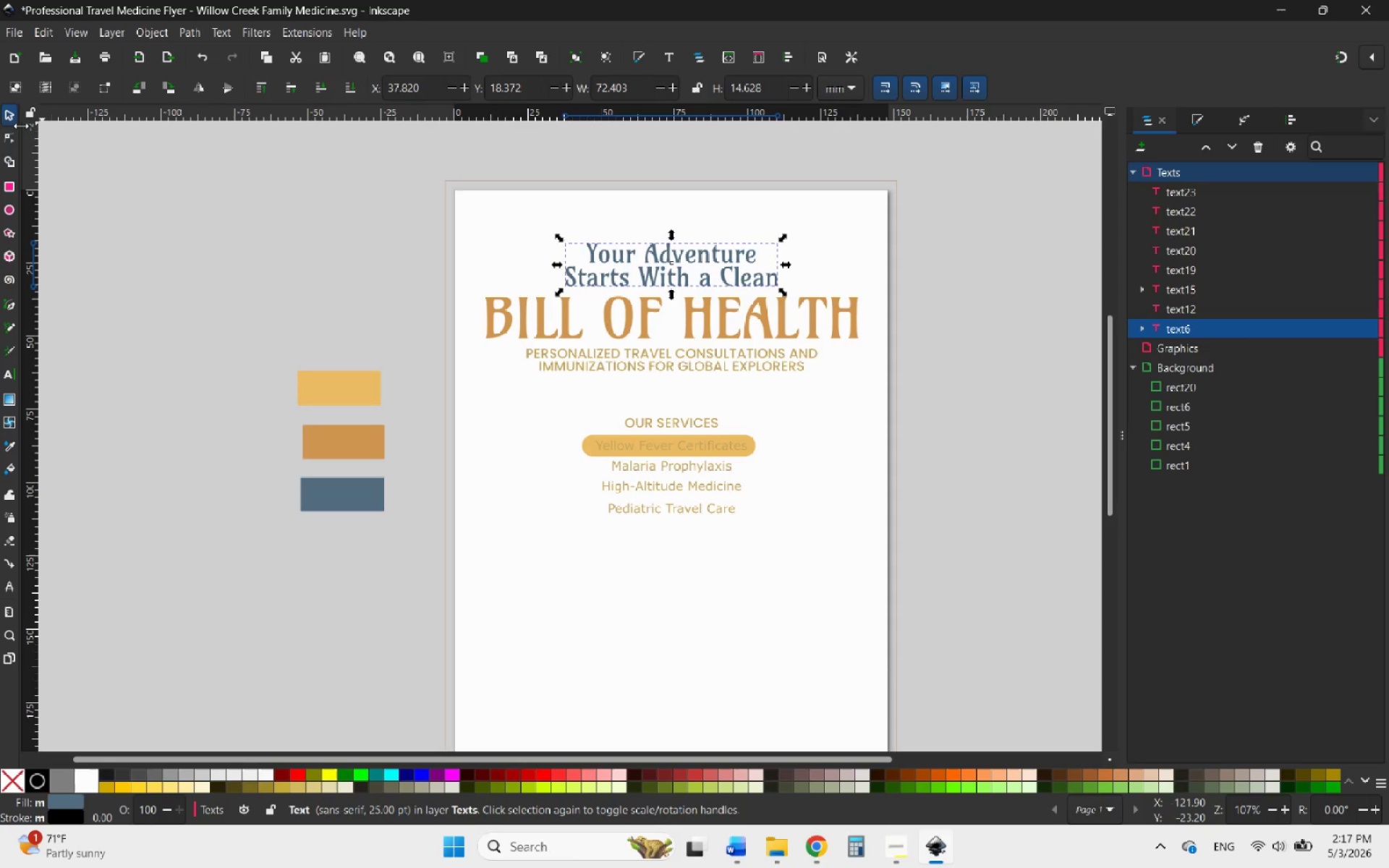 
key(ArrowDown)
 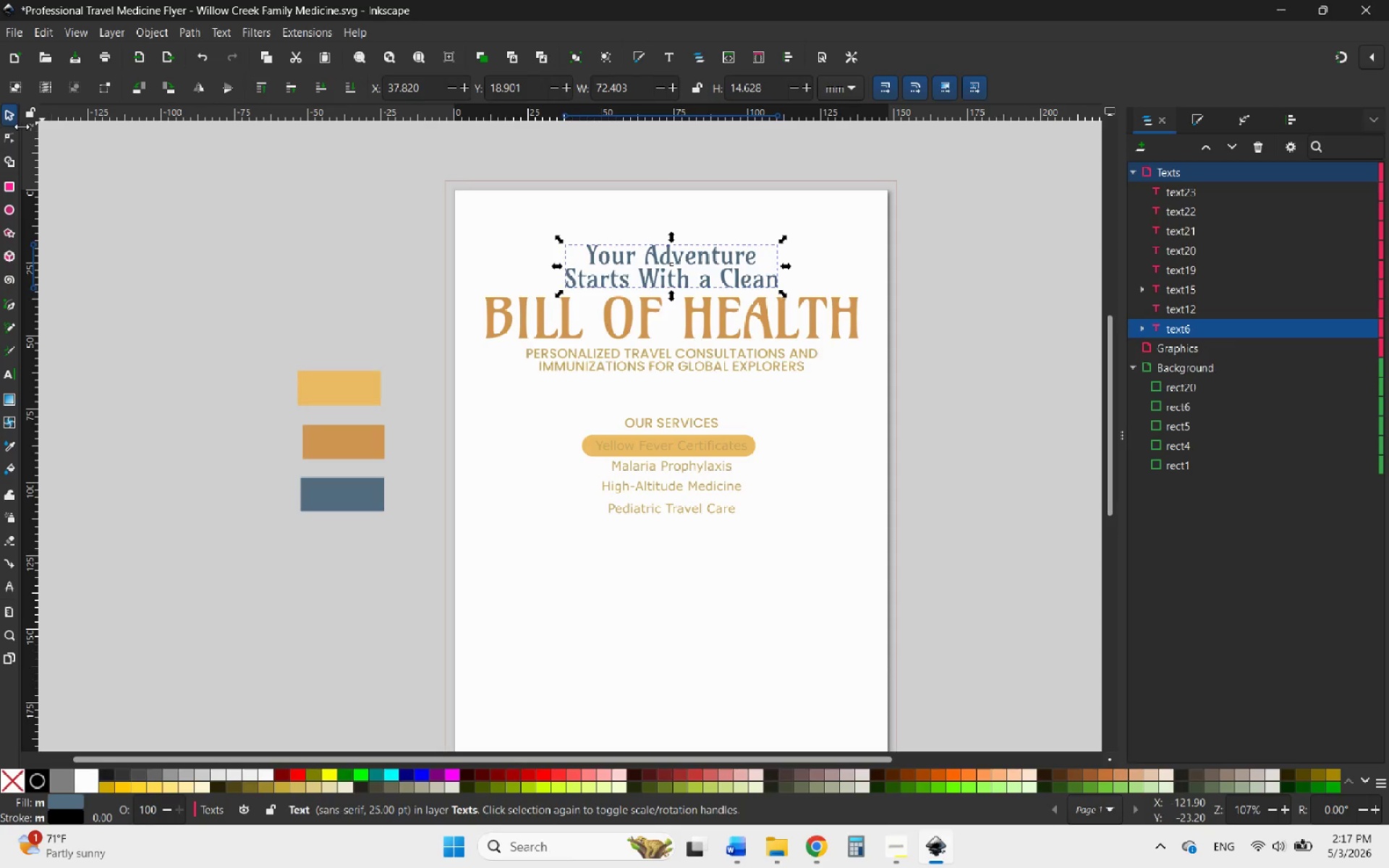 
key(ArrowDown)
 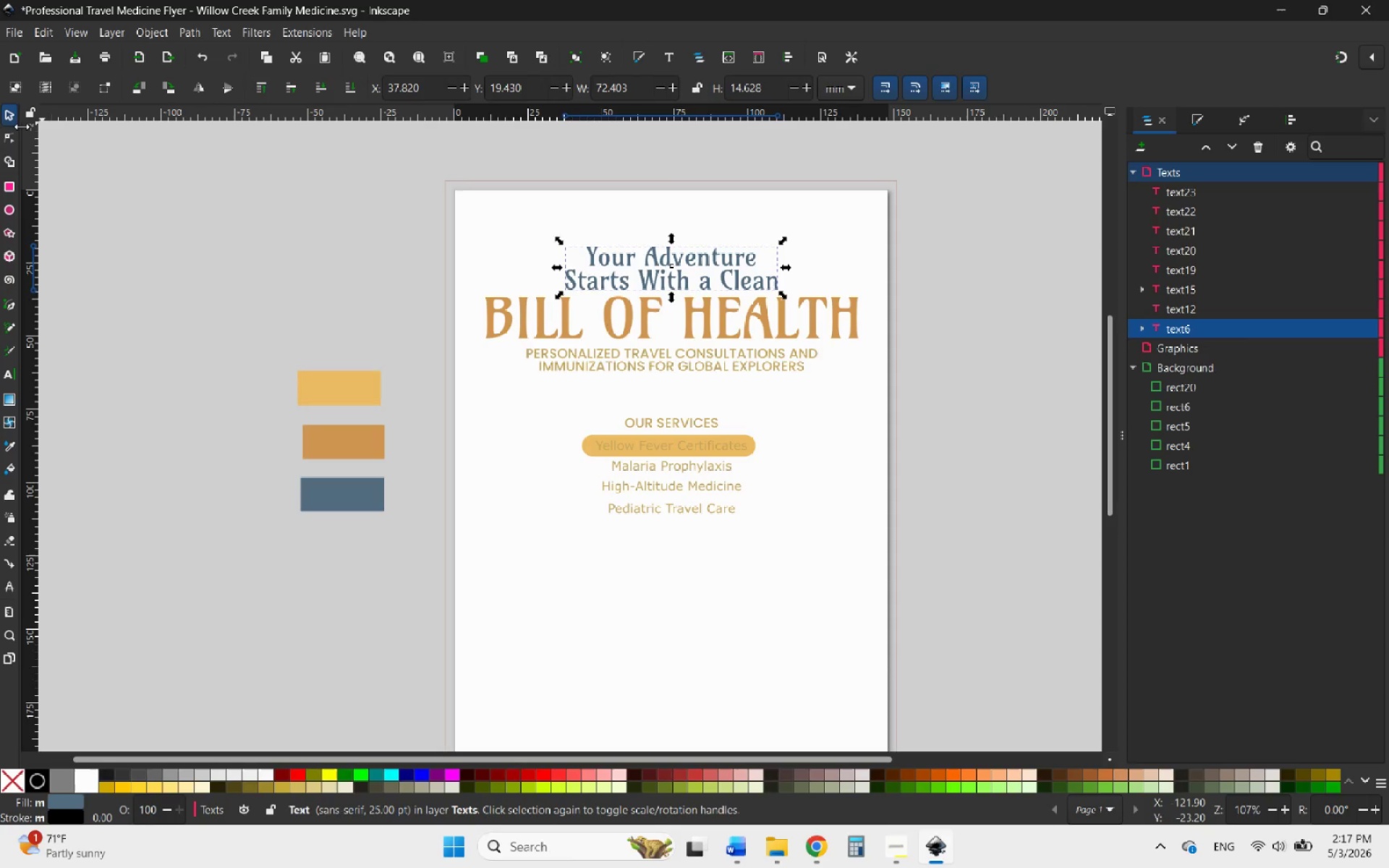 
key(ArrowDown)
 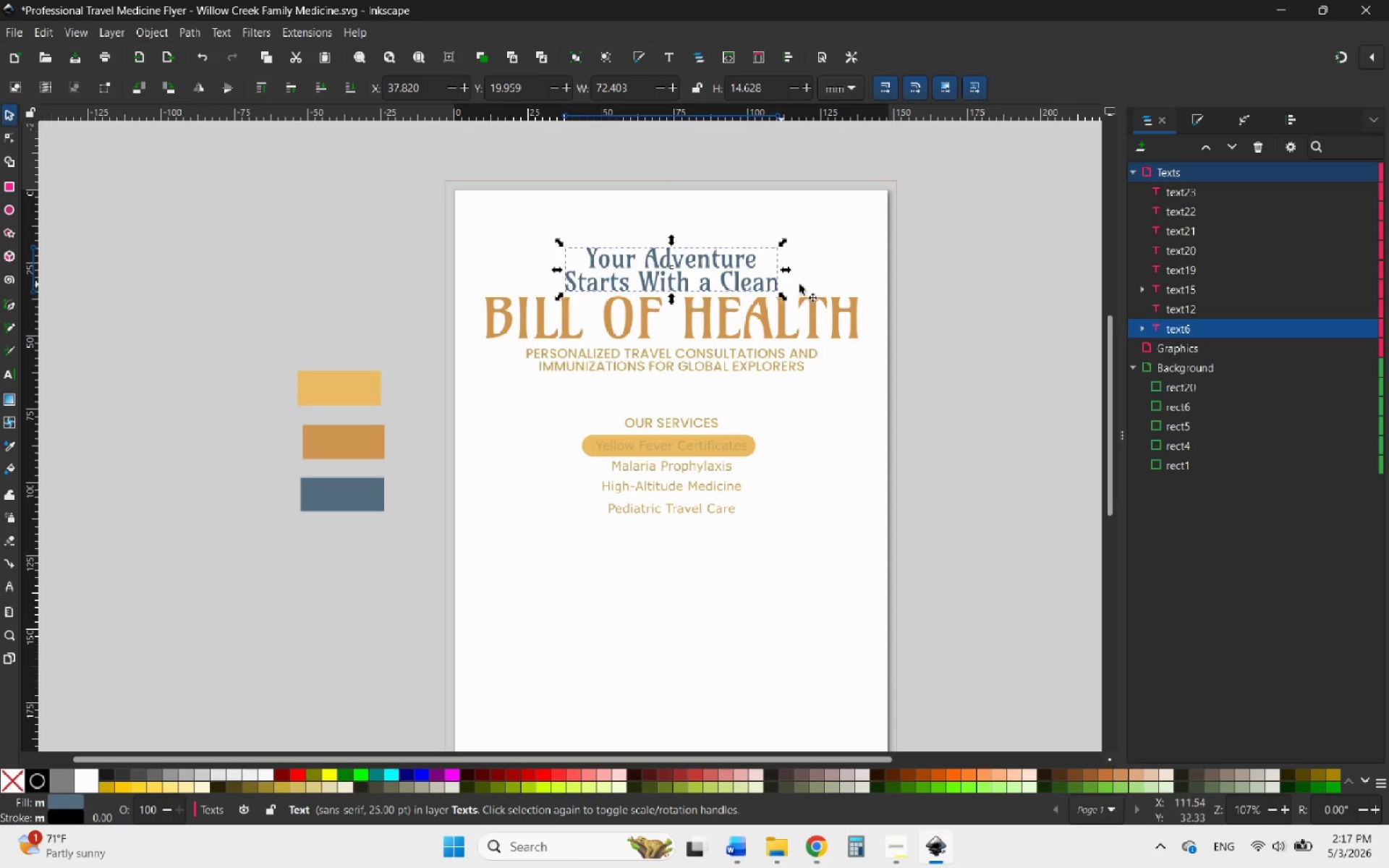 
left_click([917, 326])
 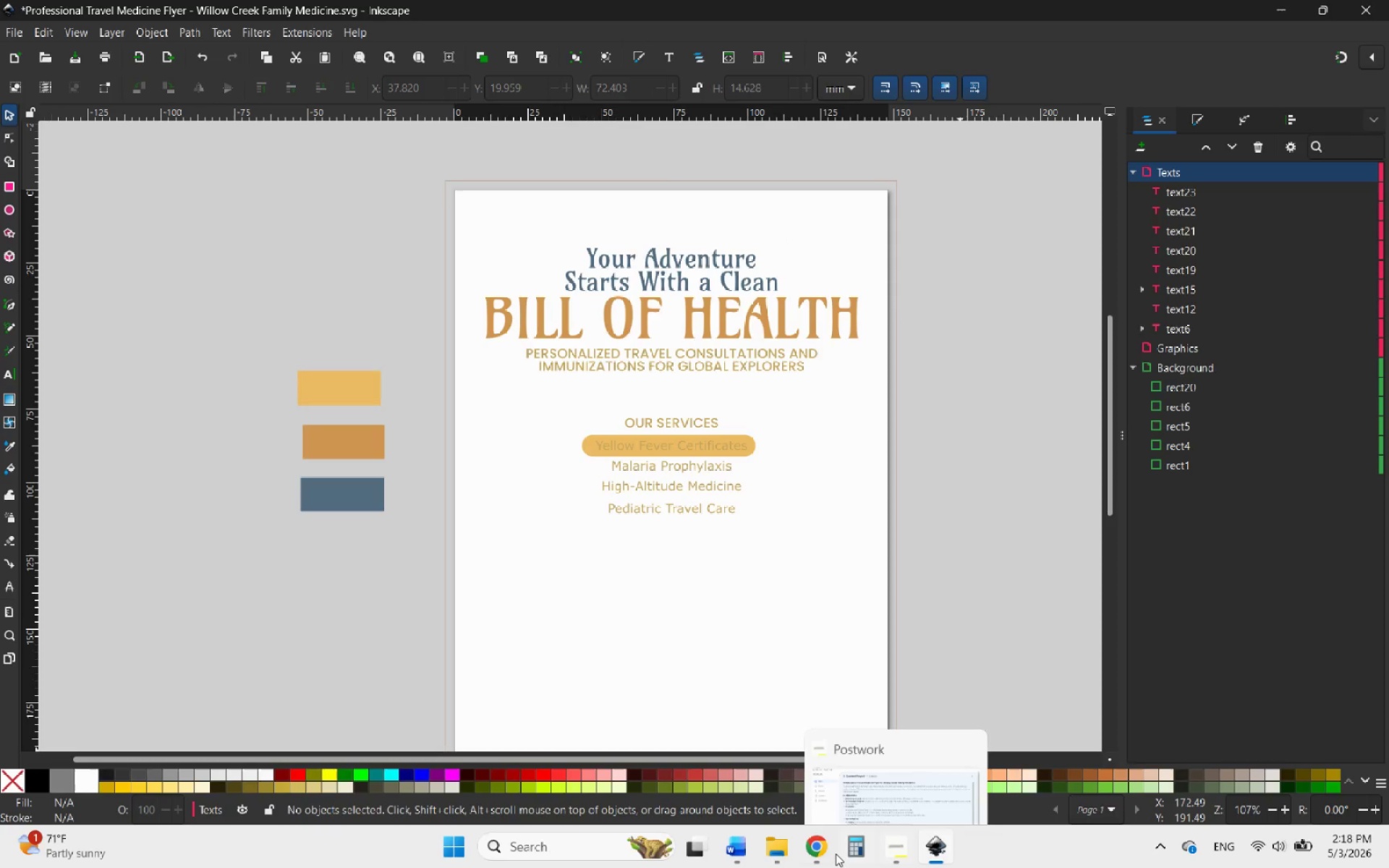 
left_click([771, 854])
 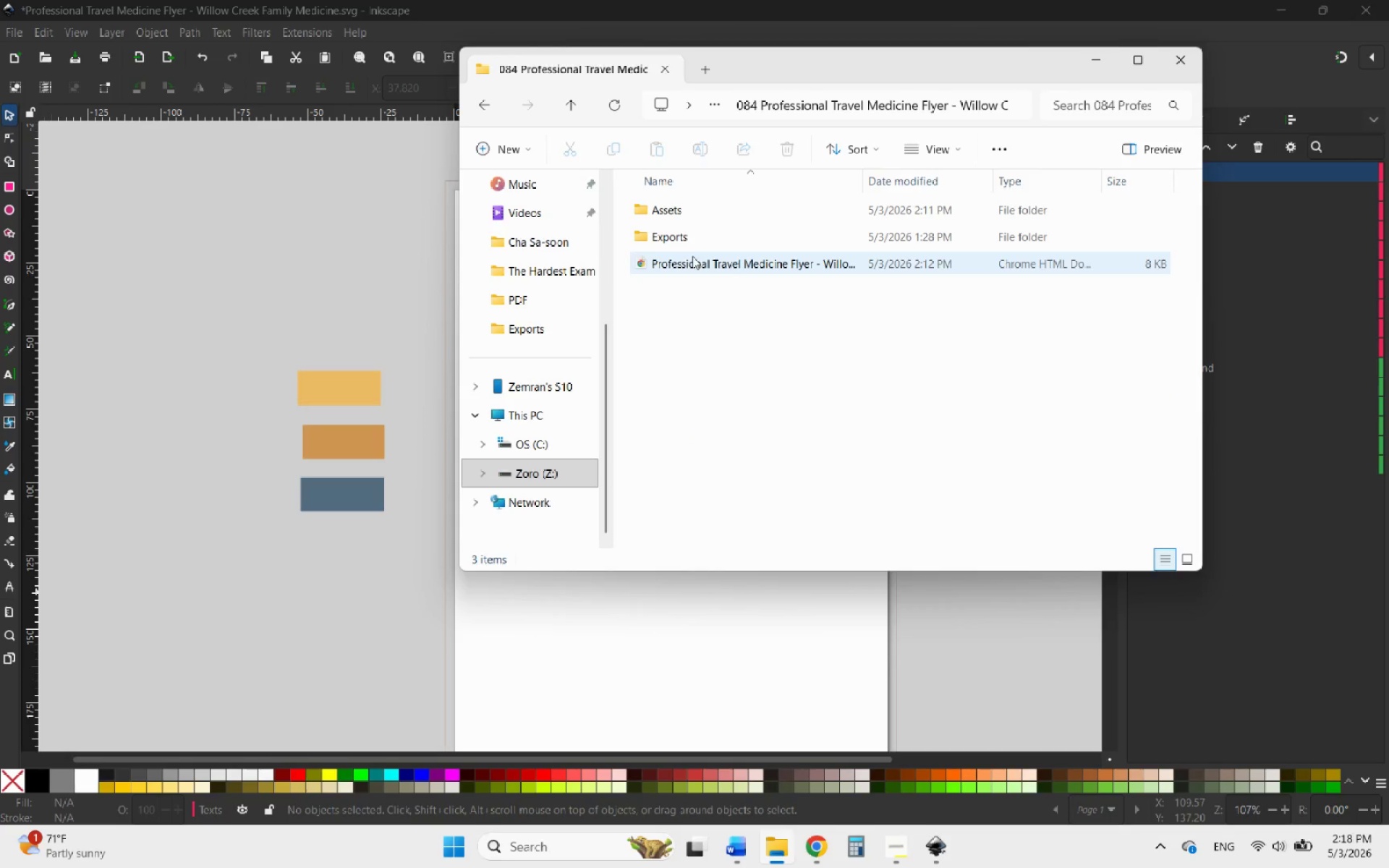 
double_click([683, 218])
 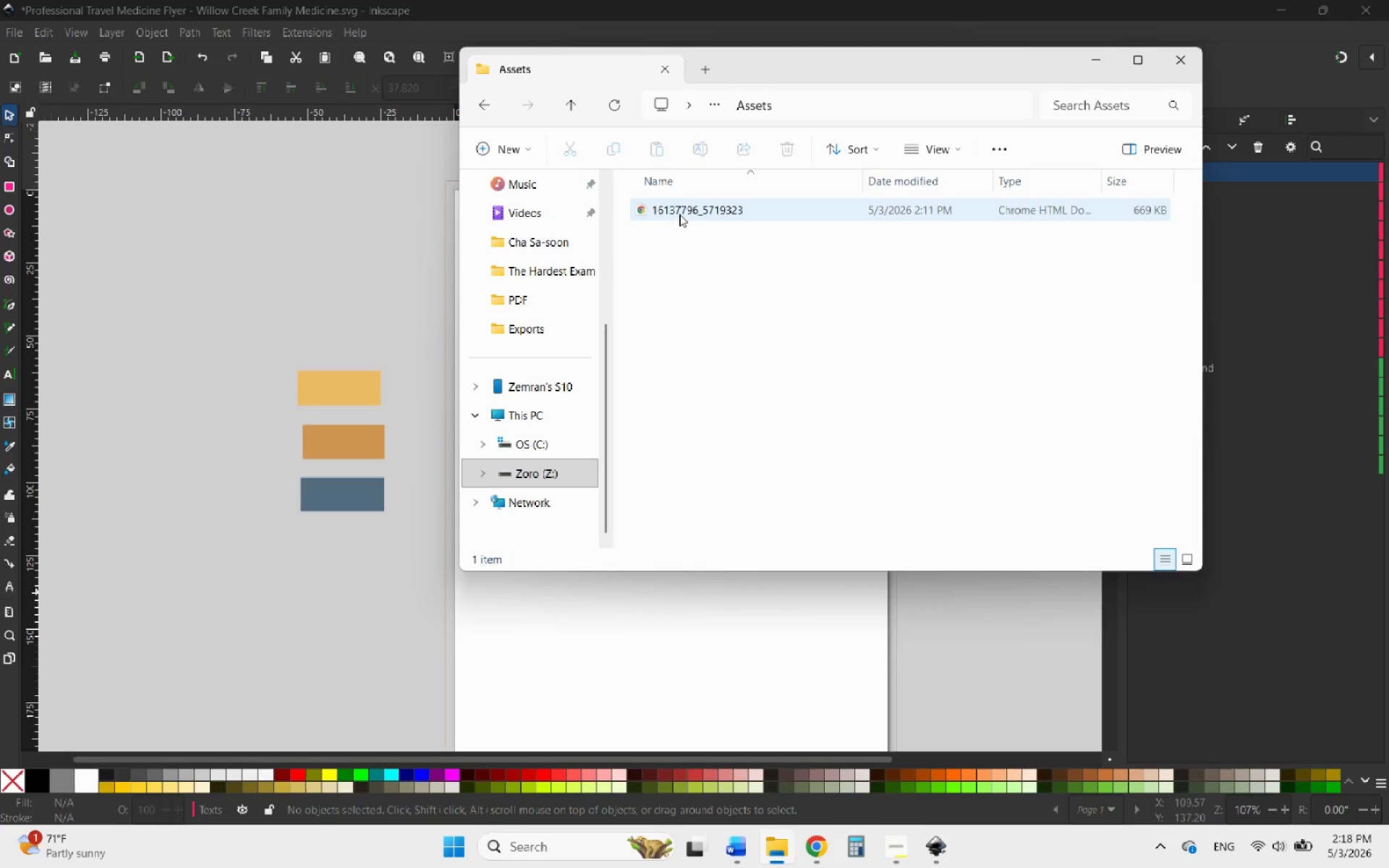 
left_click([679, 213])
 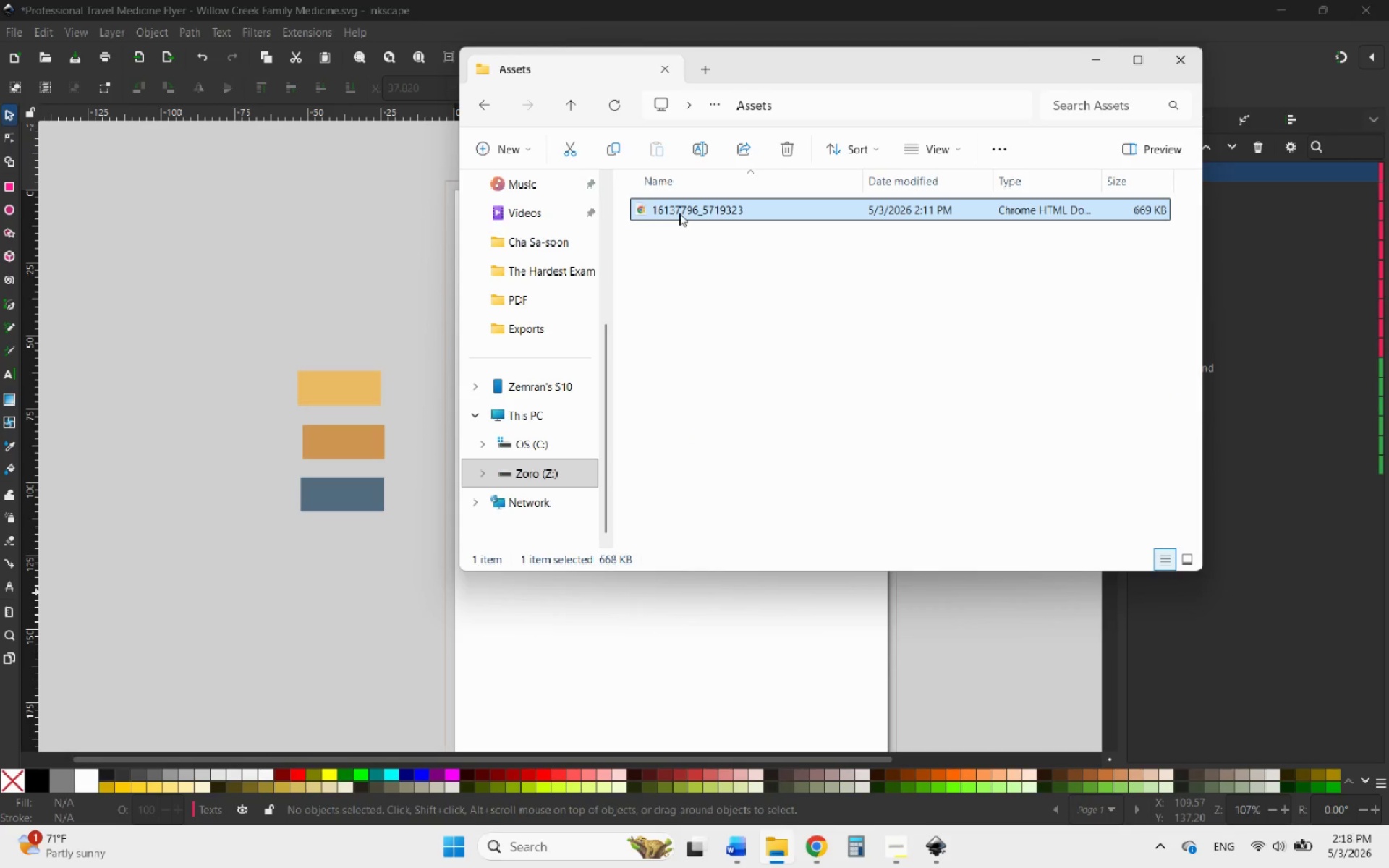 
right_click([679, 213])
 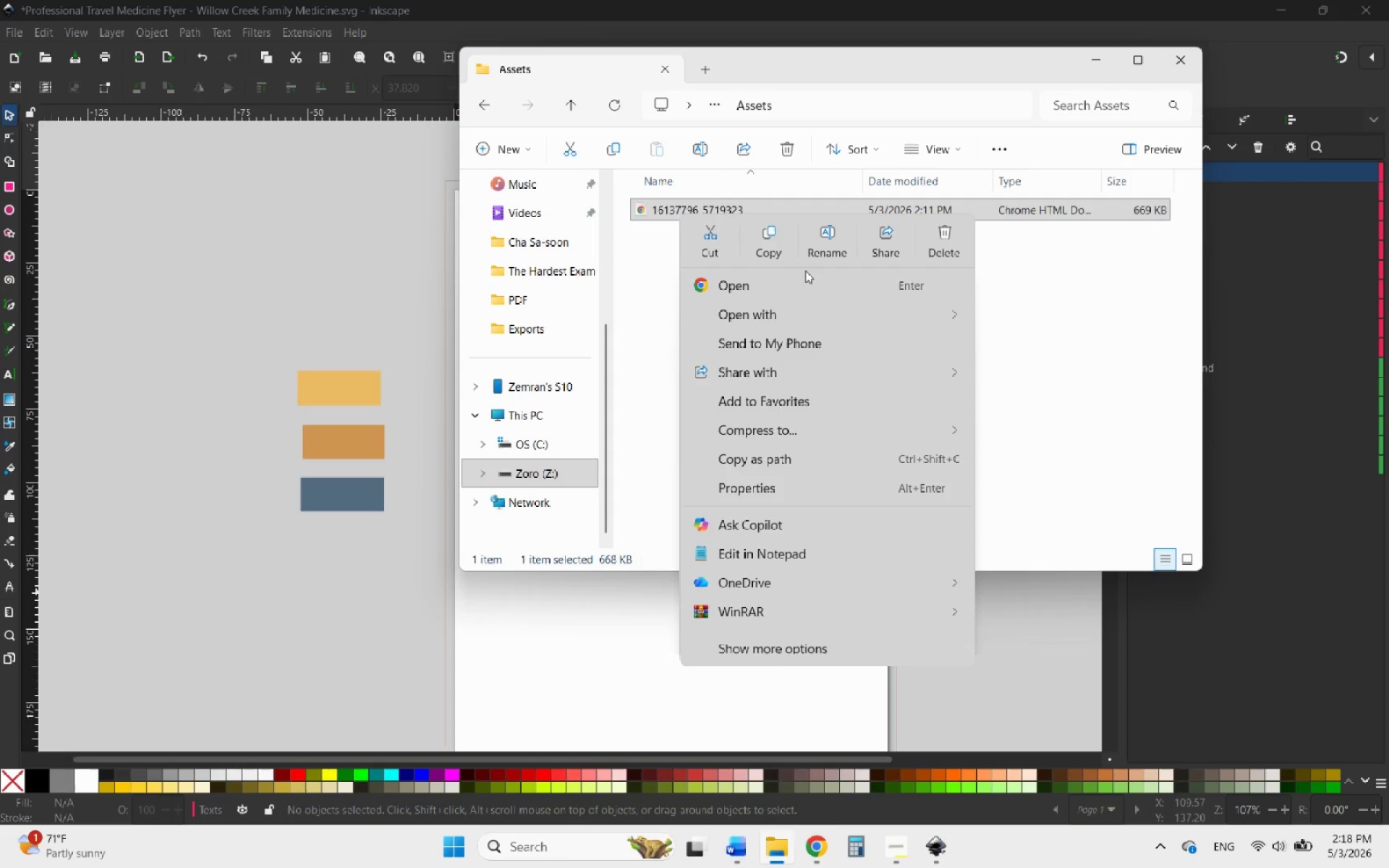 
mouse_move([867, 309])
 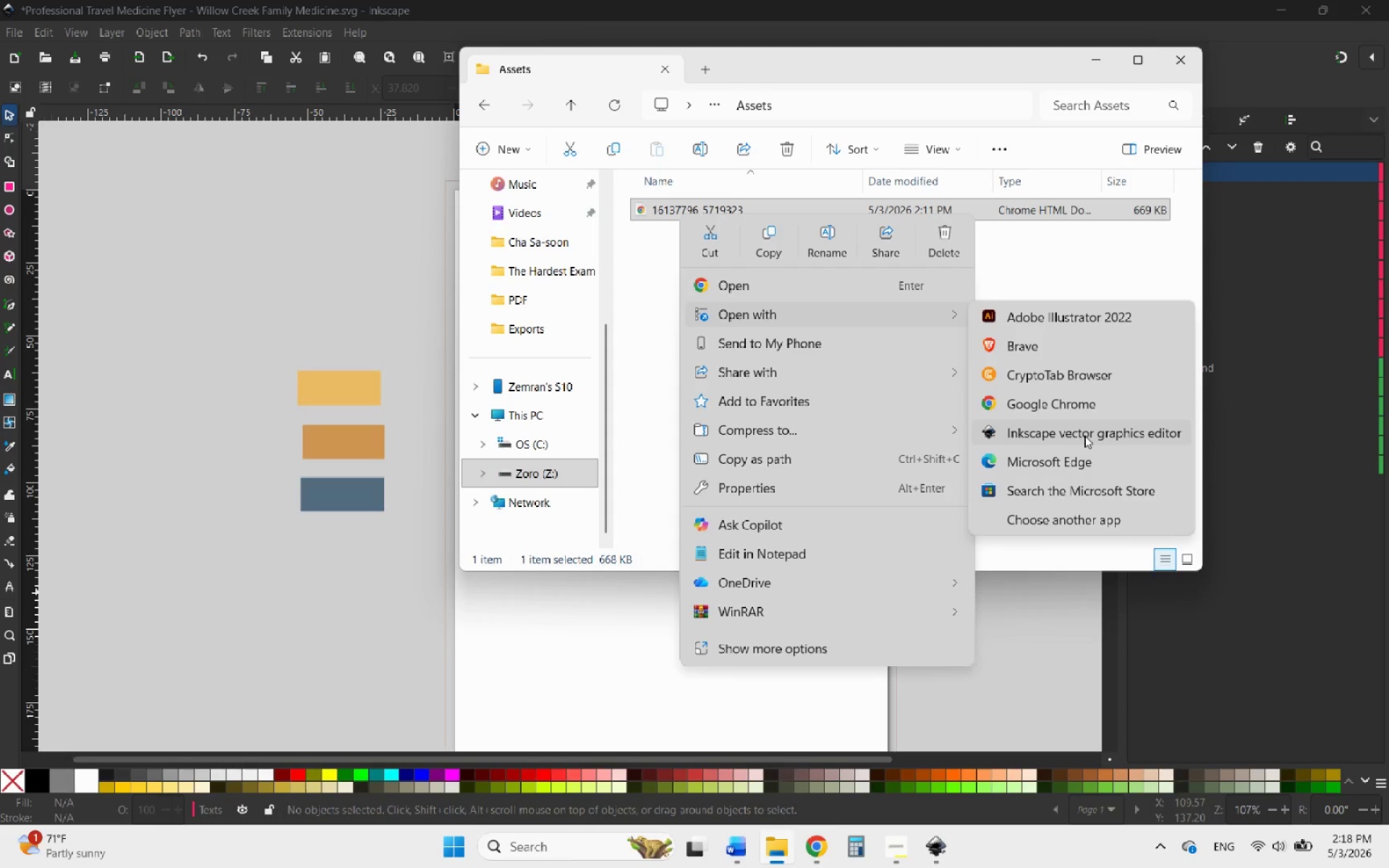 
left_click([1084, 435])
 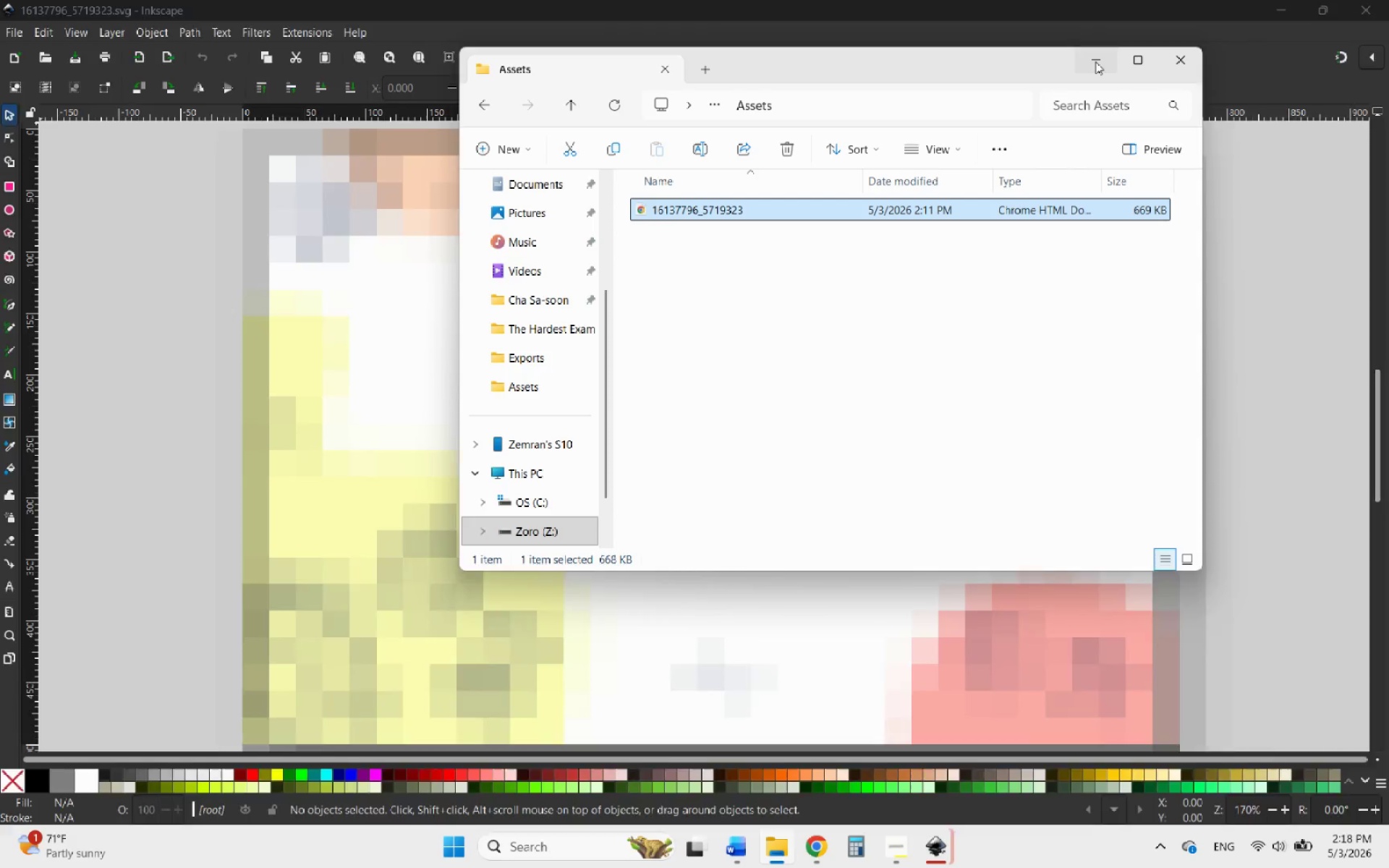 
left_click([1095, 61])
 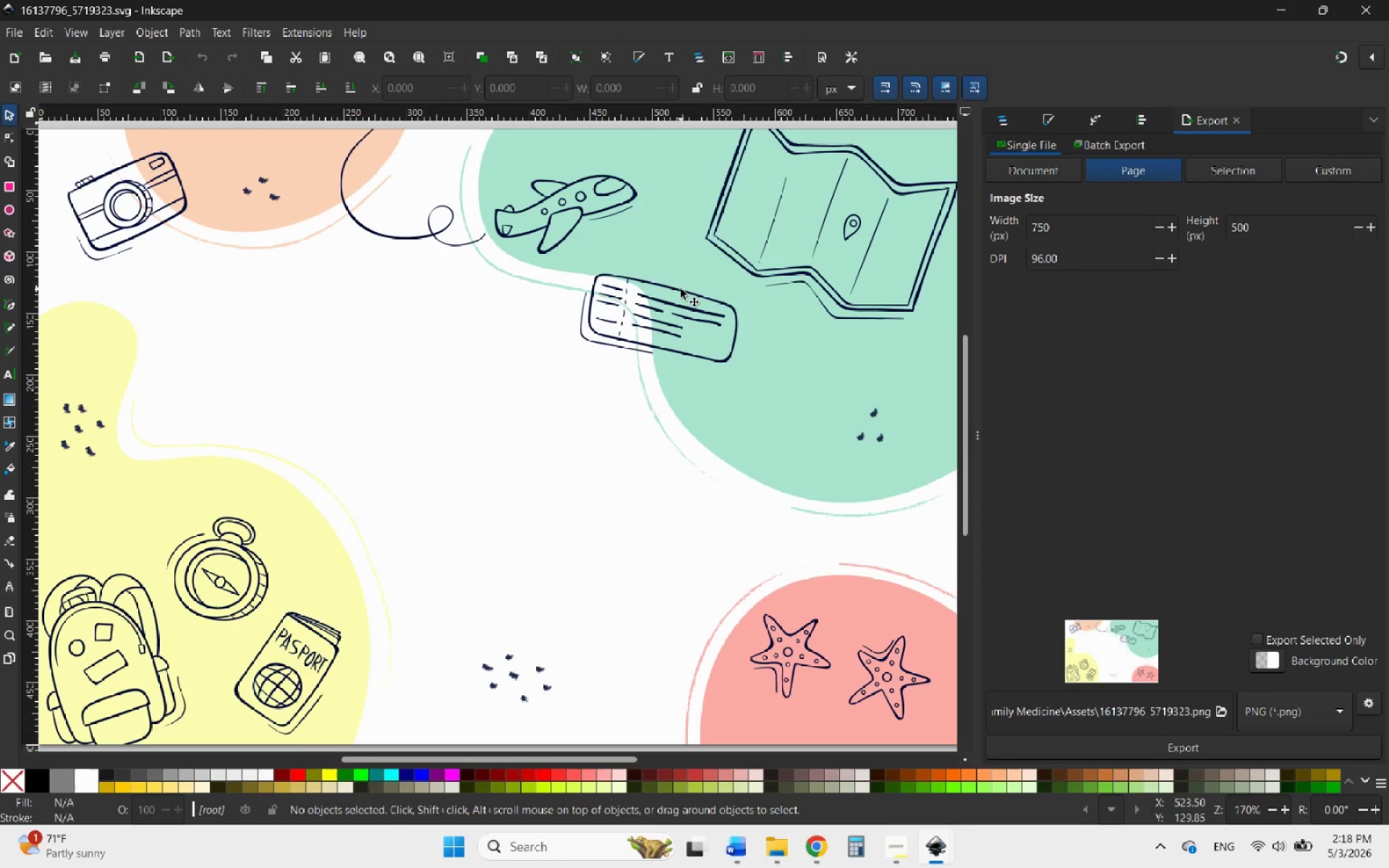 
mouse_move([903, 796])
 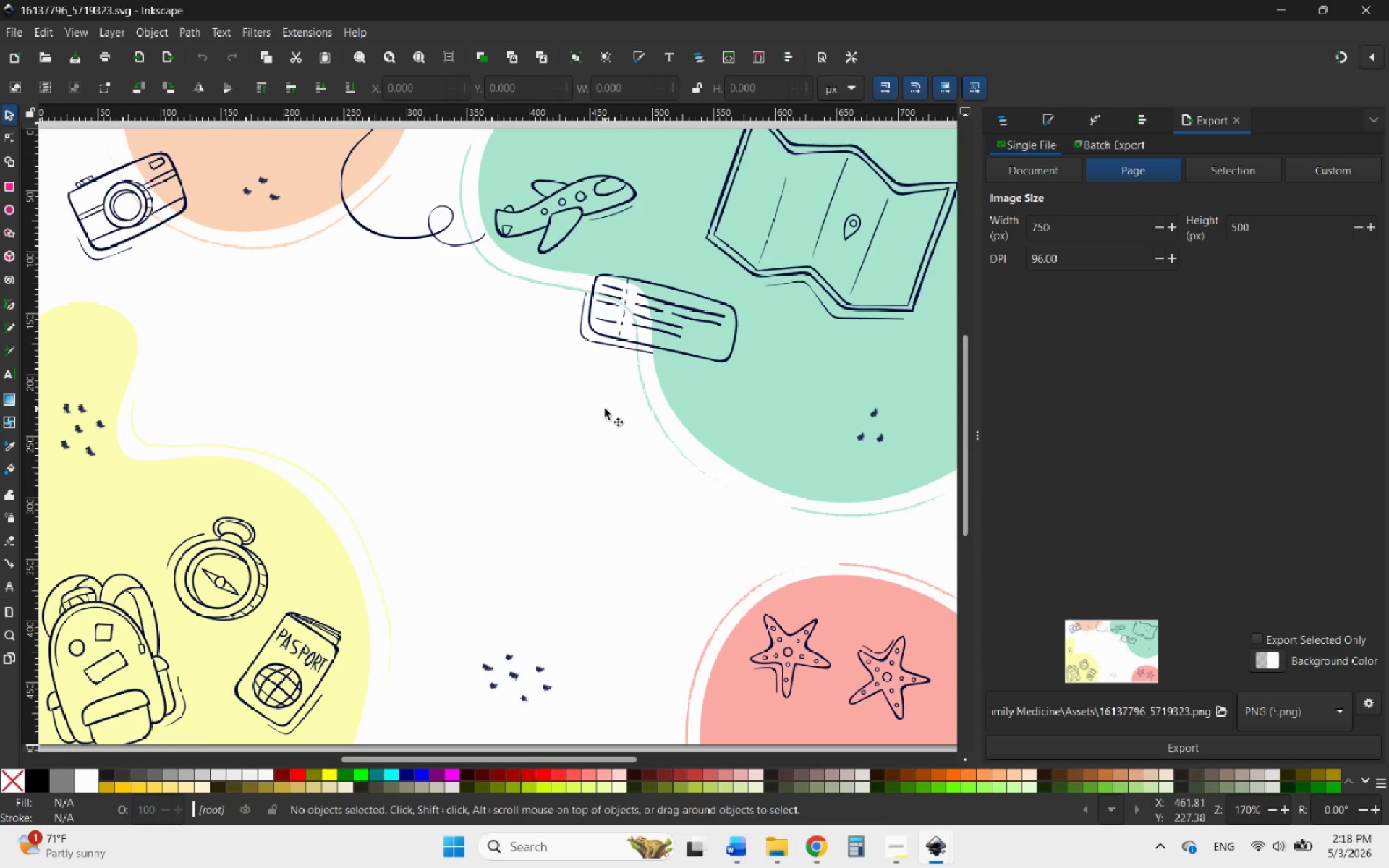 
left_click([605, 409])
 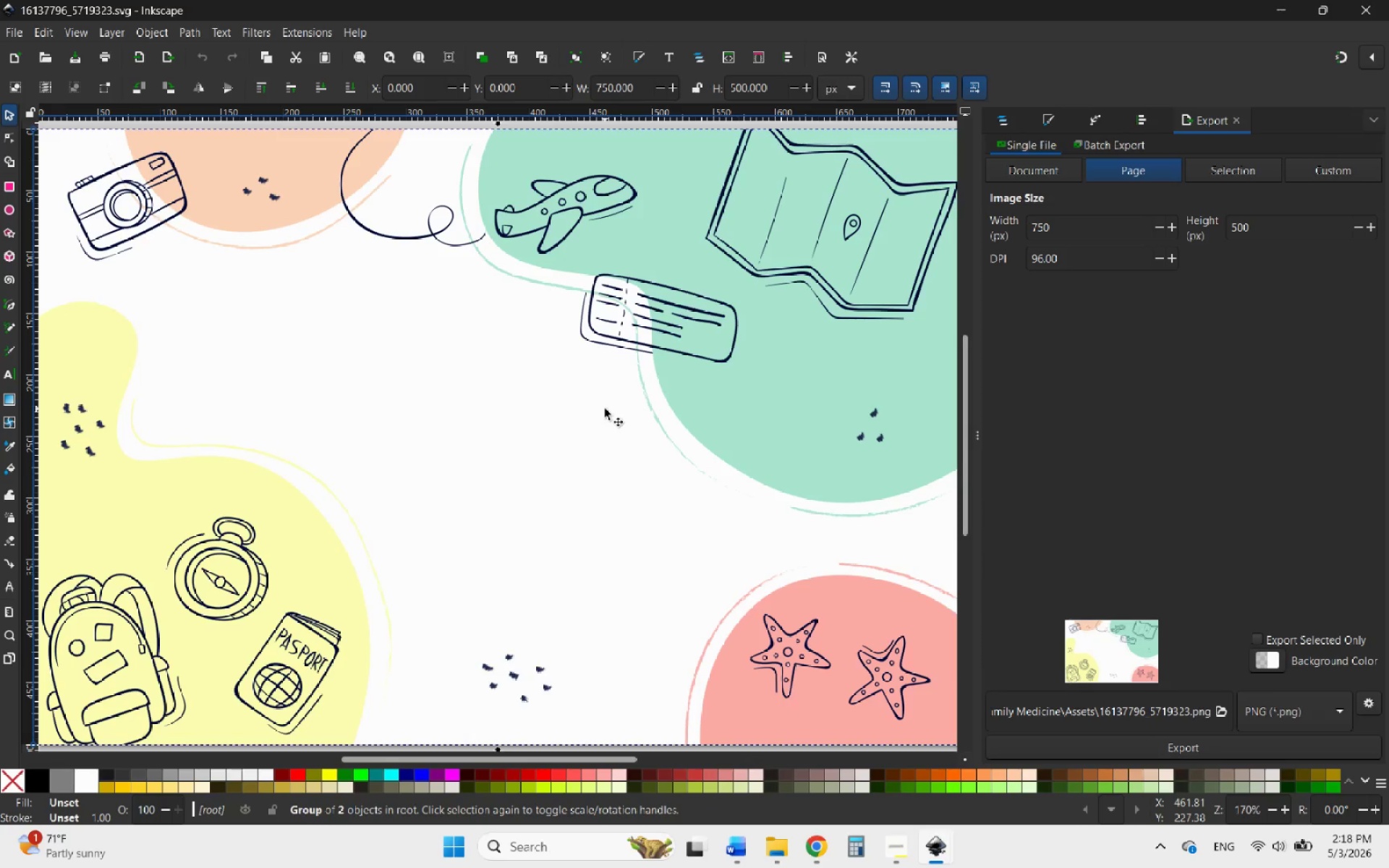 
hold_key(key=ControlLeft, duration=1.48)
scroll: coordinate [605, 409], scroll_direction: down, amount: 2.0
 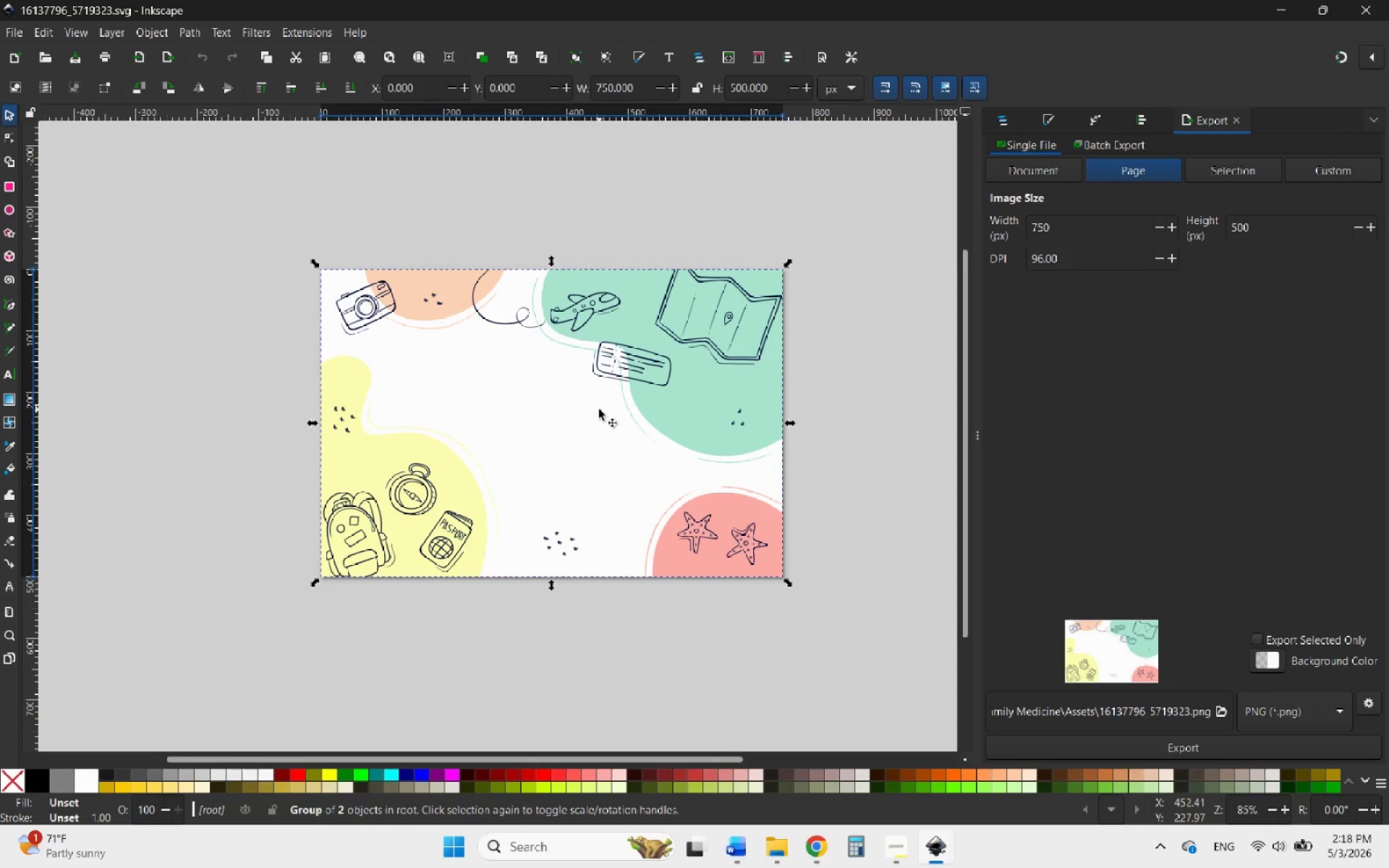 
left_click_drag(start_coordinate=[599, 409], to_coordinate=[652, 331])
 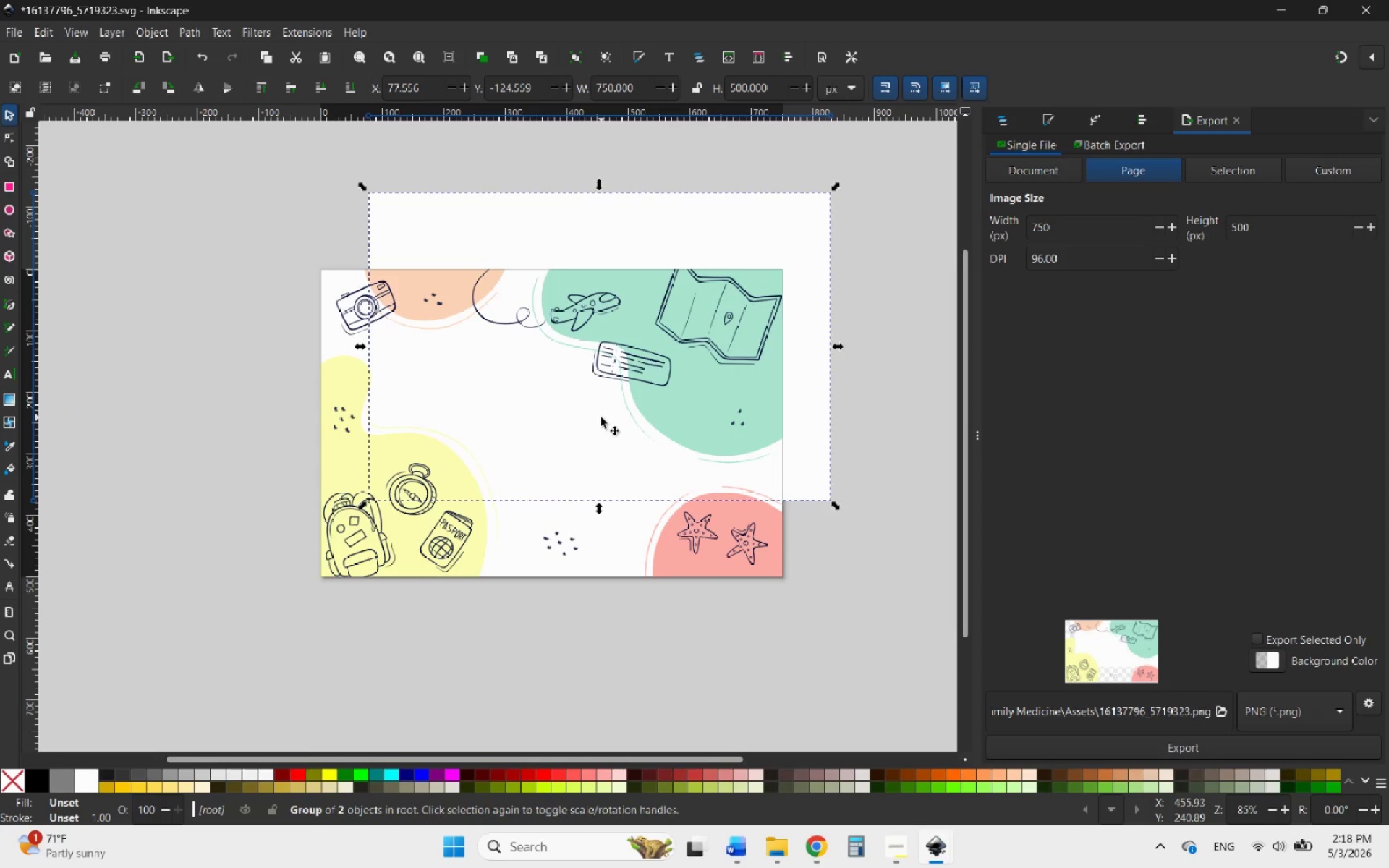 
key(Delete)
 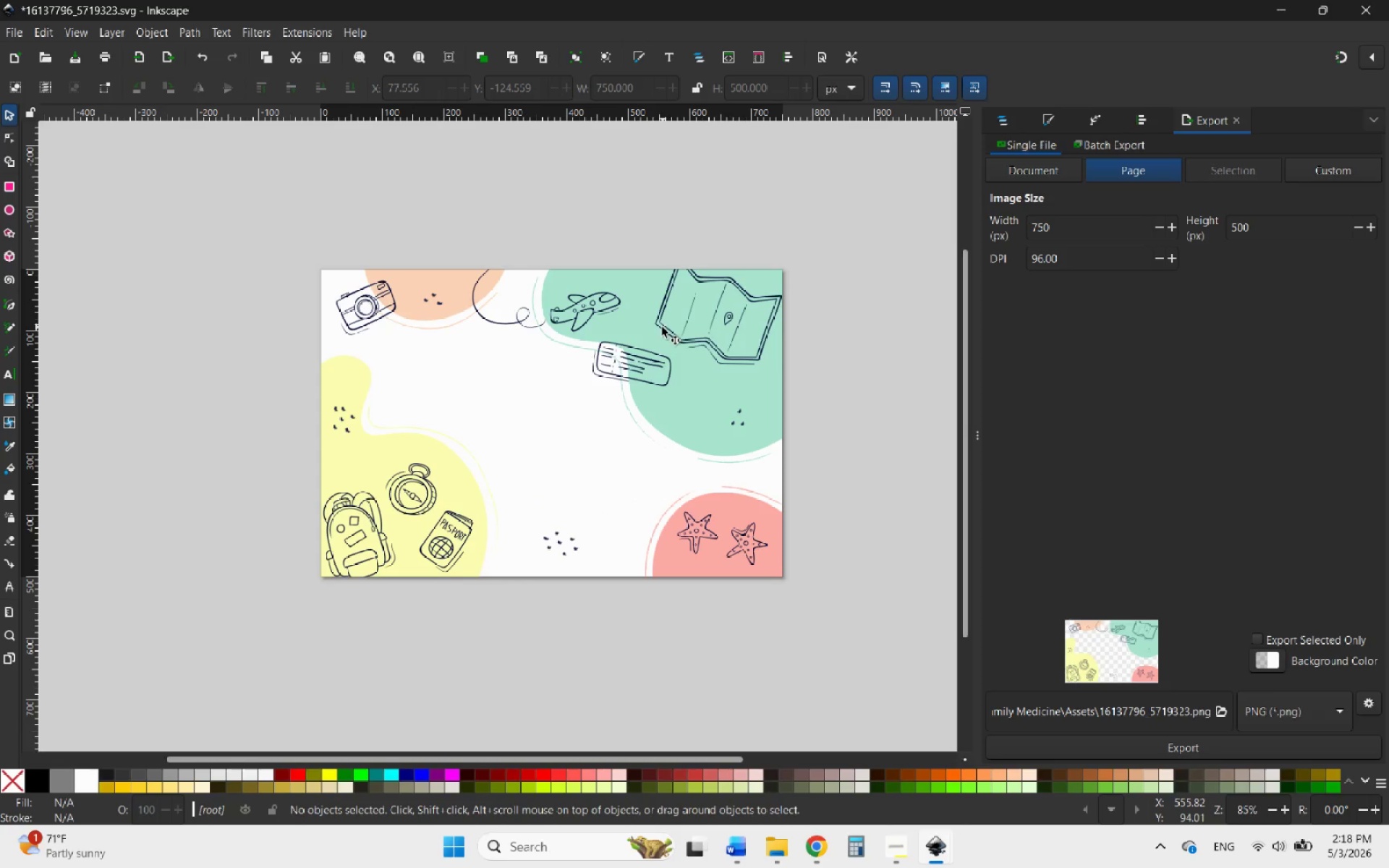 
left_click([647, 320])
 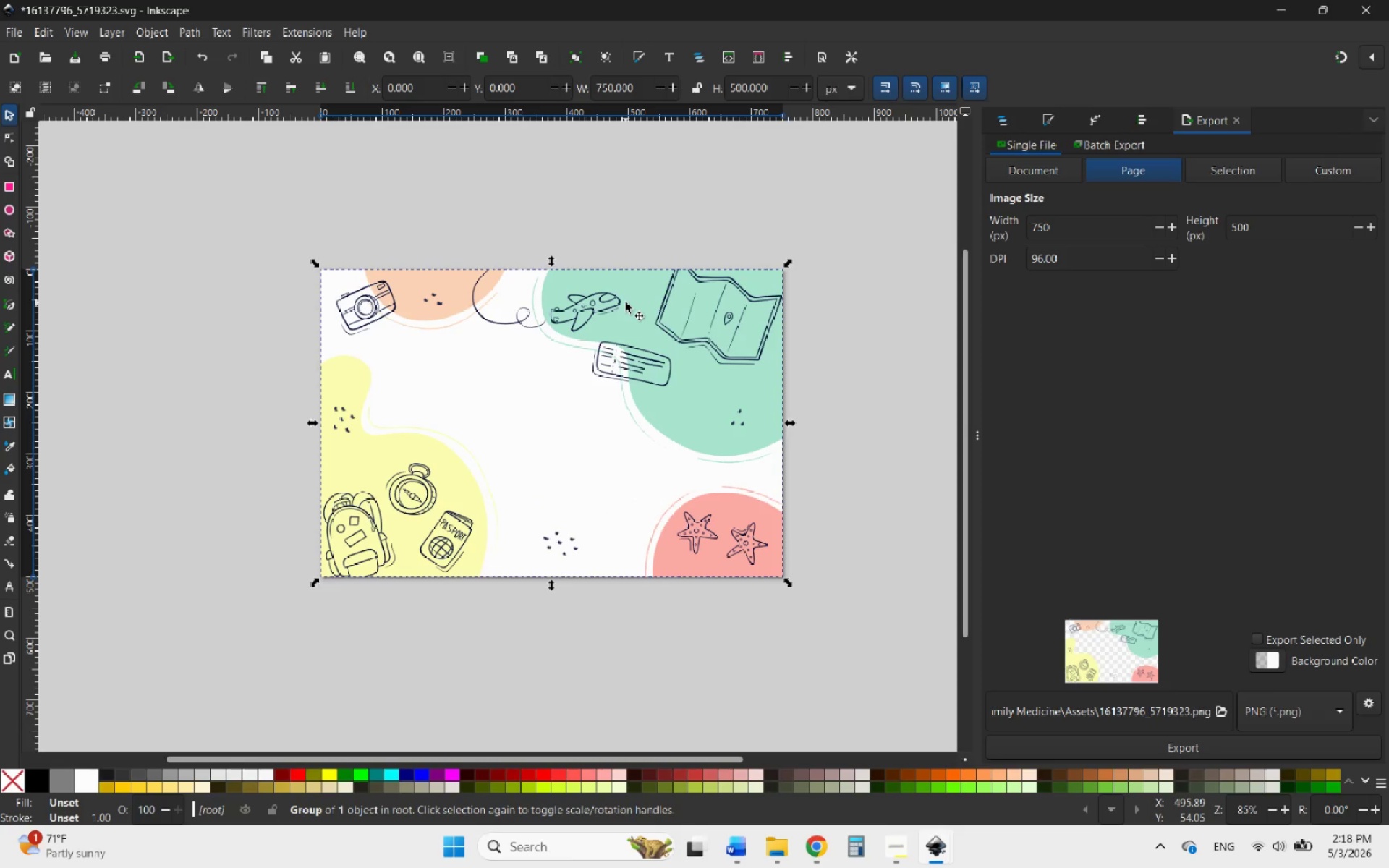 
left_click_drag(start_coordinate=[626, 302], to_coordinate=[671, 218])
 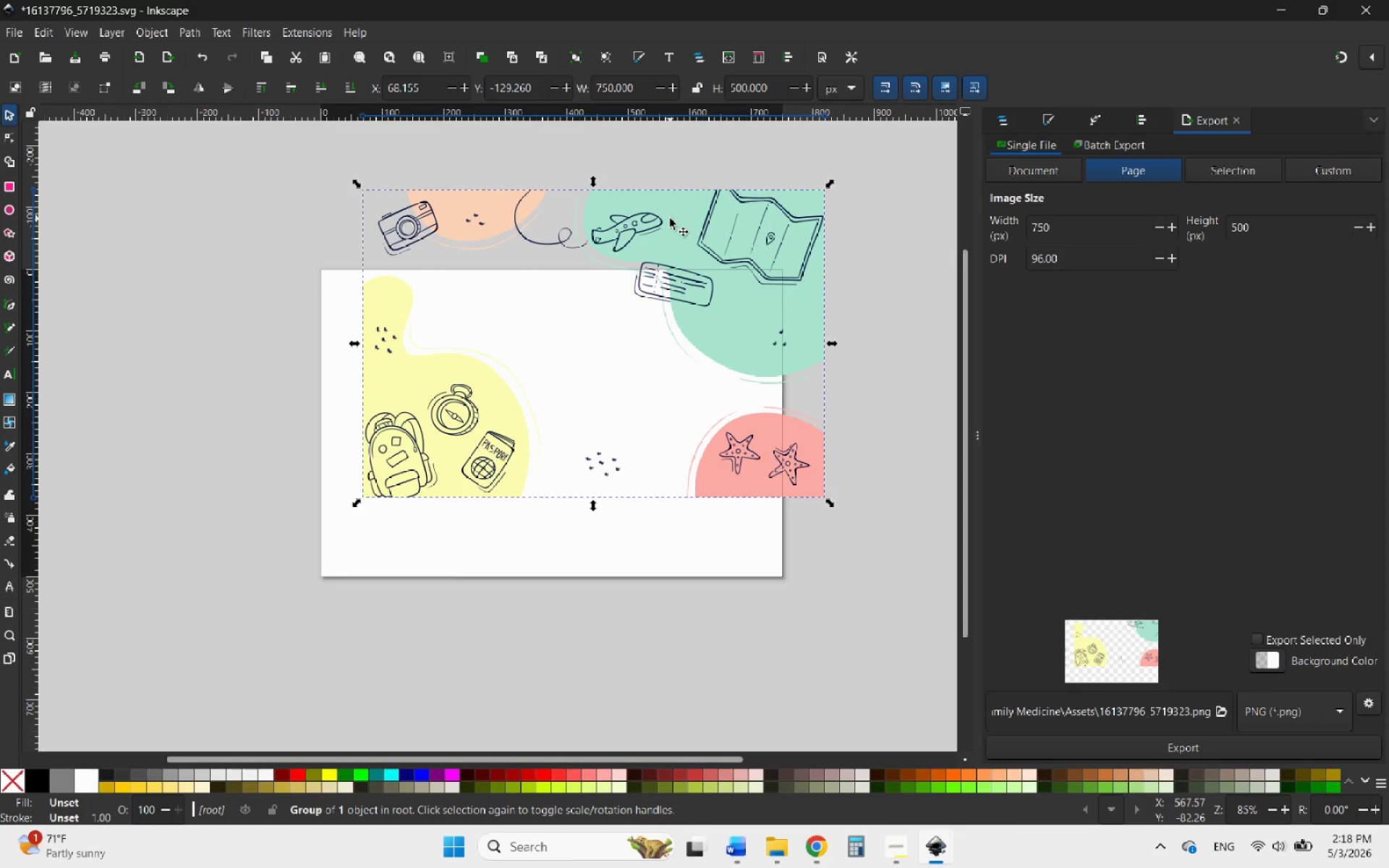 
key(Control+Z)
 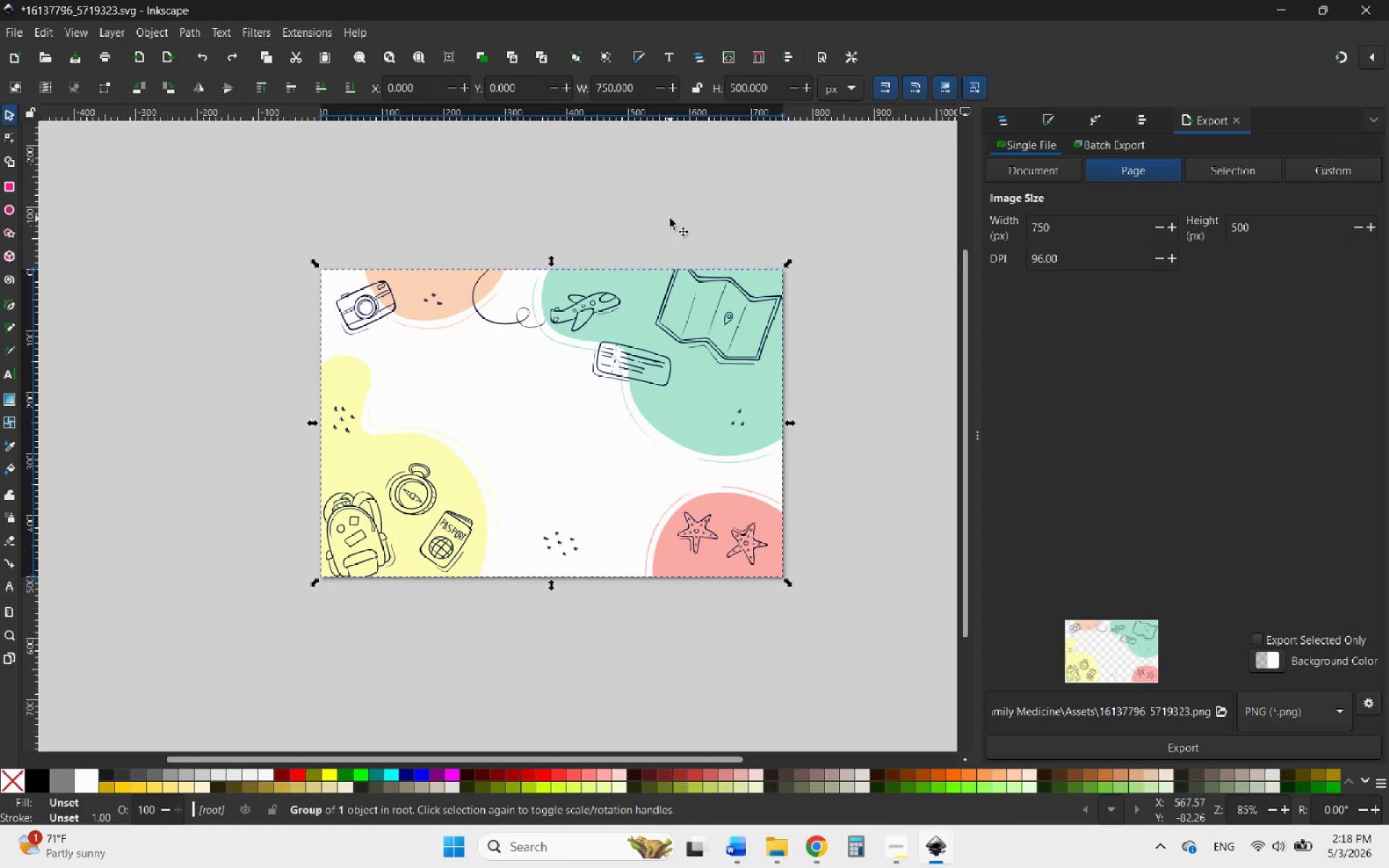 
key(Control+C)
 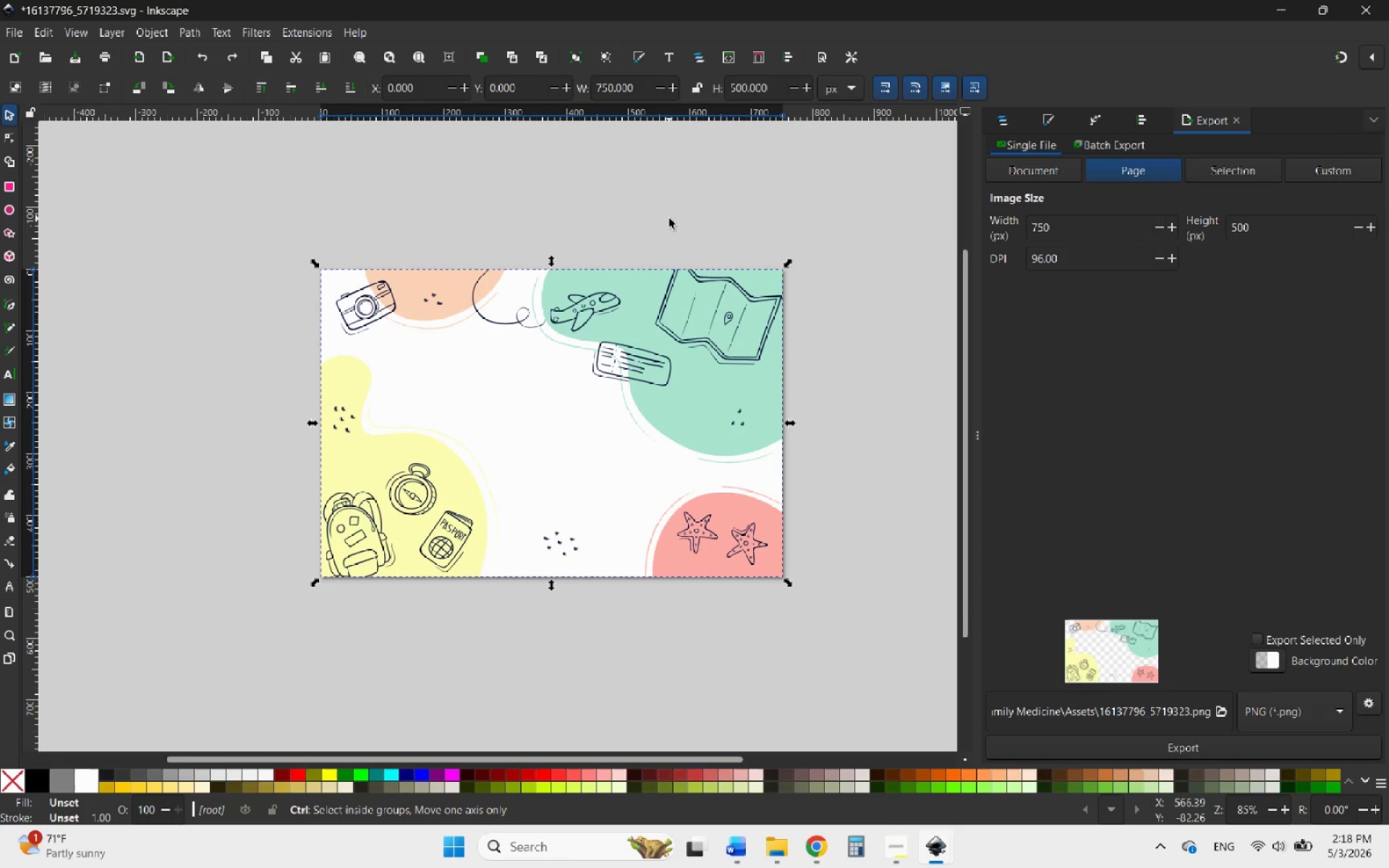 
key(Control+C)
 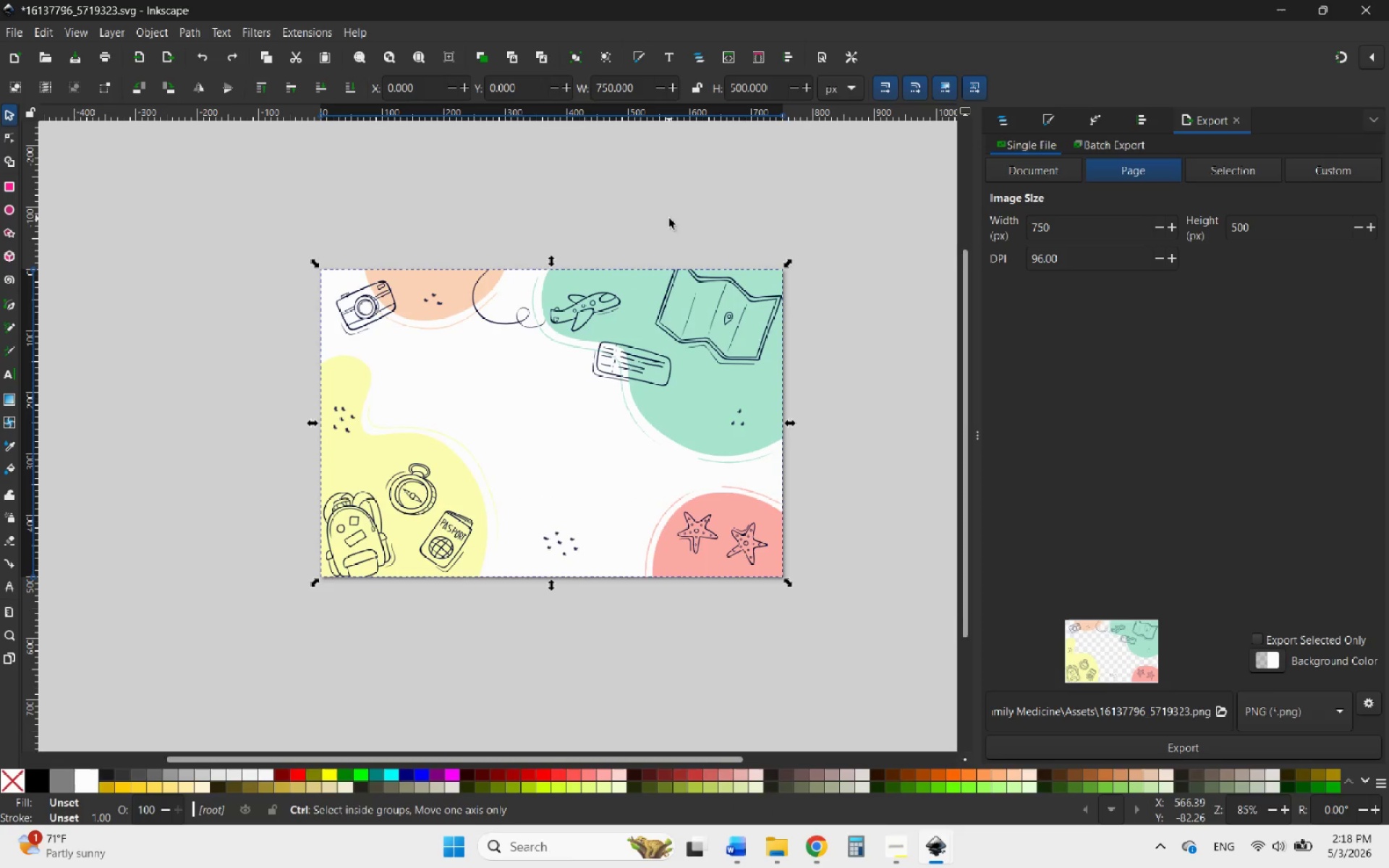 
key(Control+C)
 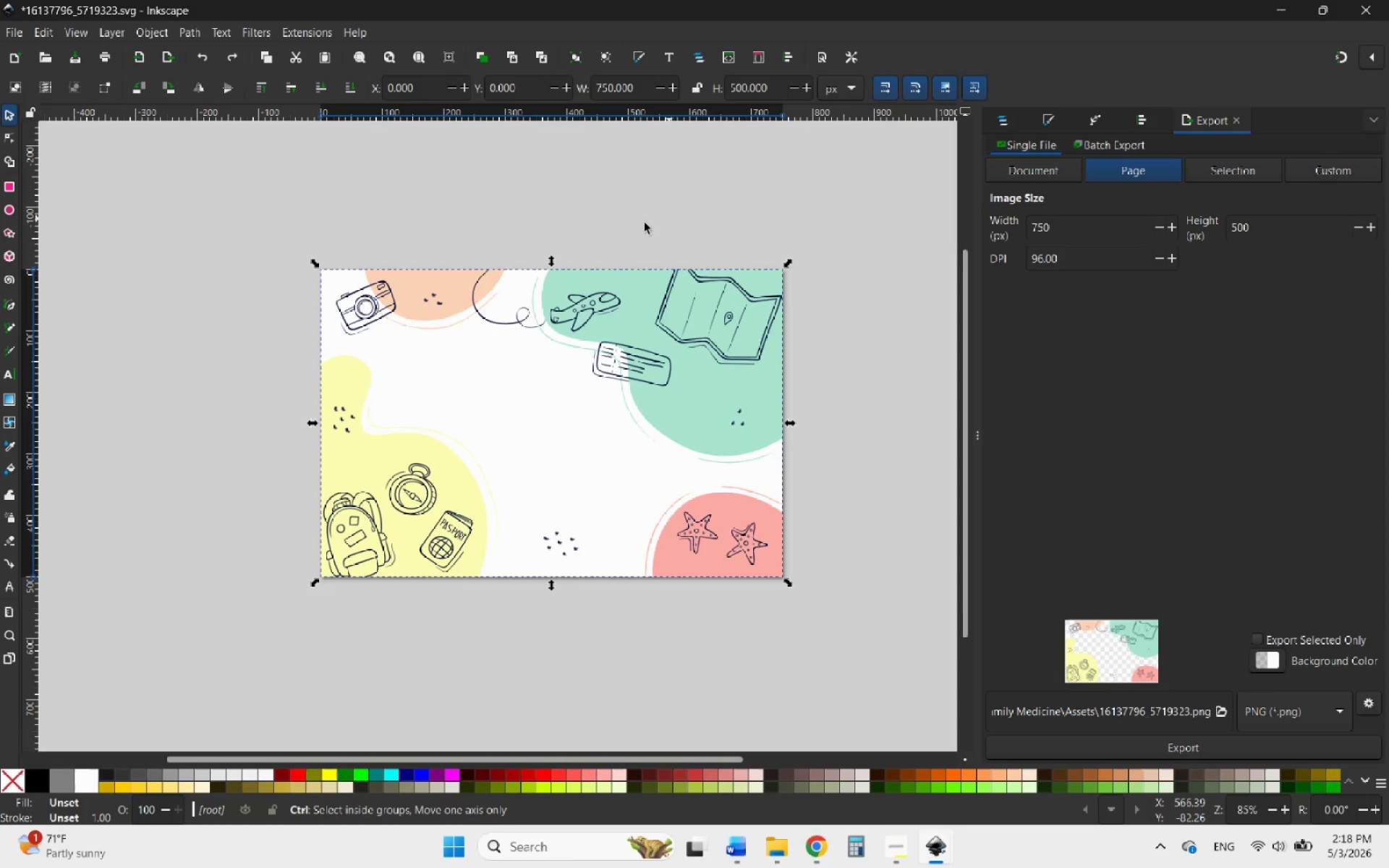 
key(Control+C)
 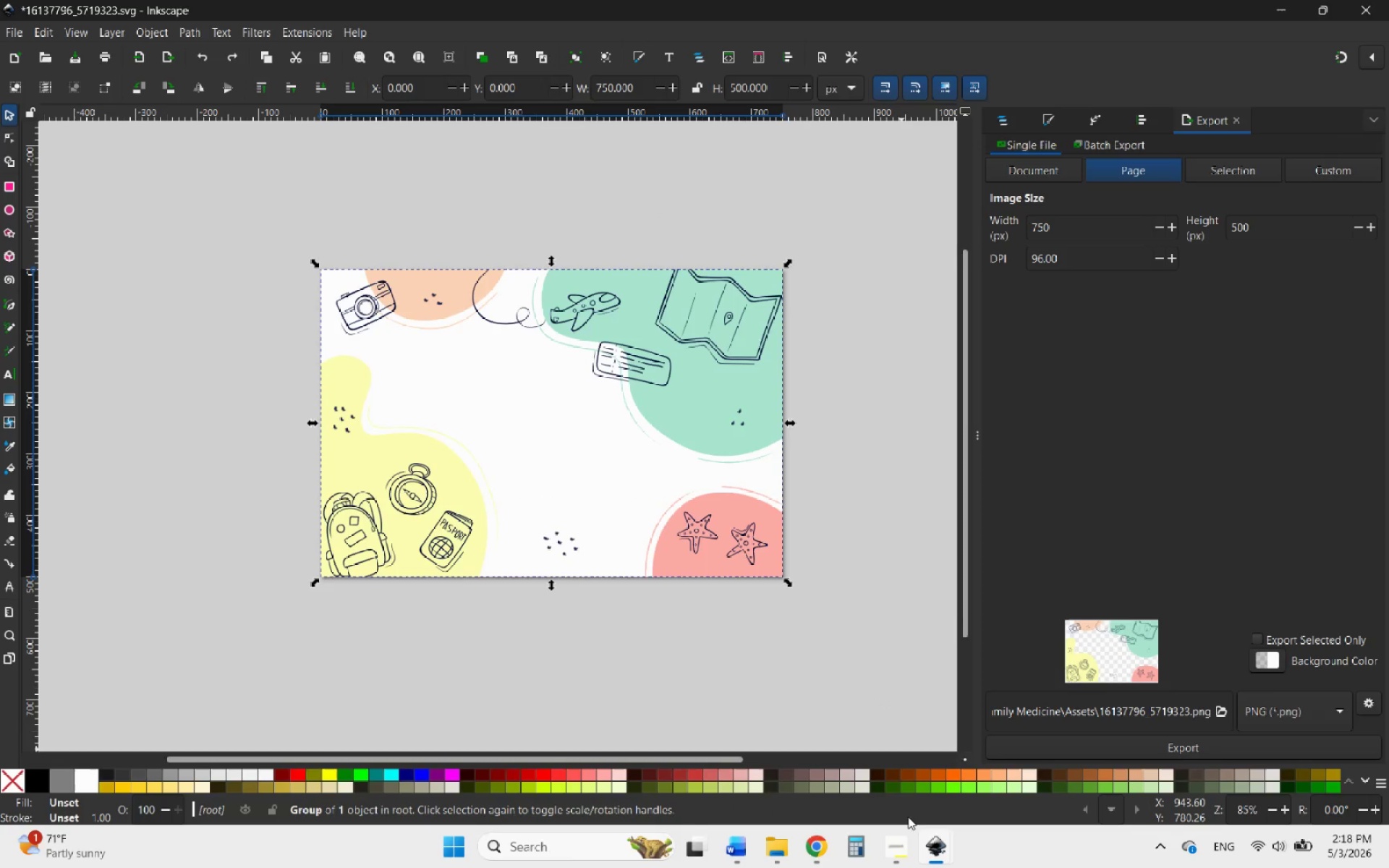 
left_click([943, 844])
 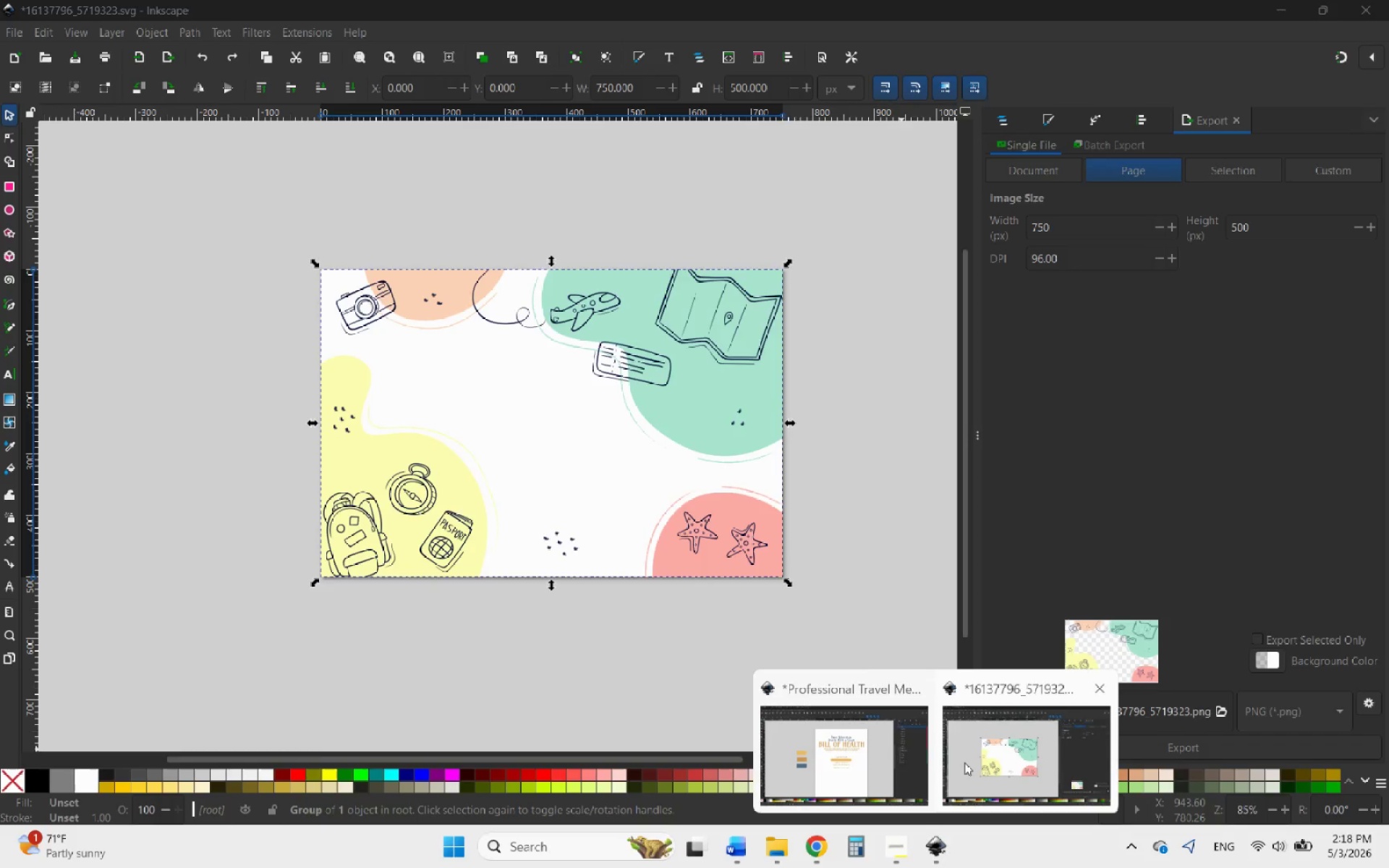 
left_click([880, 751])
 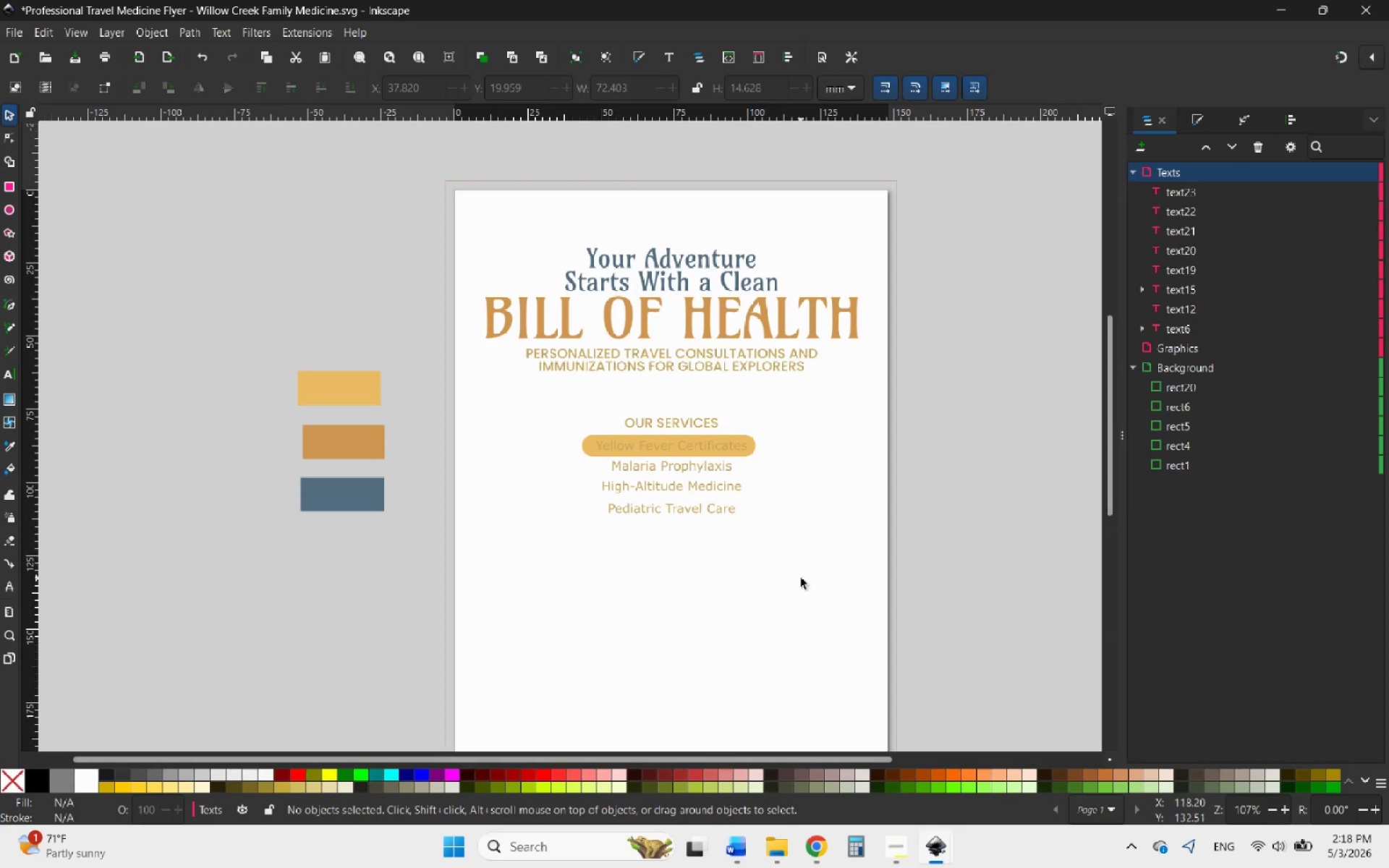 
key(Control+V)
 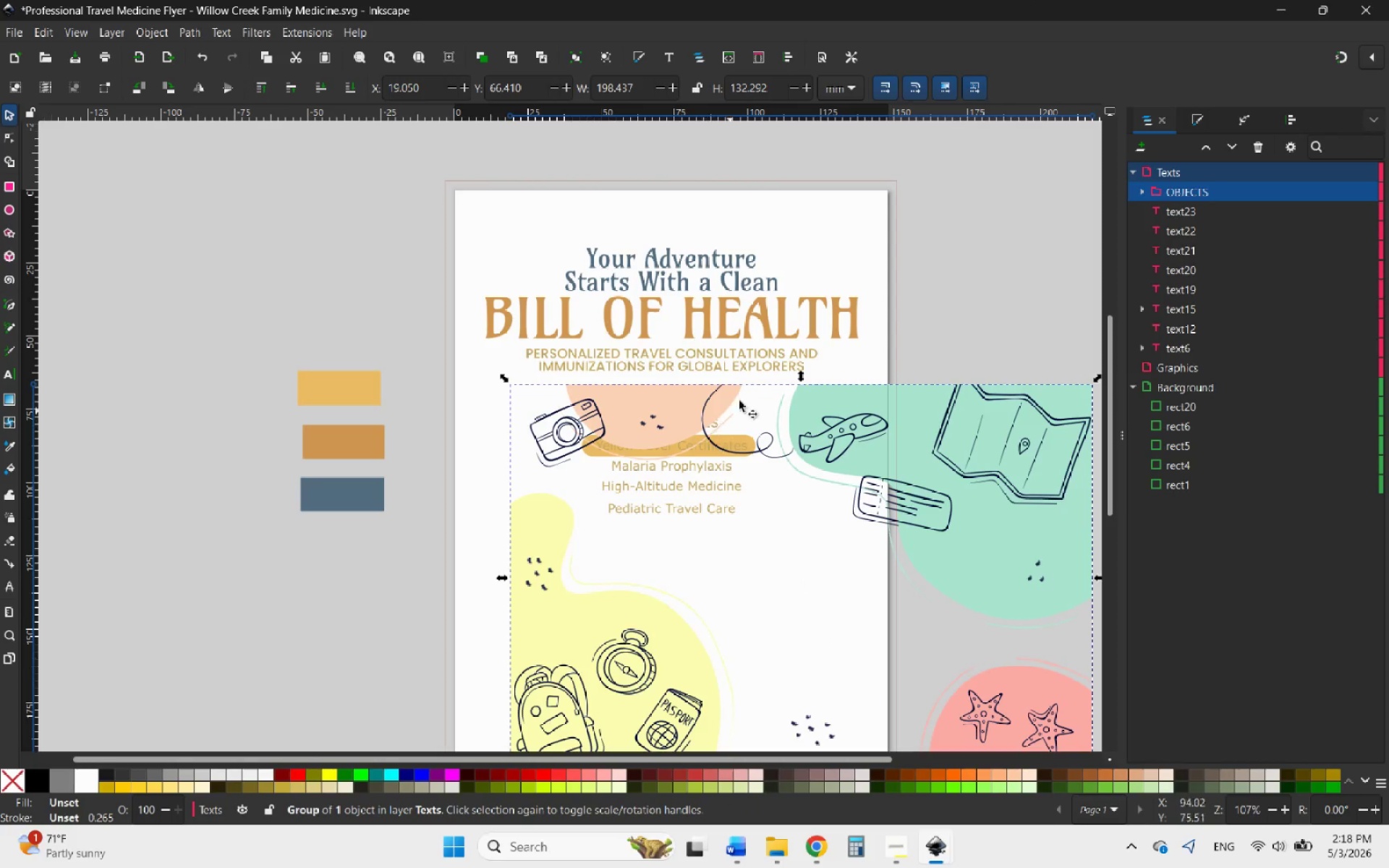 
hold_key(key=ControlLeft, duration=0.67)
scroll: coordinate [740, 427], scroll_direction: down, amount: 3.0
 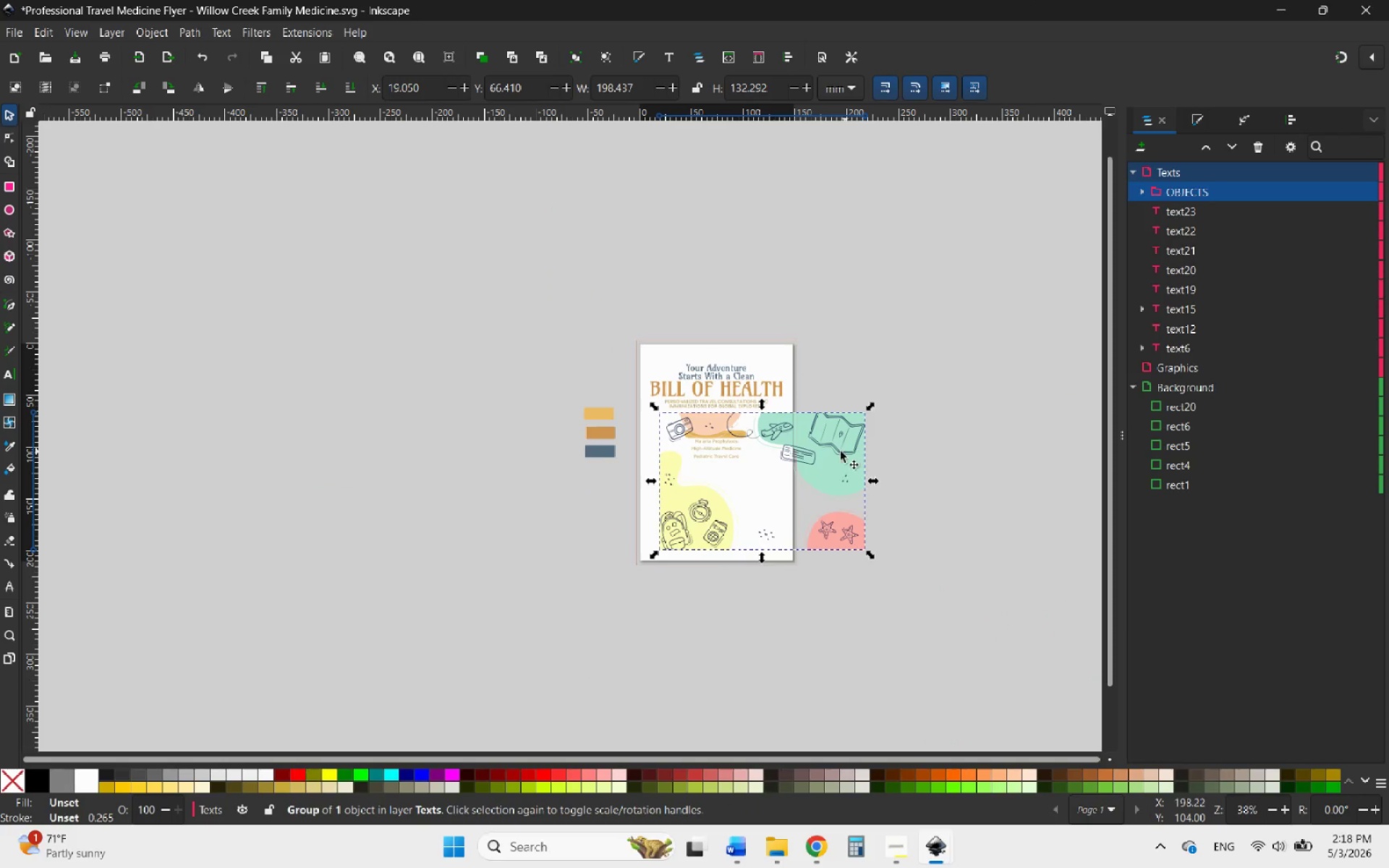 
left_click_drag(start_coordinate=[828, 451], to_coordinate=[510, 420])
 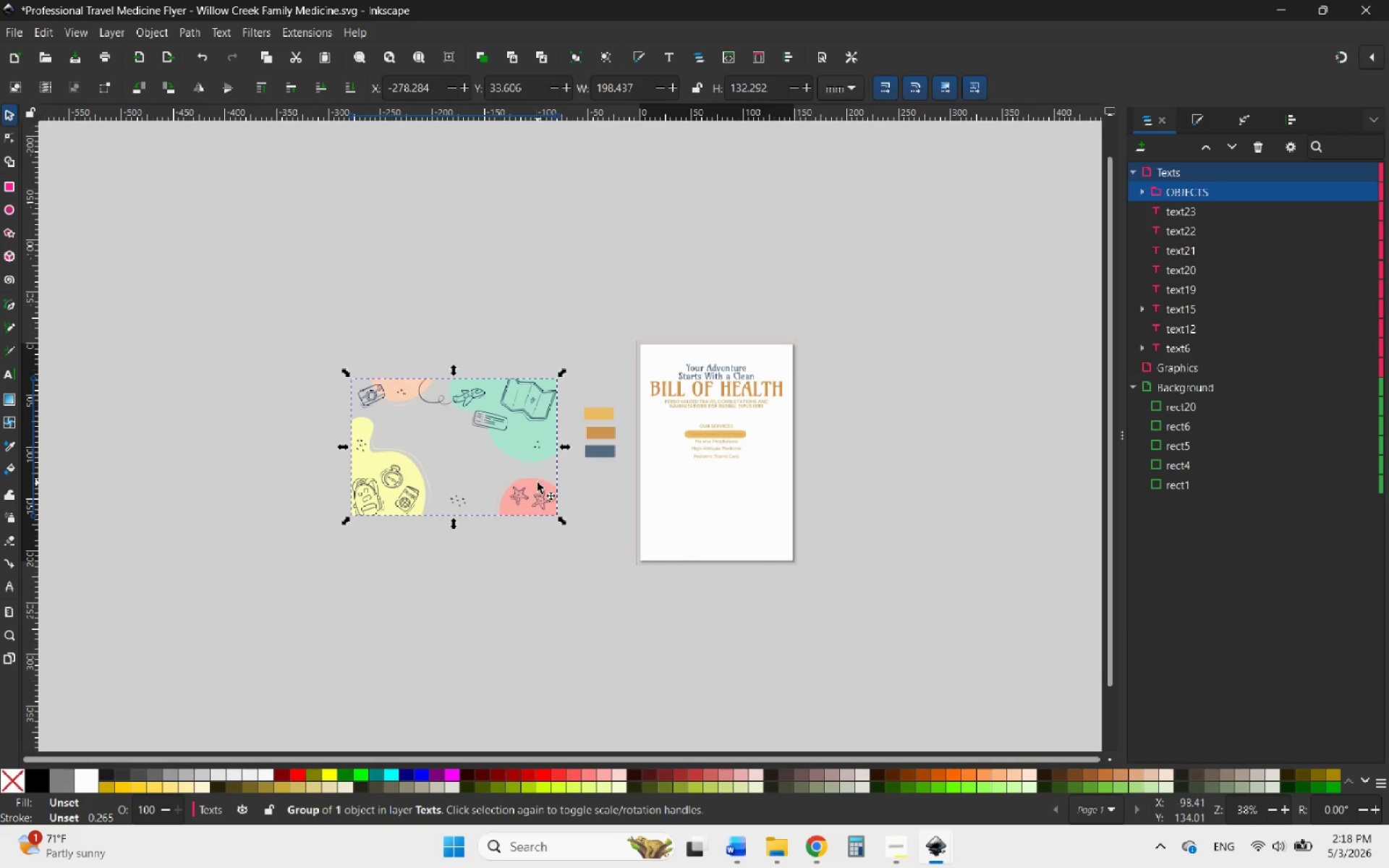 
hold_key(key=AltLeft, duration=2.41)
scroll: coordinate [519, 485], scroll_direction: up, amount: 3.0
 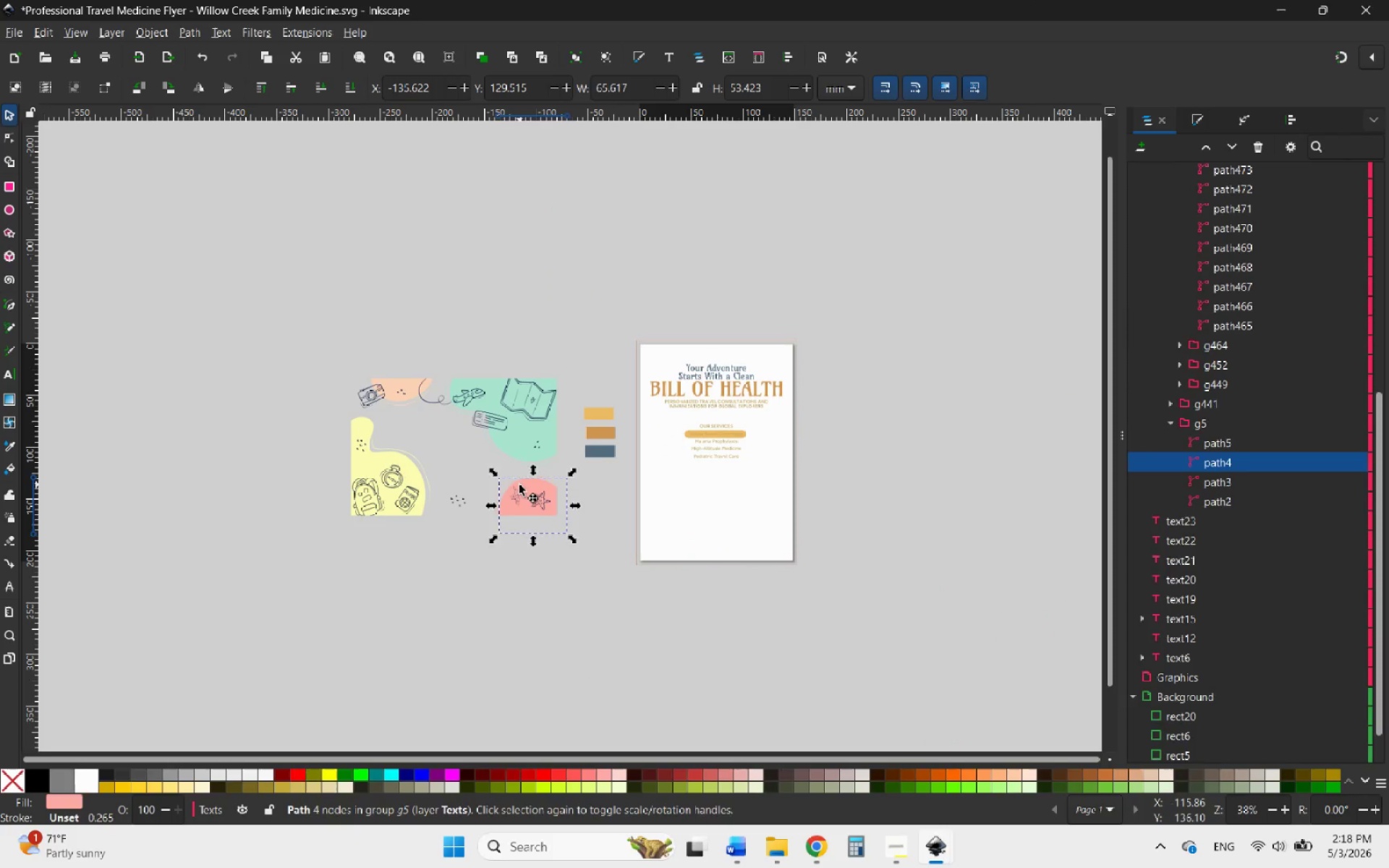 
scroll: coordinate [519, 485], scroll_direction: down, amount: 1.0
 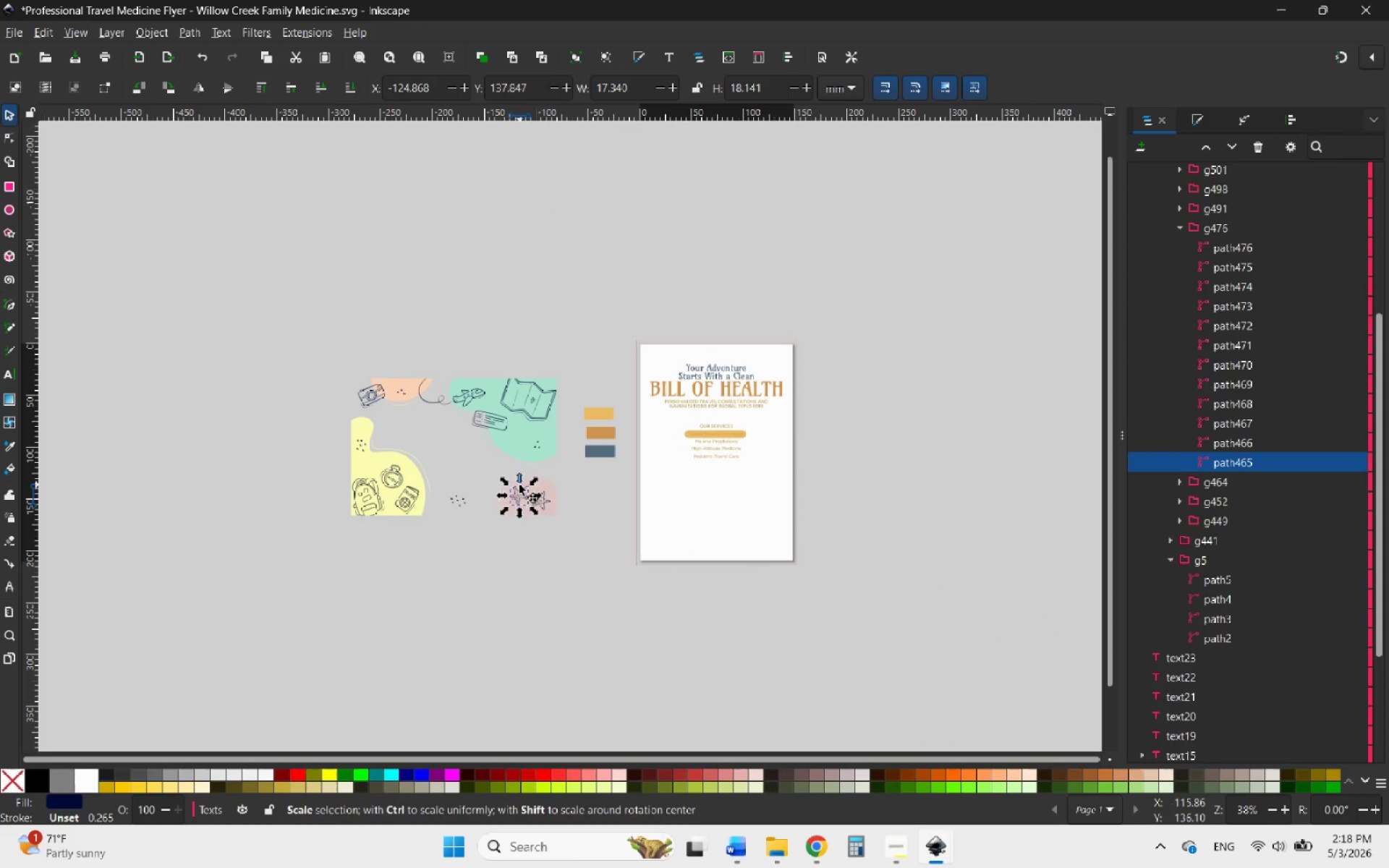 
scroll: coordinate [519, 485], scroll_direction: up, amount: 1.0
 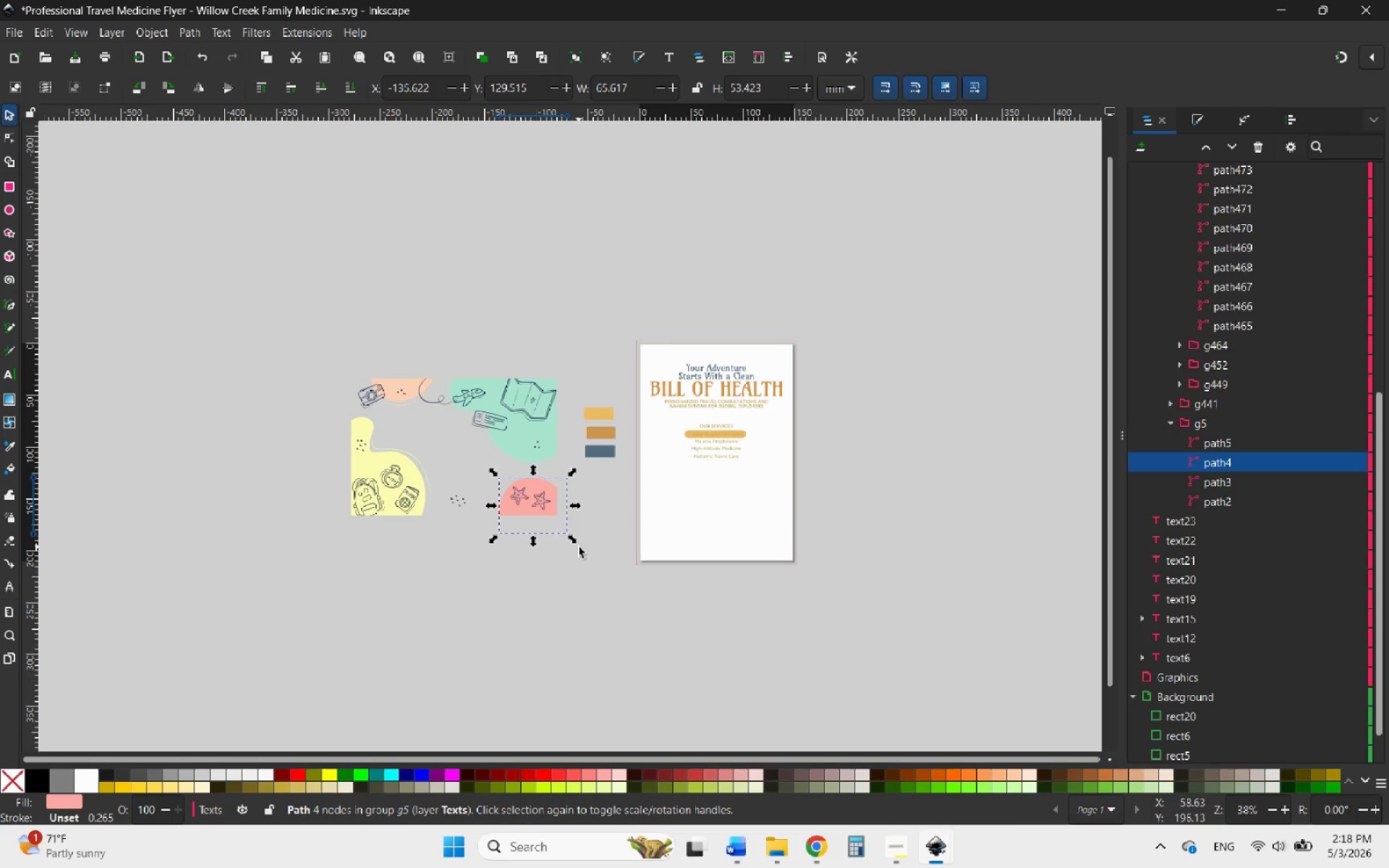 
key(Control+Z)
 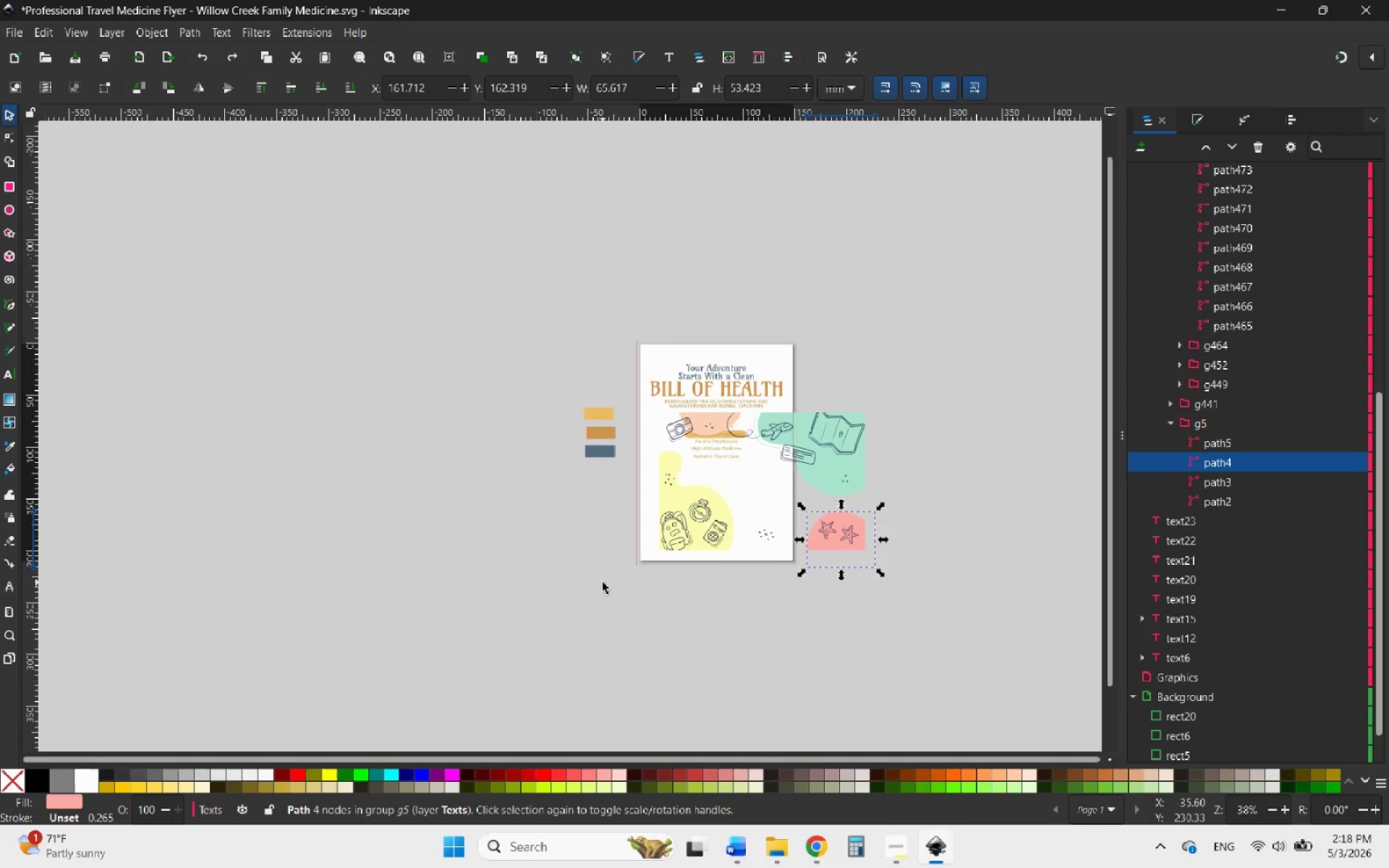 
left_click([603, 582])
 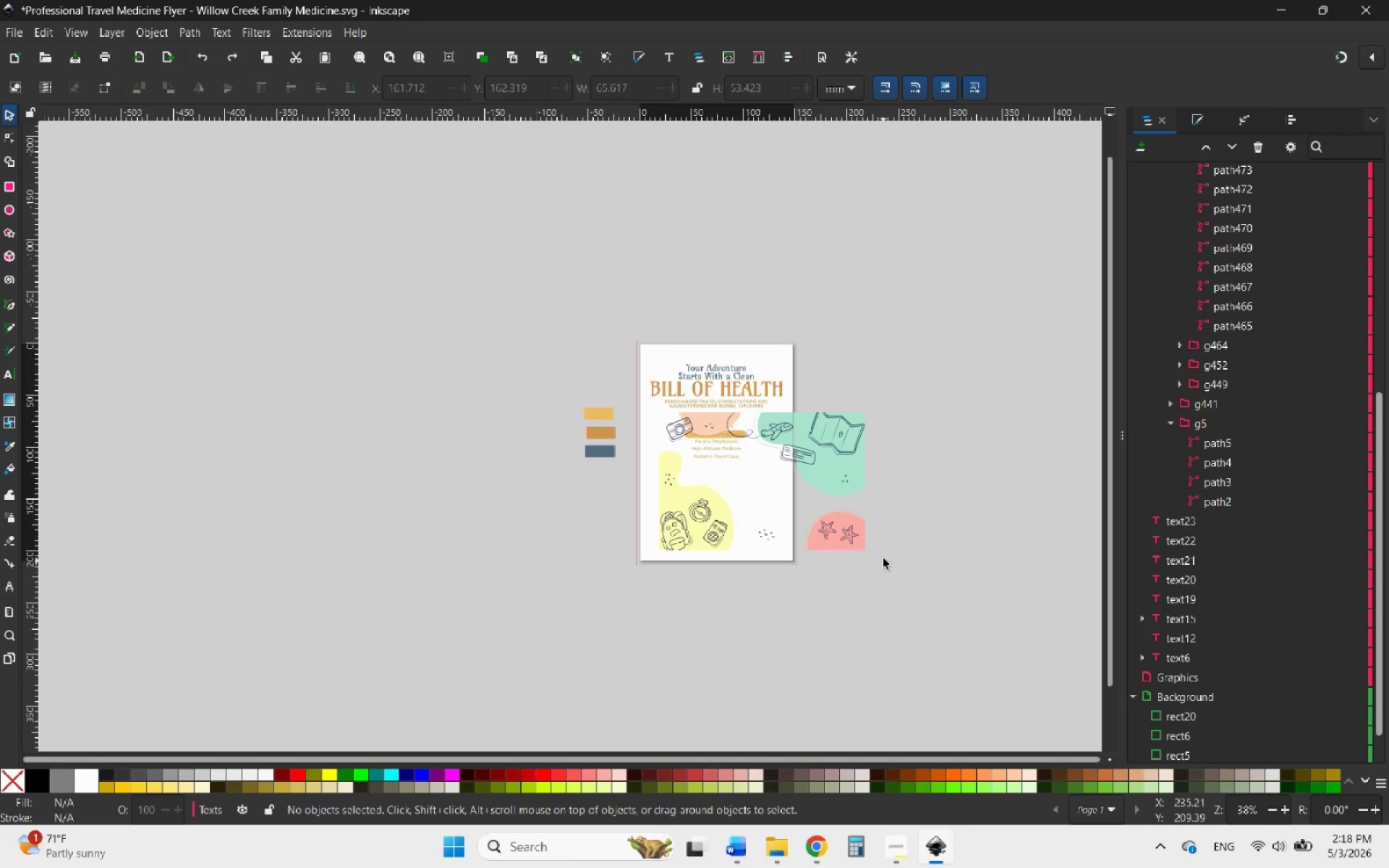 
hold_key(key=ControlLeft, duration=1.73)
 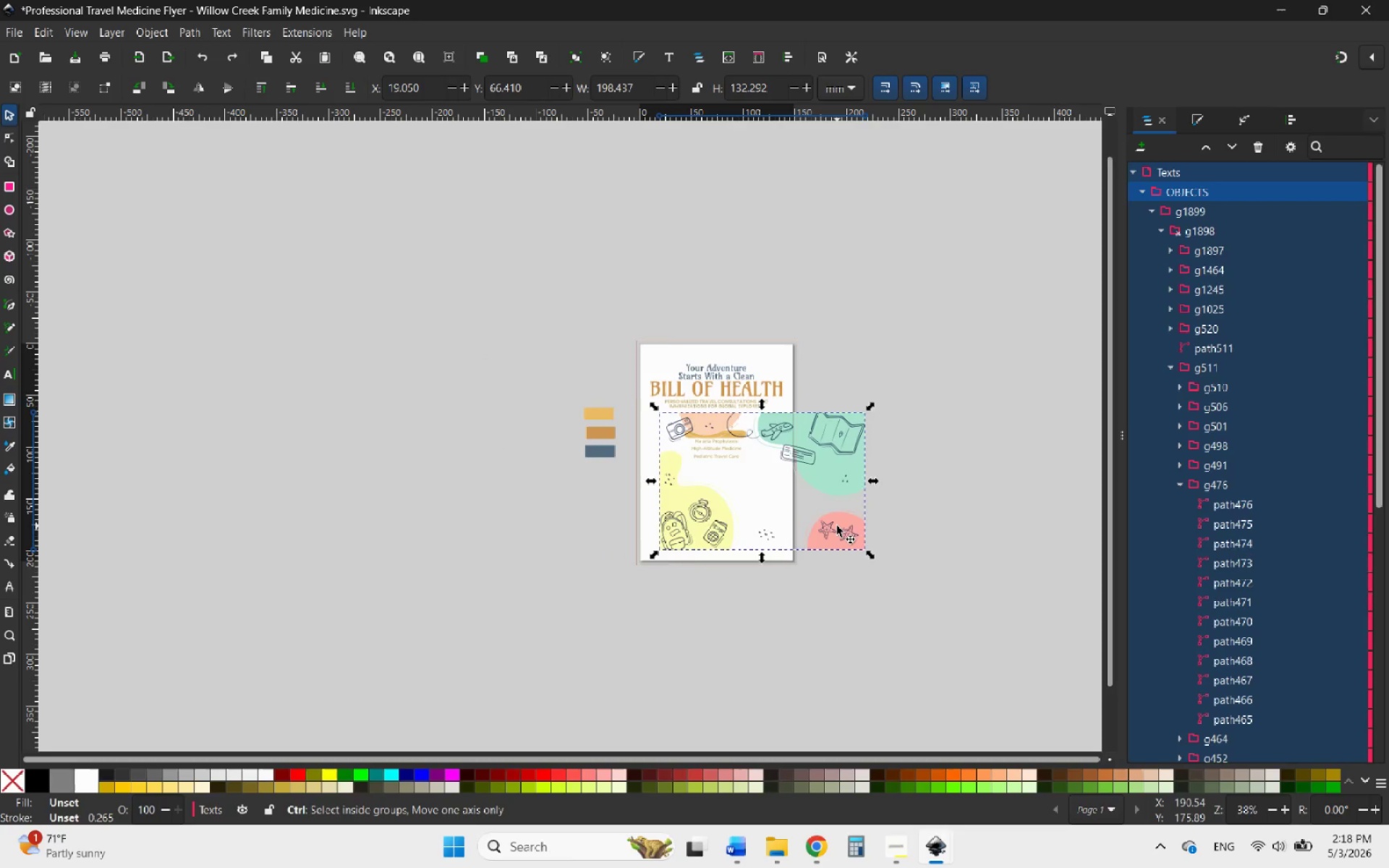 
left_click([837, 526])
 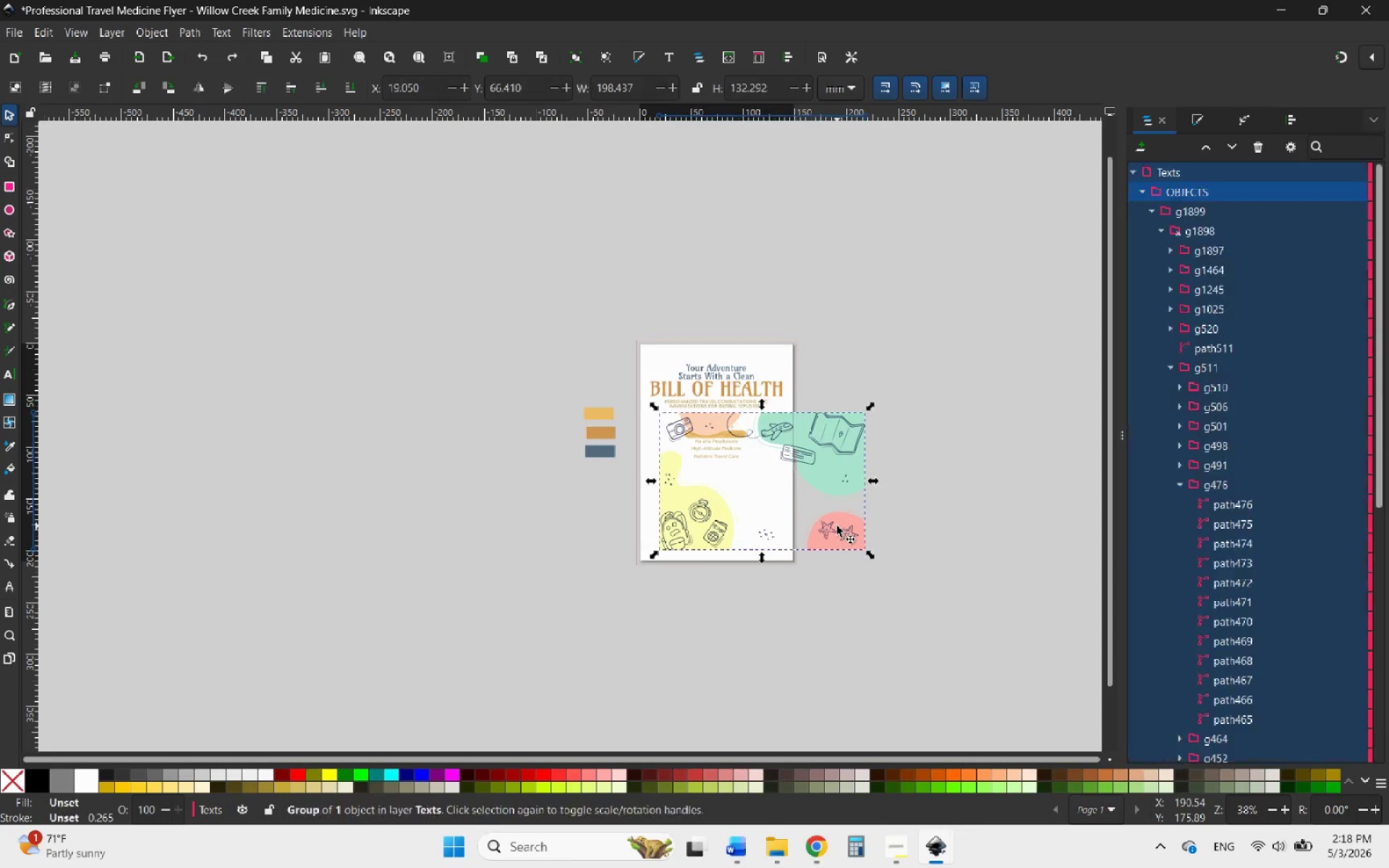 
scroll: coordinate [837, 526], scroll_direction: up, amount: 2.0
 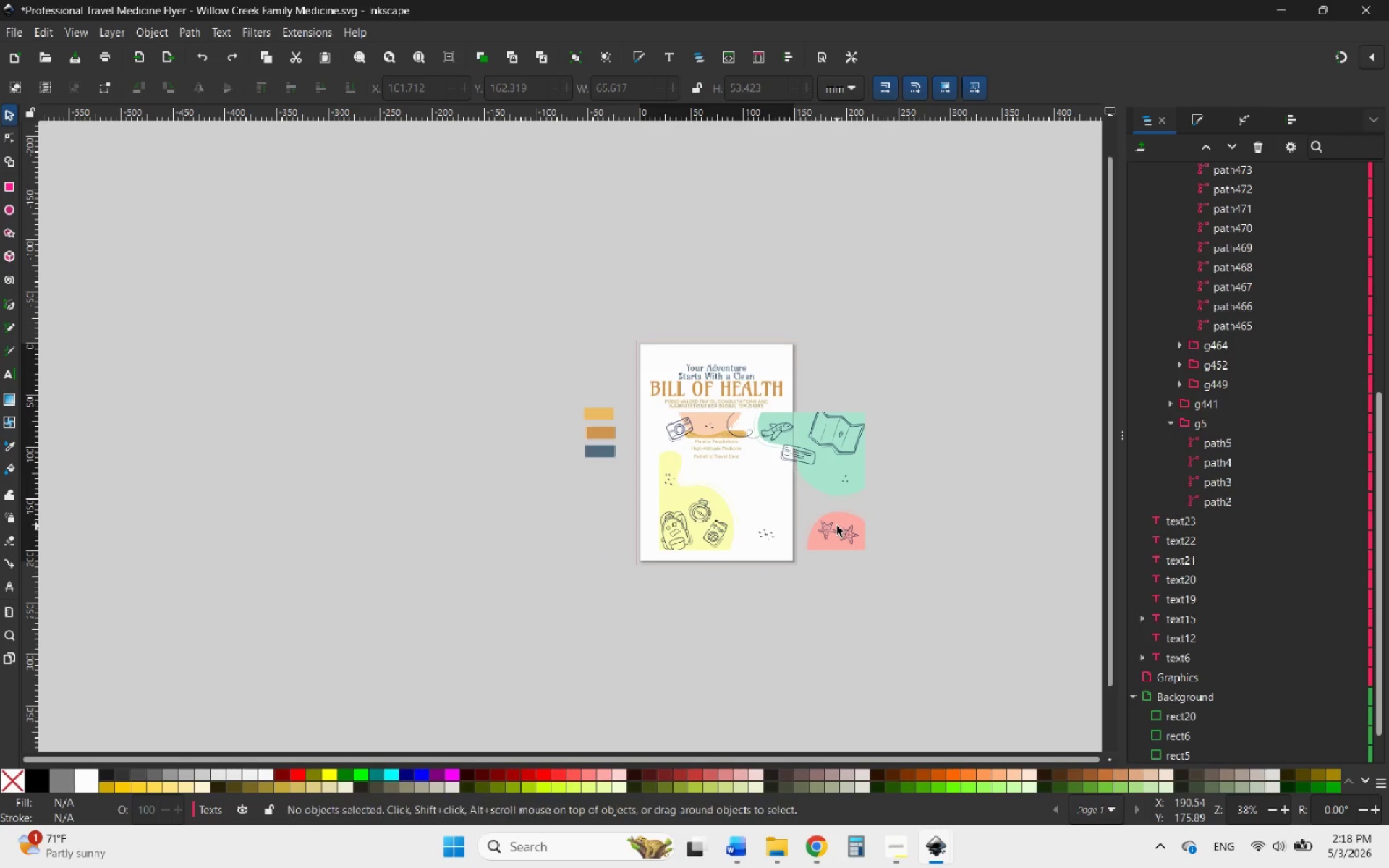 
hold_key(key=ControlLeft, duration=1.7)
scroll: coordinate [837, 526], scroll_direction: none, amount: 0.0
 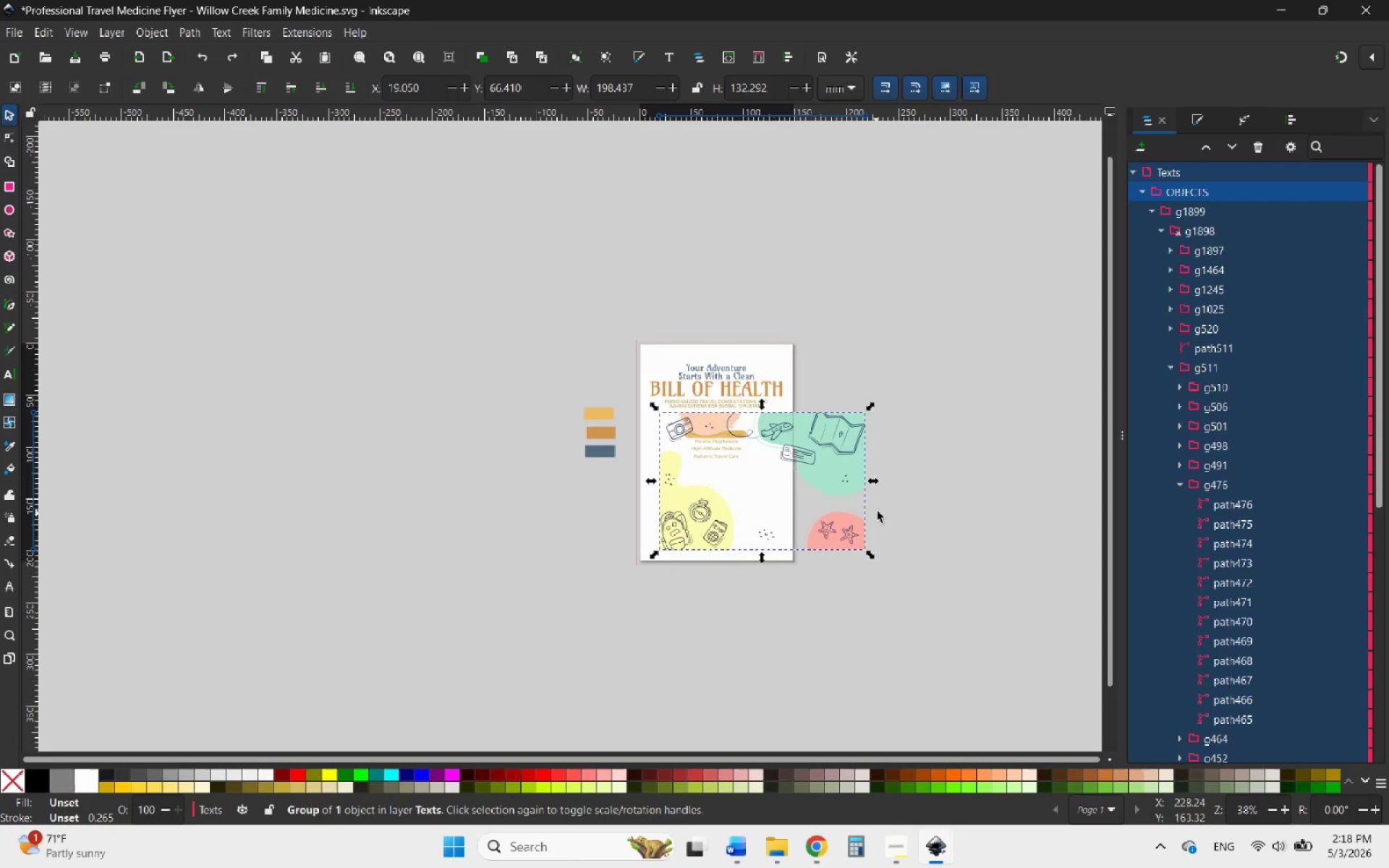 
left_click([939, 490])
 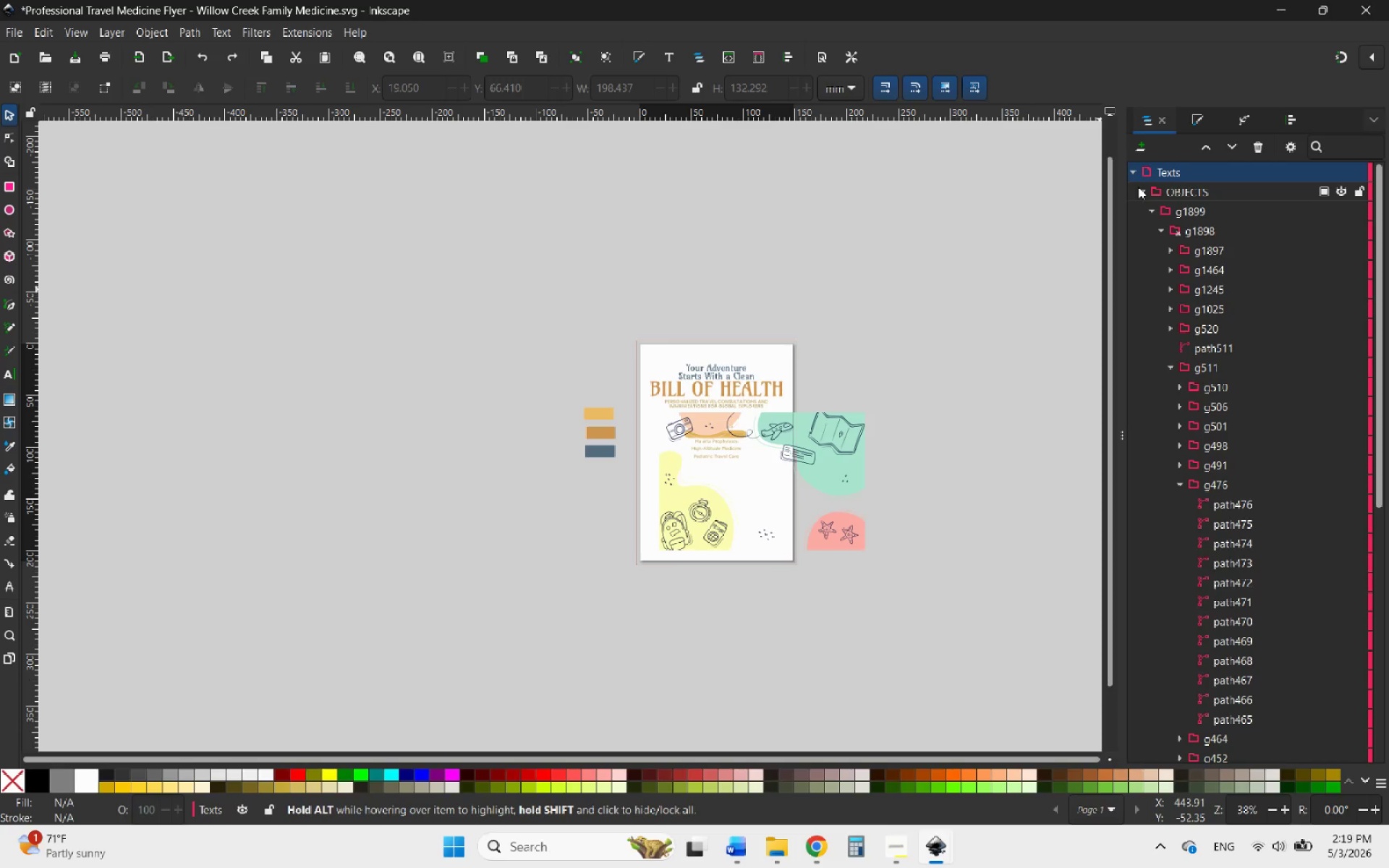 
left_click([850, 448])
 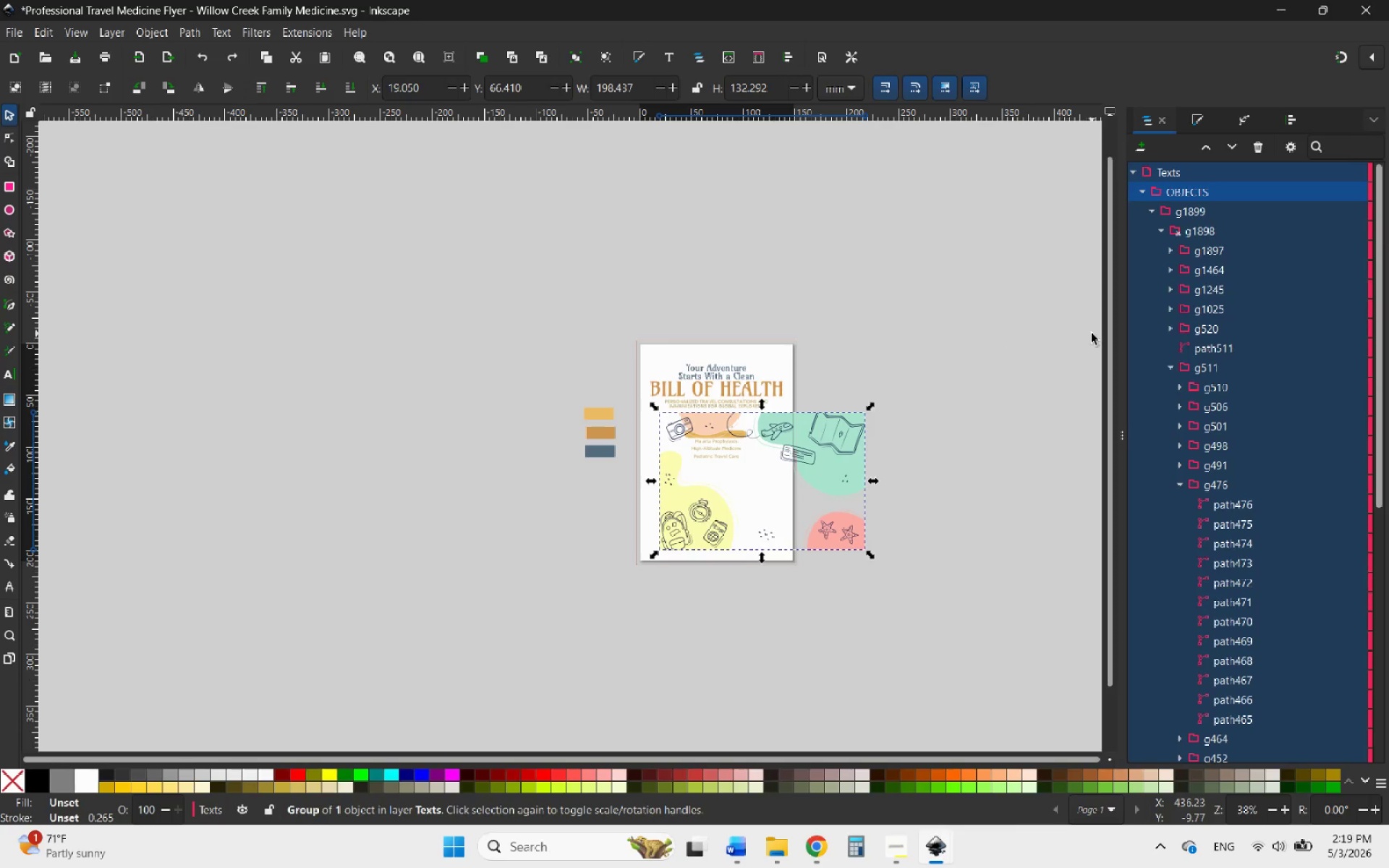 
scroll: coordinate [1195, 436], scroll_direction: down, amount: 9.0
 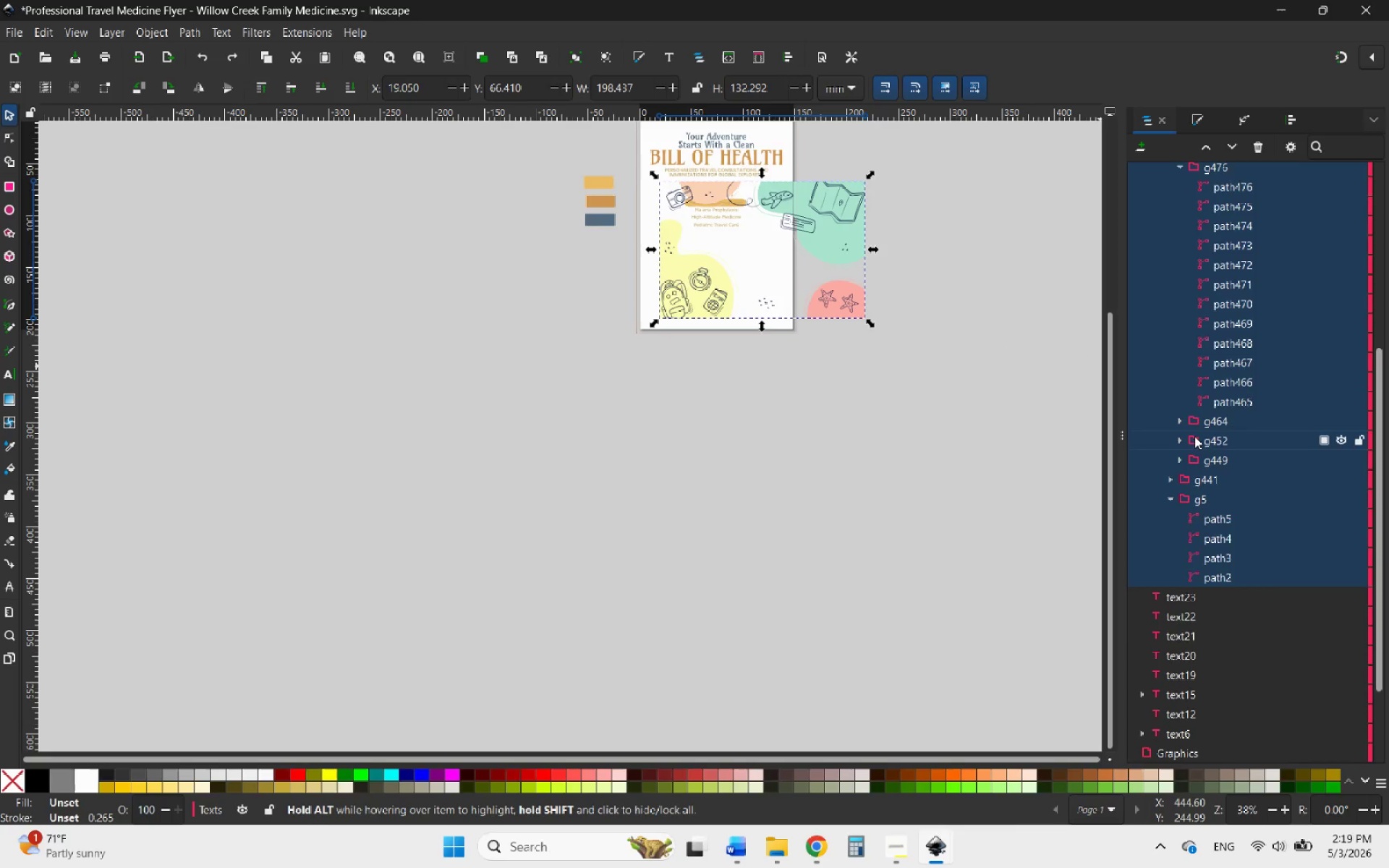 
scroll: coordinate [1194, 436], scroll_direction: up, amount: 6.0
 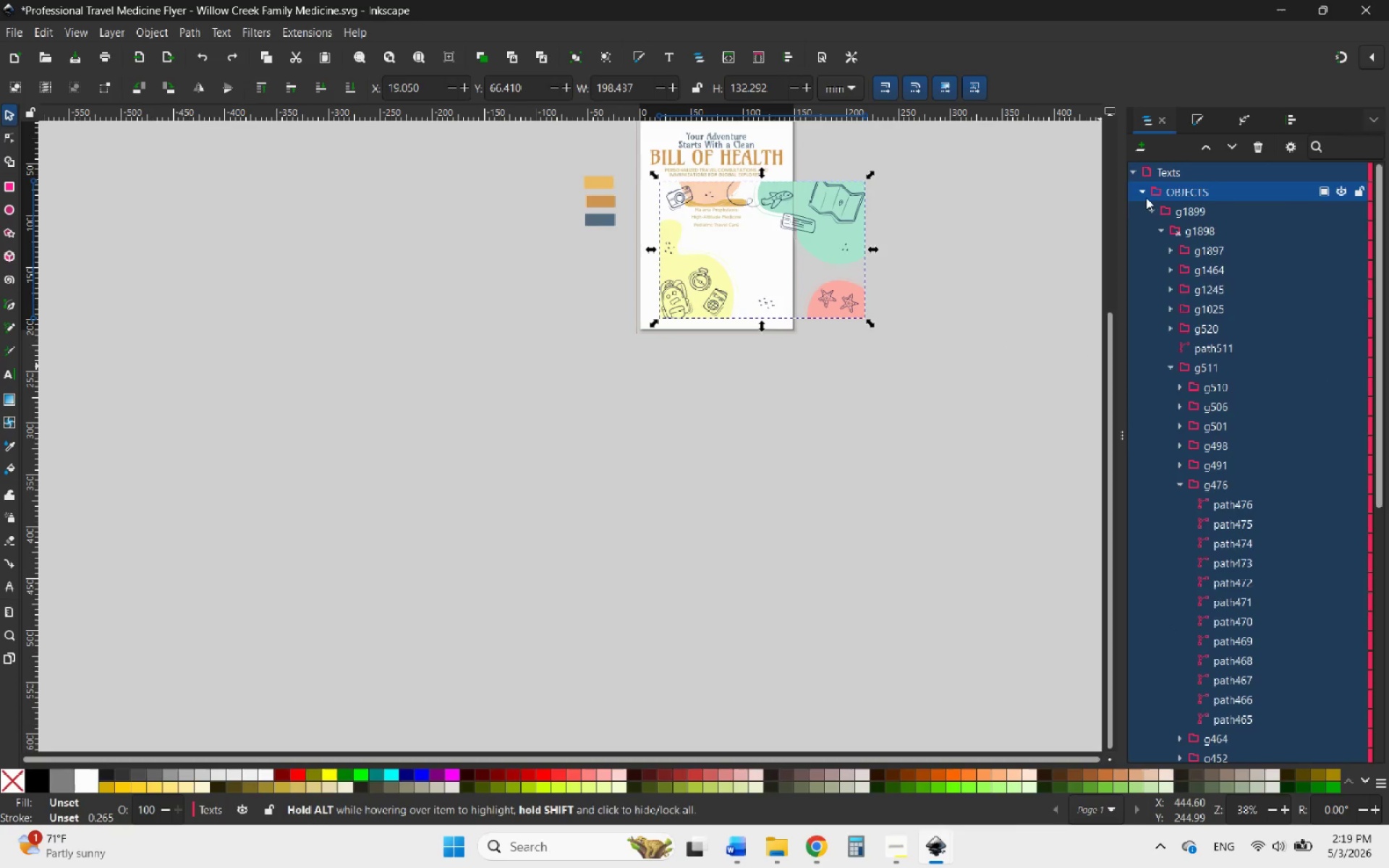 
left_click([1144, 189])
 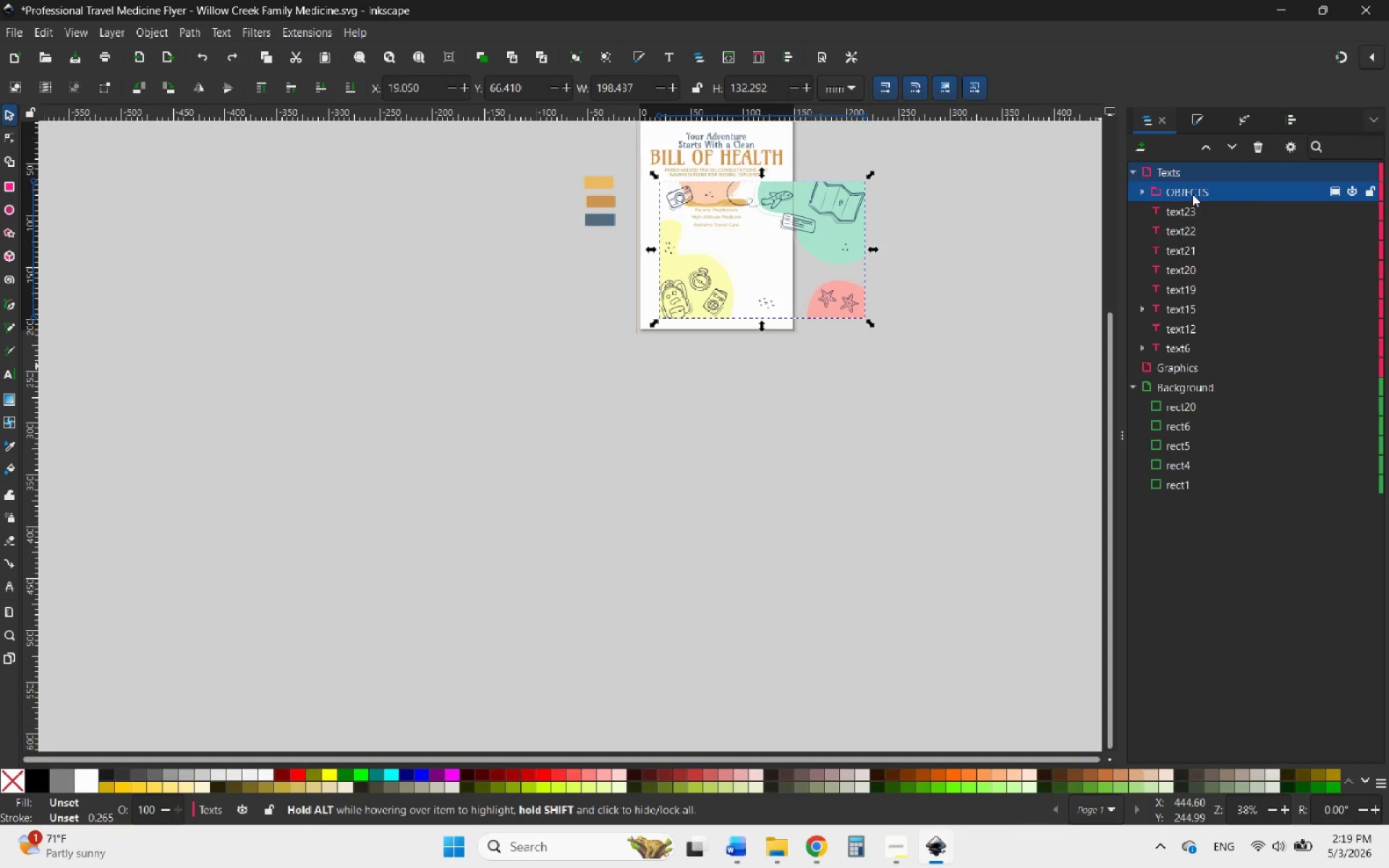 
left_click([1192, 194])
 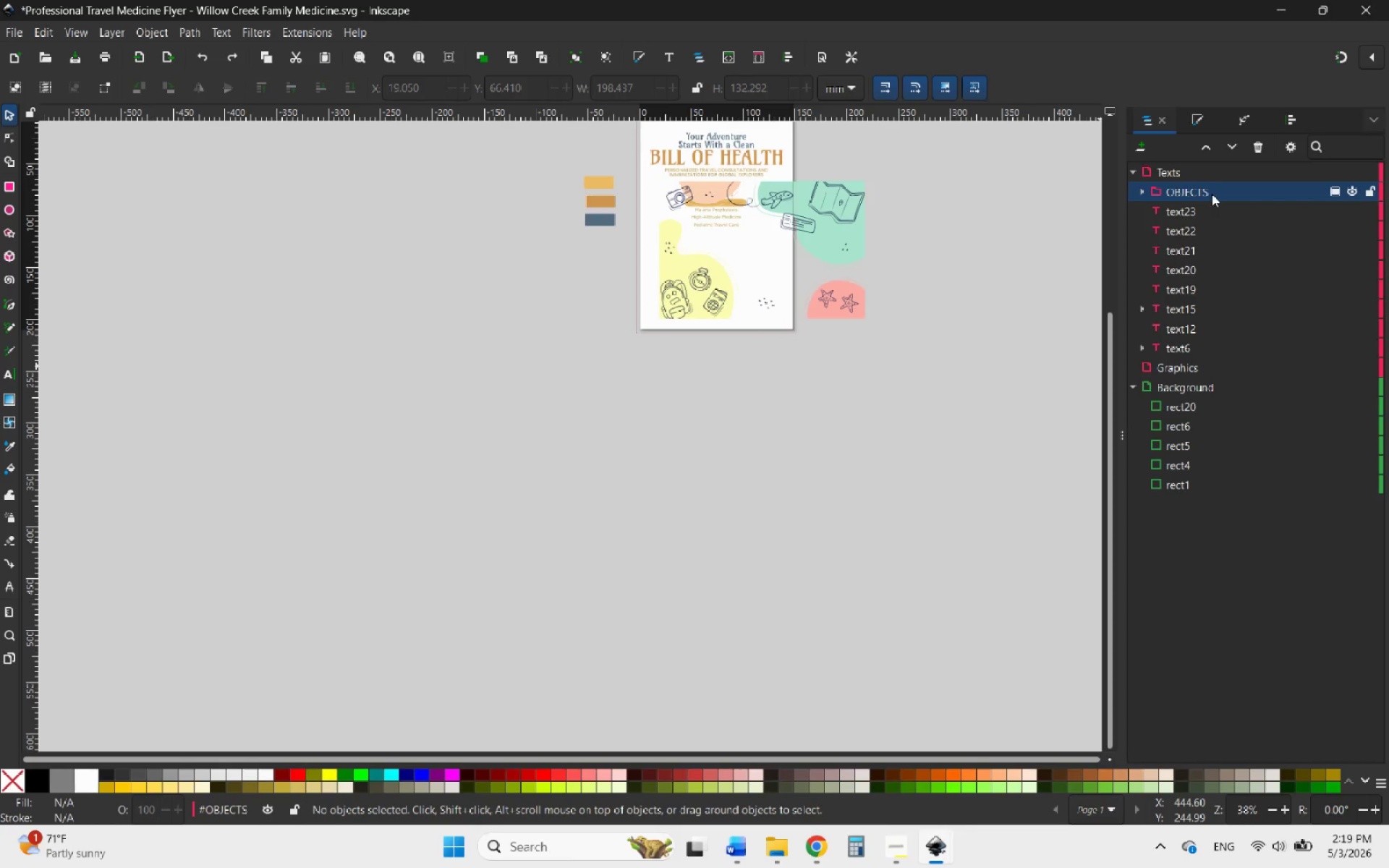 
left_click_drag(start_coordinate=[1199, 190], to_coordinate=[1194, 369])
 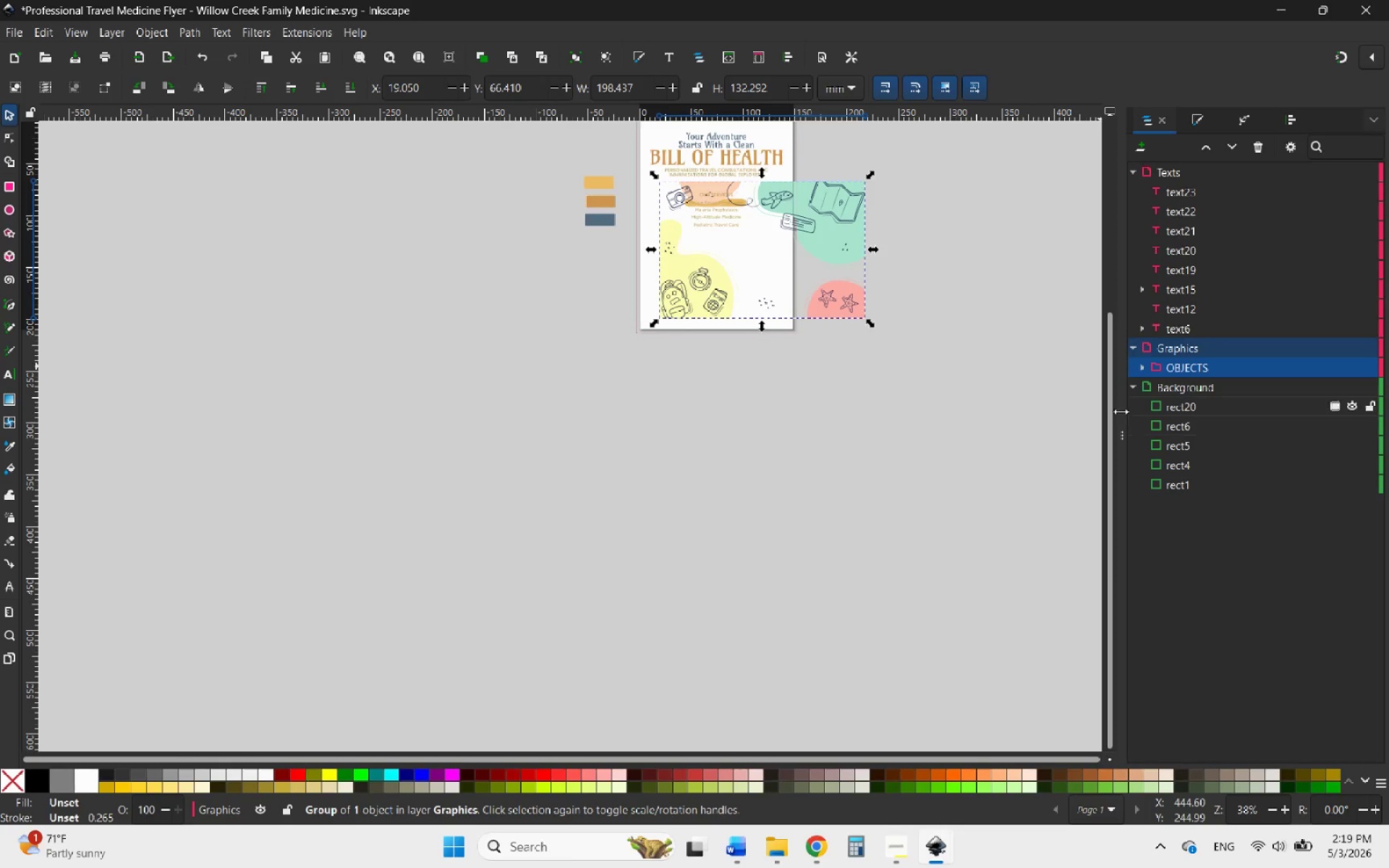 
scroll: coordinate [790, 262], scroll_direction: up, amount: 2.0
 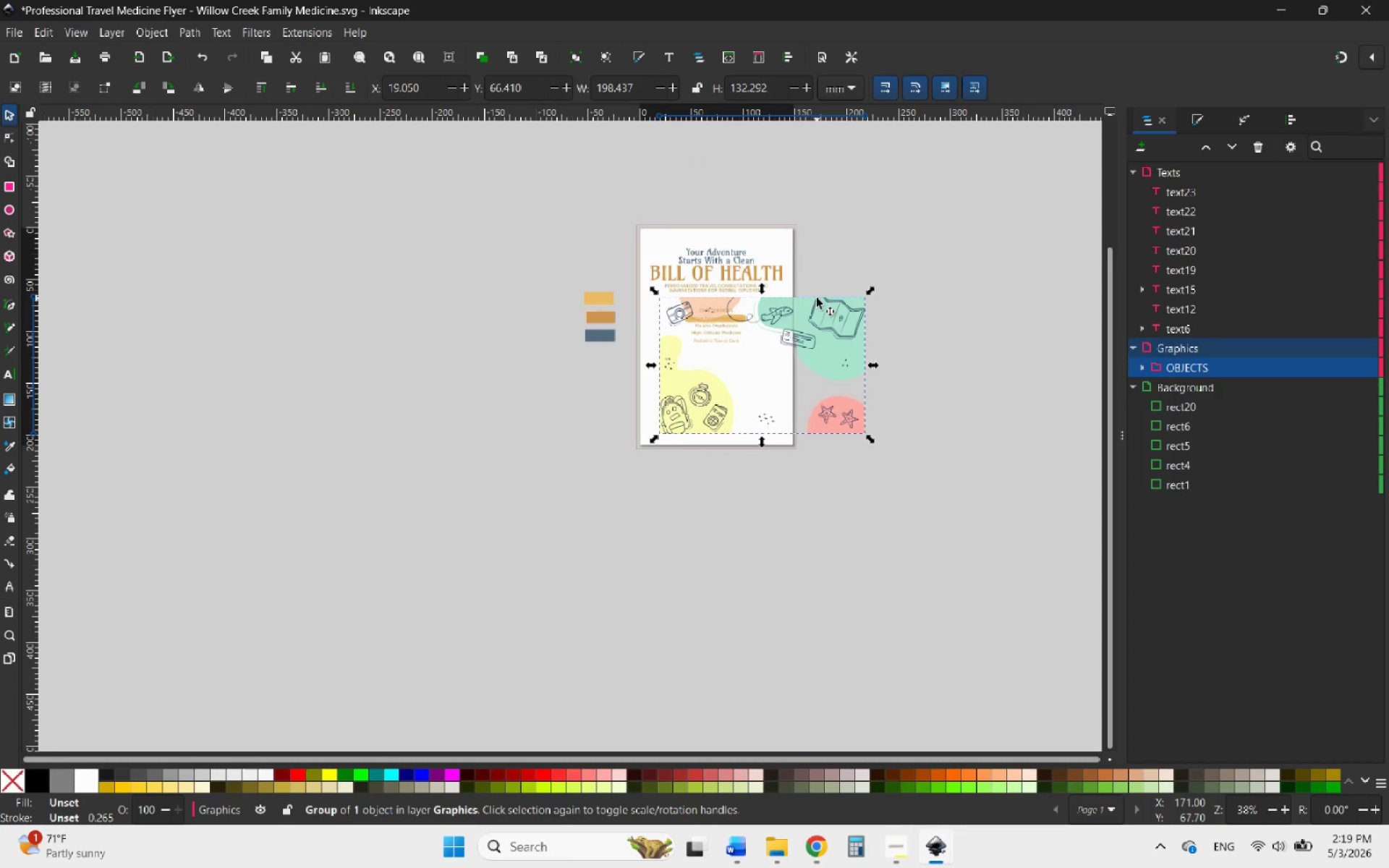 
left_click([851, 262])
 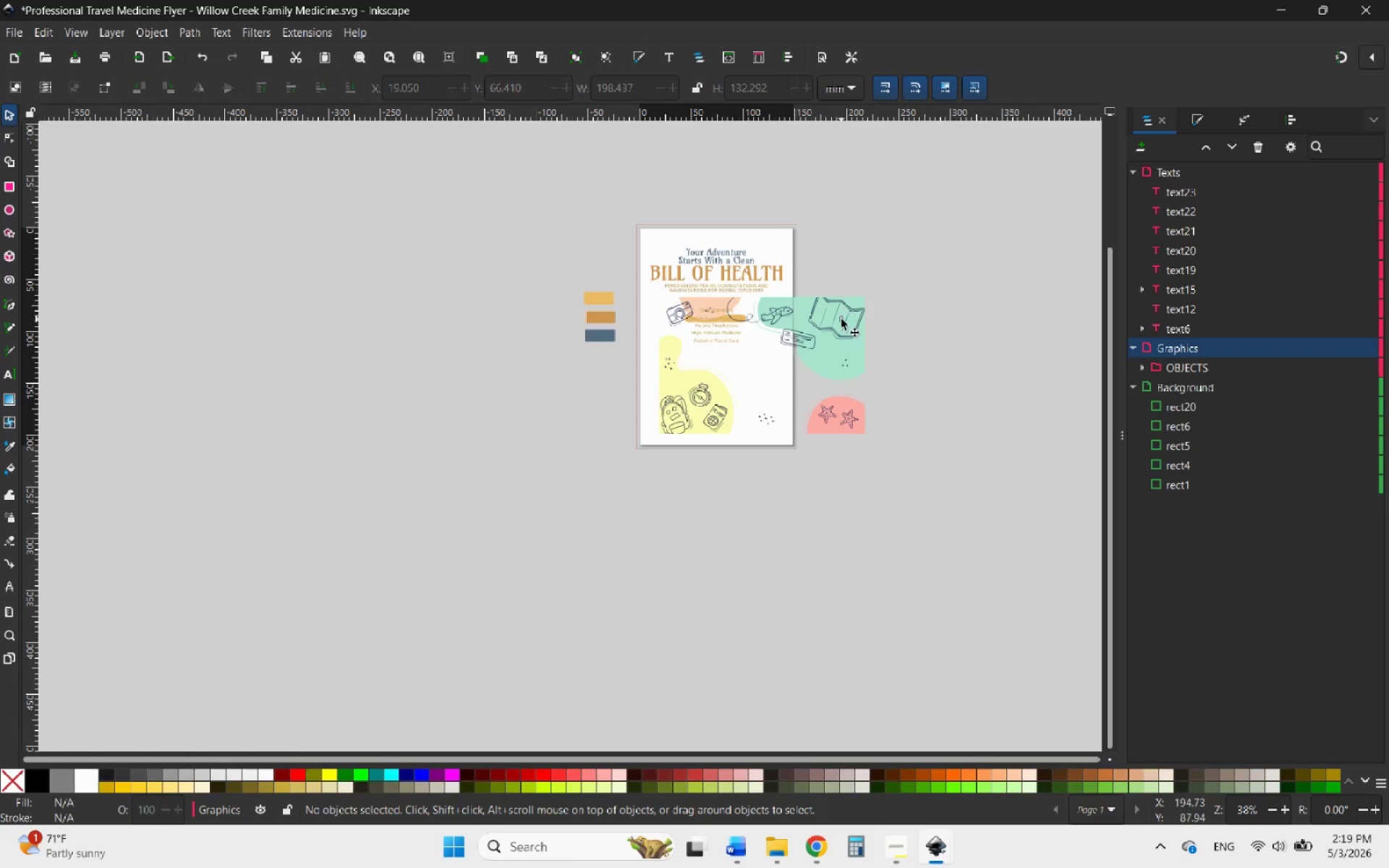 
left_click([841, 319])
 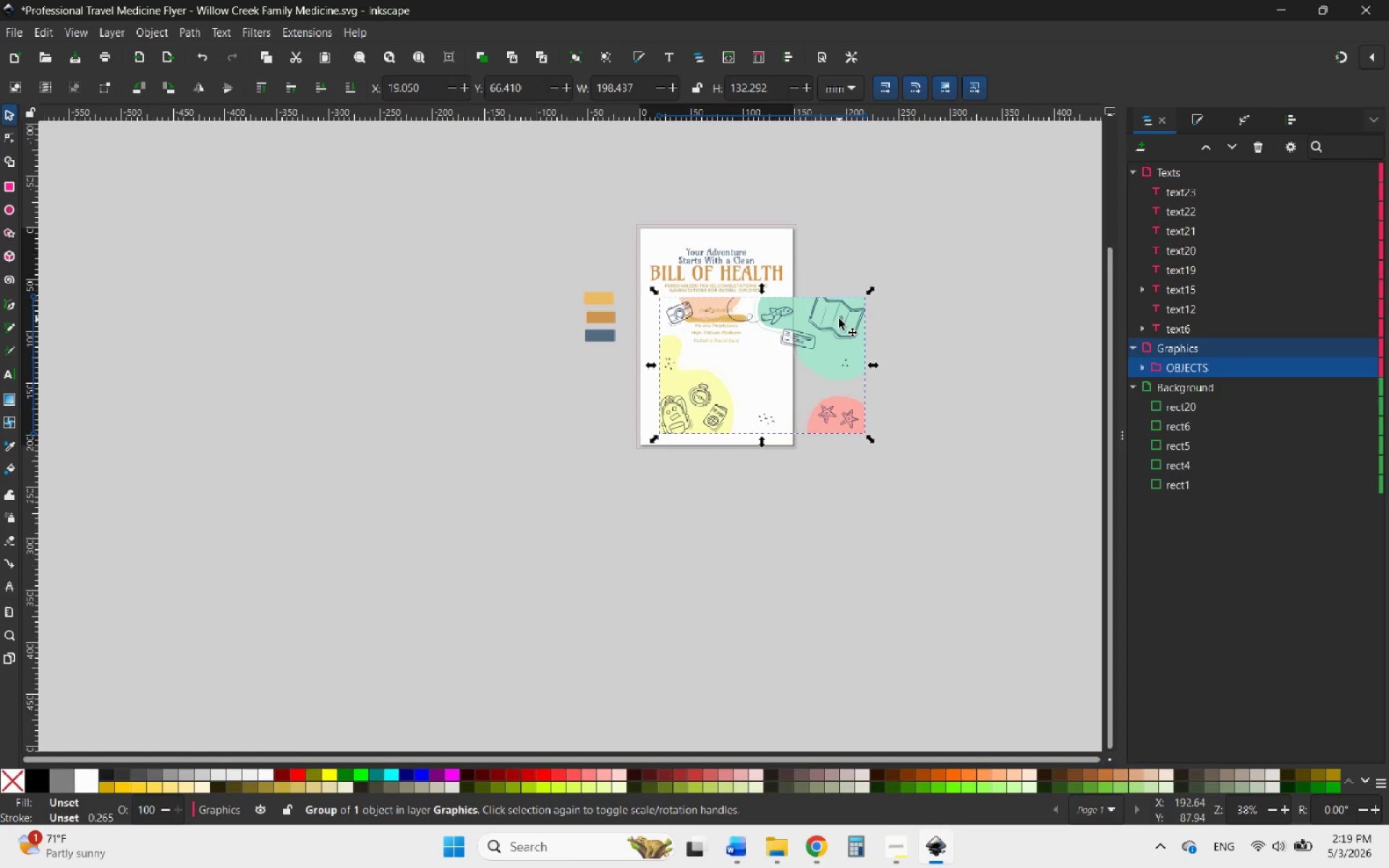 
left_click_drag(start_coordinate=[839, 319], to_coordinate=[529, 352])
 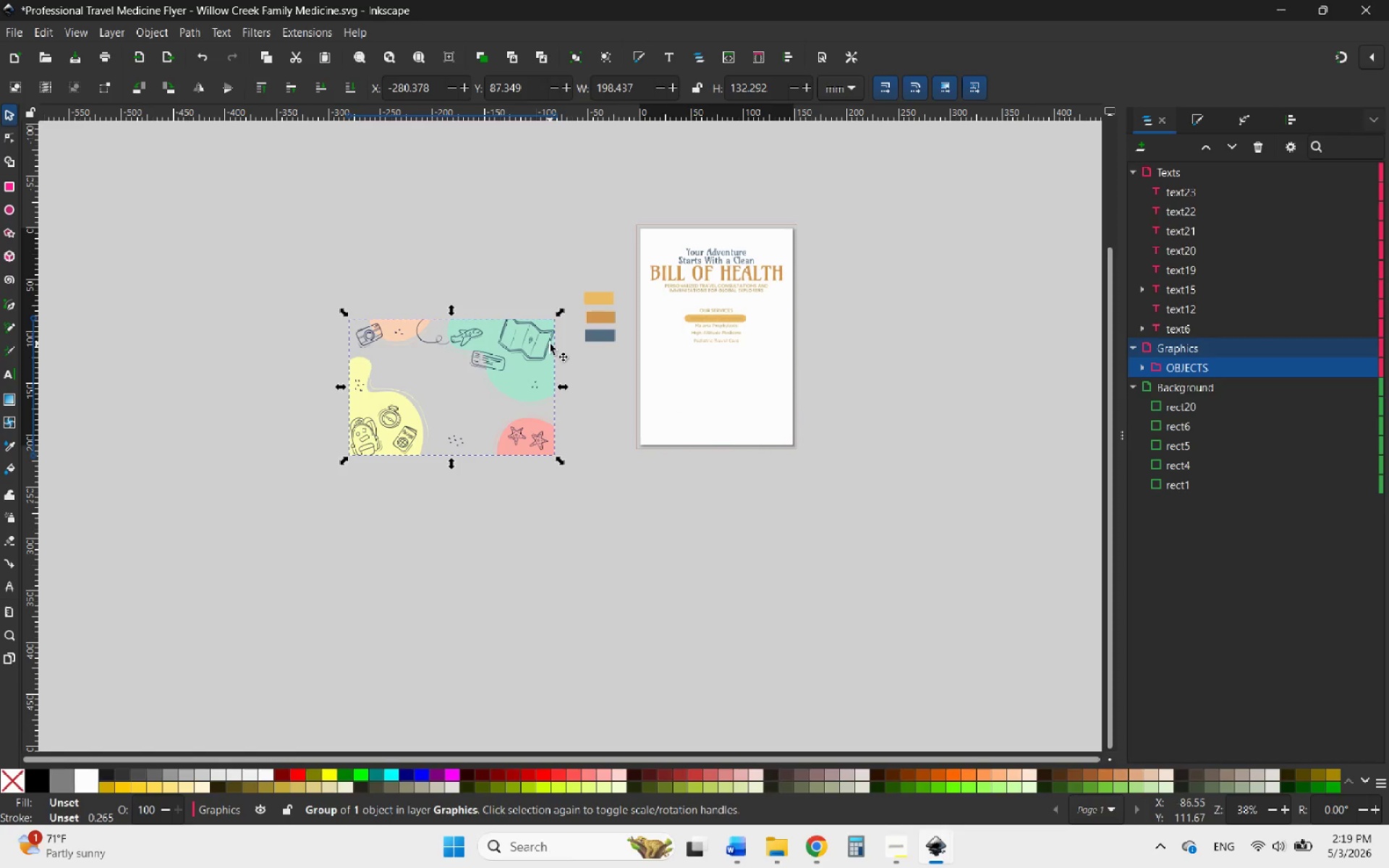 
scroll: coordinate [682, 316], scroll_direction: up, amount: 1.0
 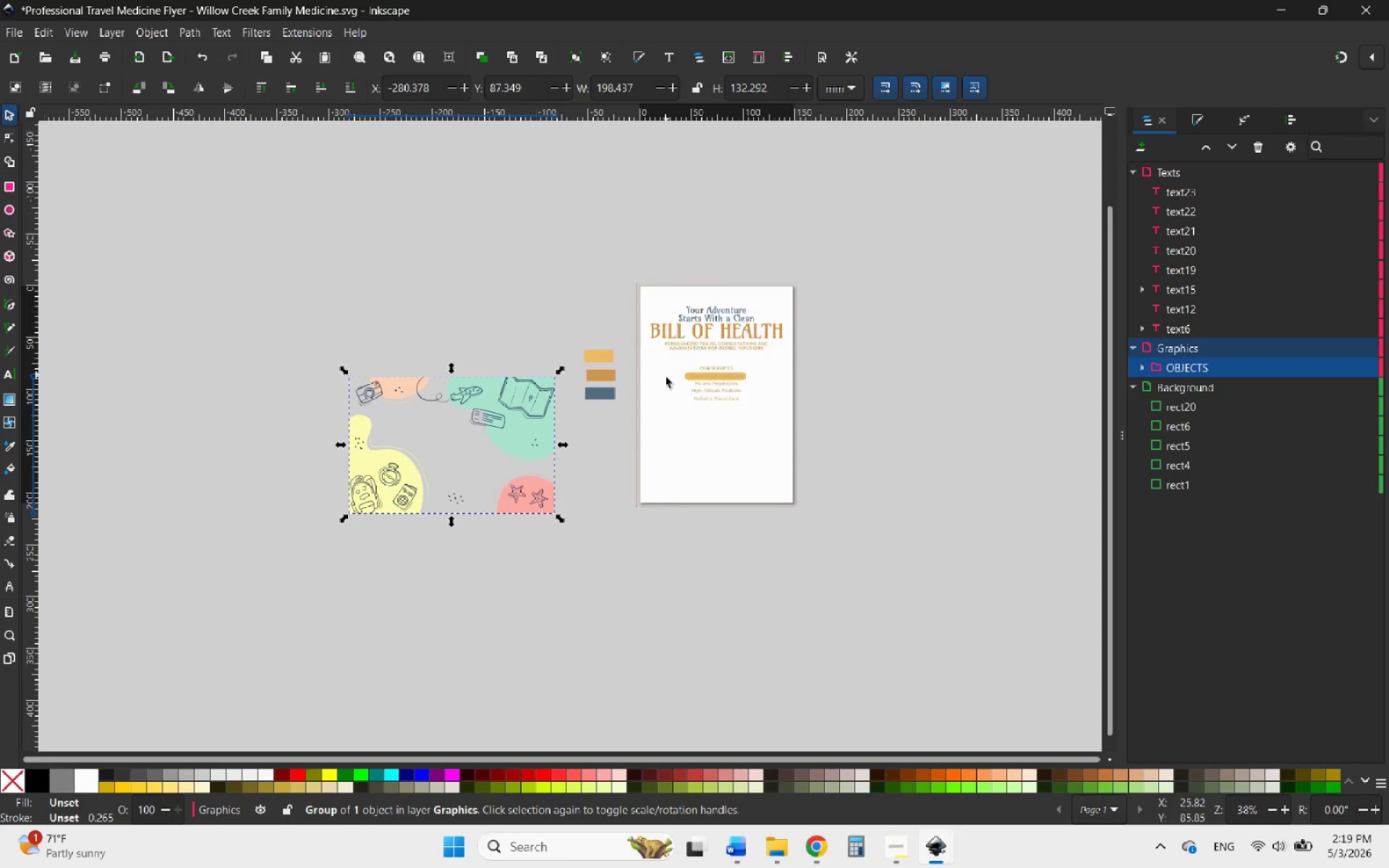 
hold_key(key=ControlLeft, duration=2.22)
 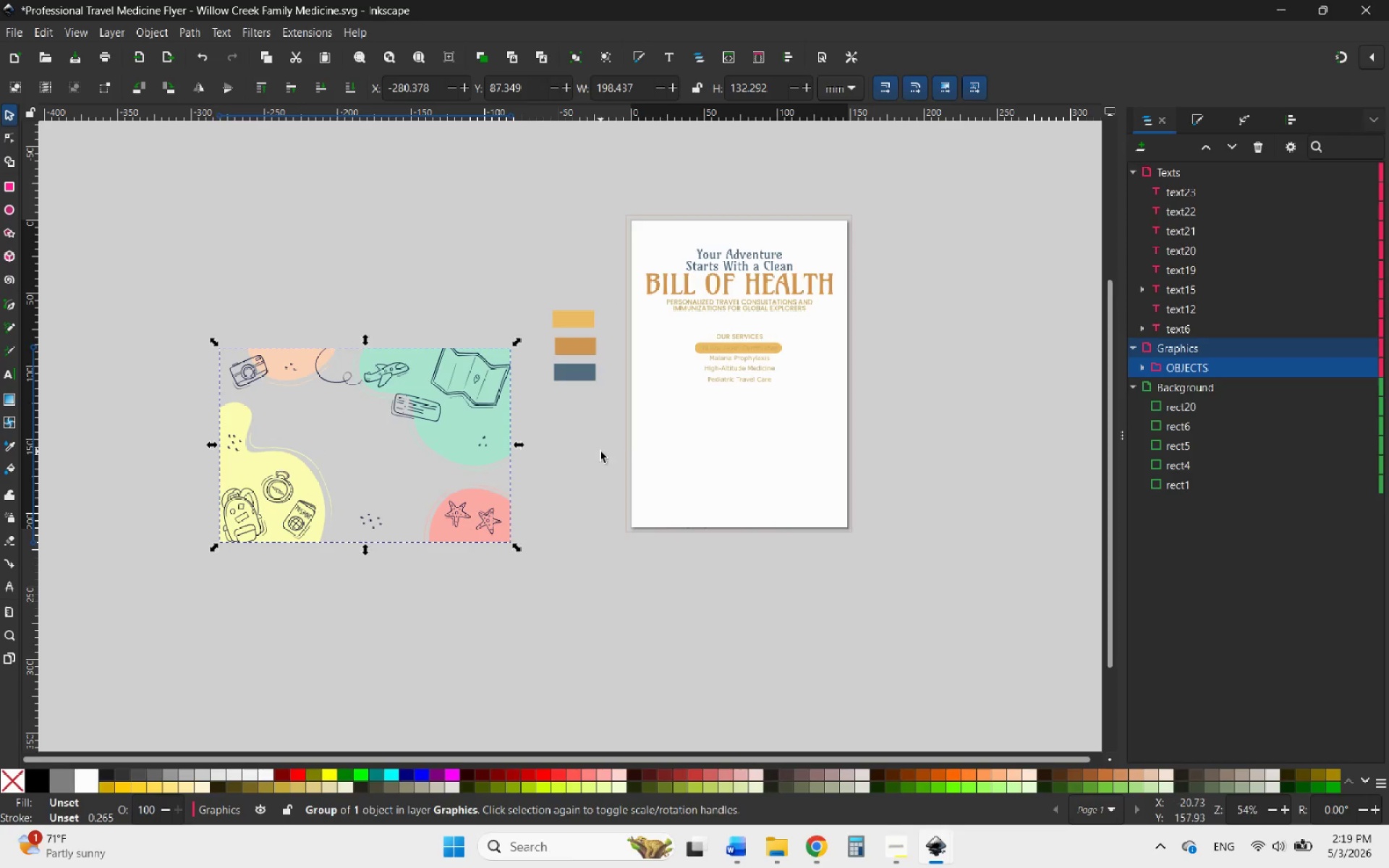 
scroll: coordinate [663, 443], scroll_direction: none, amount: 0.0
 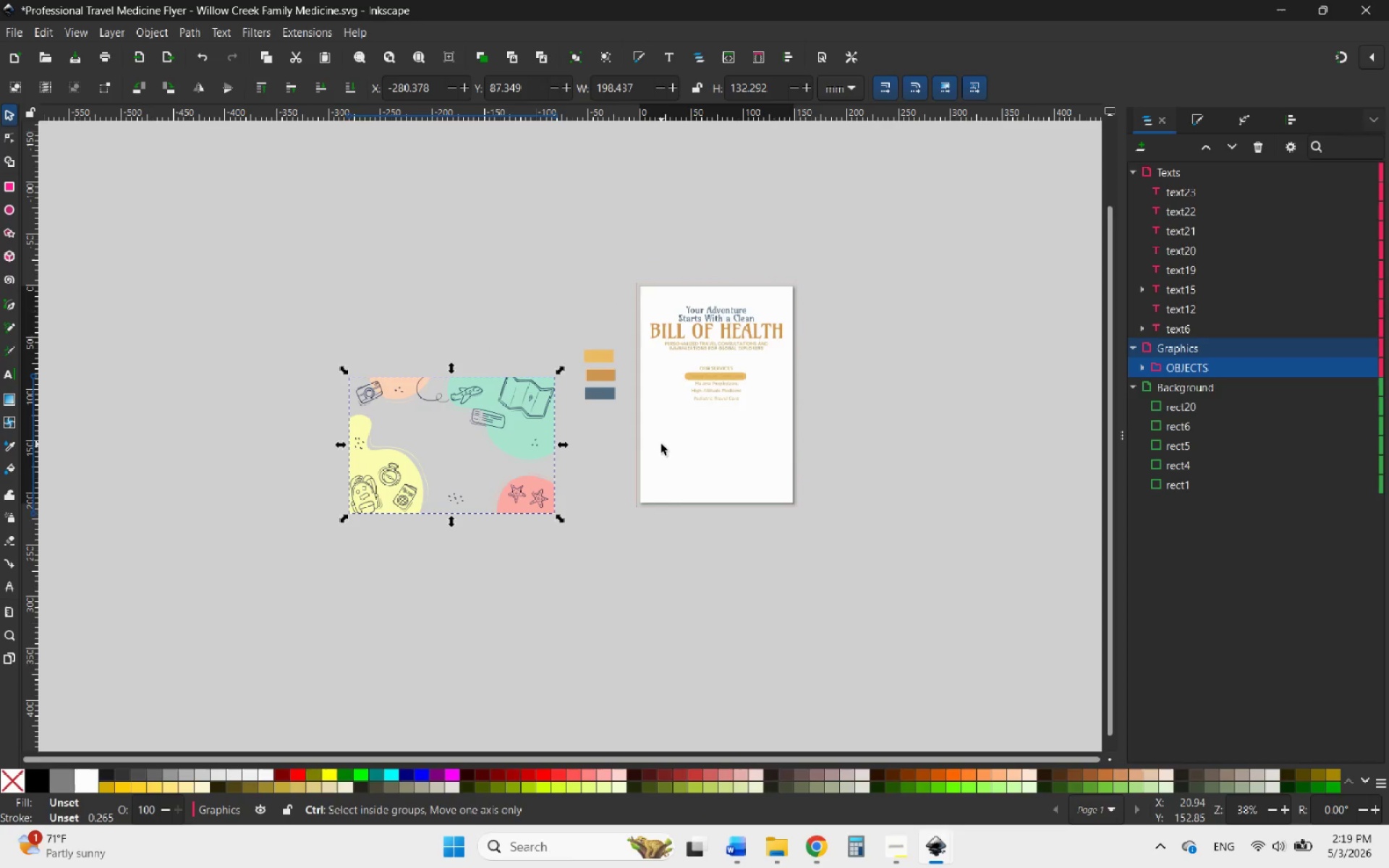 
scroll: coordinate [661, 444], scroll_direction: up, amount: 2.0
 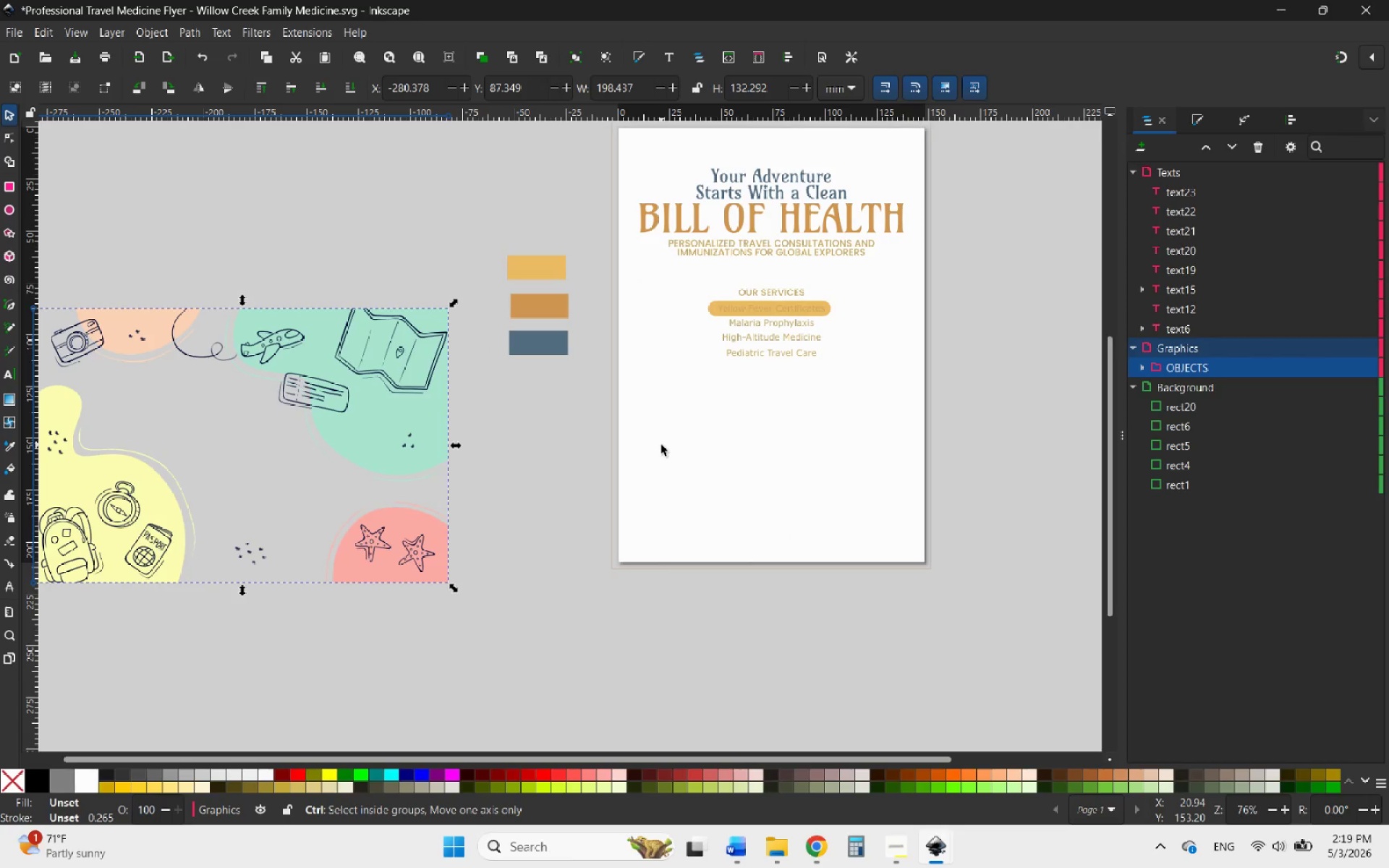 
scroll: coordinate [661, 445], scroll_direction: down, amount: 1.0
 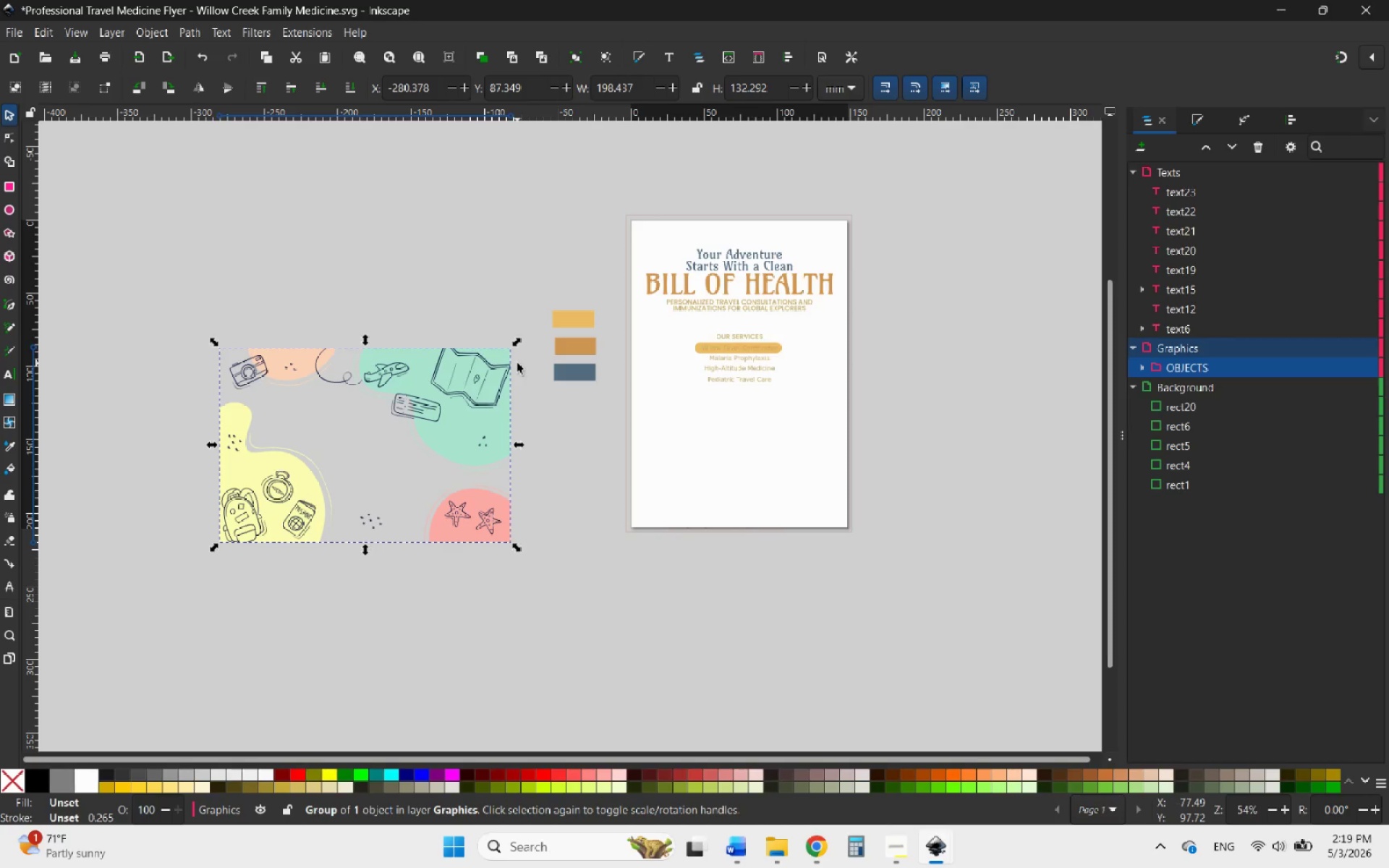 
mouse_move([233, 98])
 